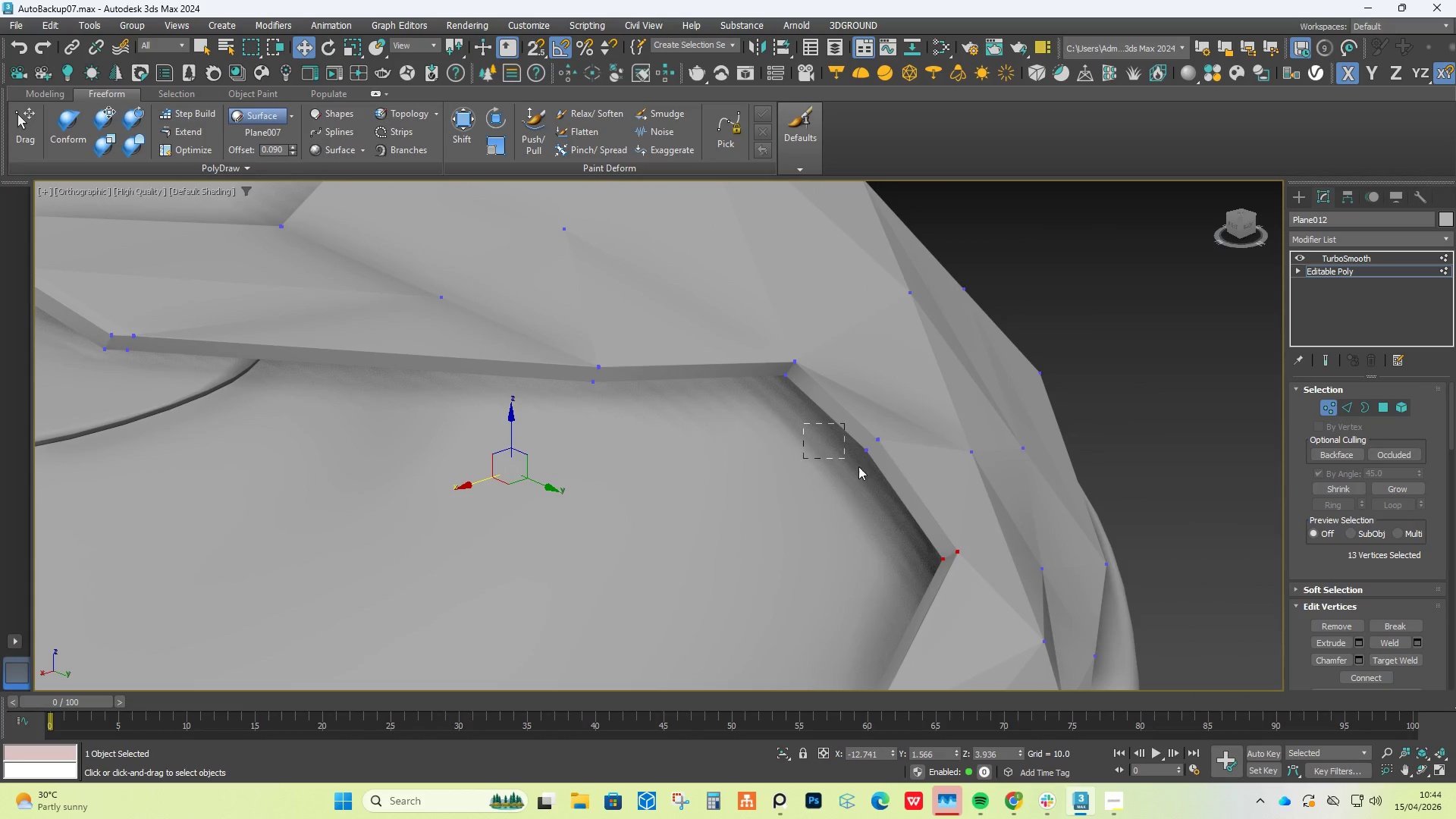 
left_click_drag(start_coordinate=[805, 425], to_coordinate=[897, 502])
 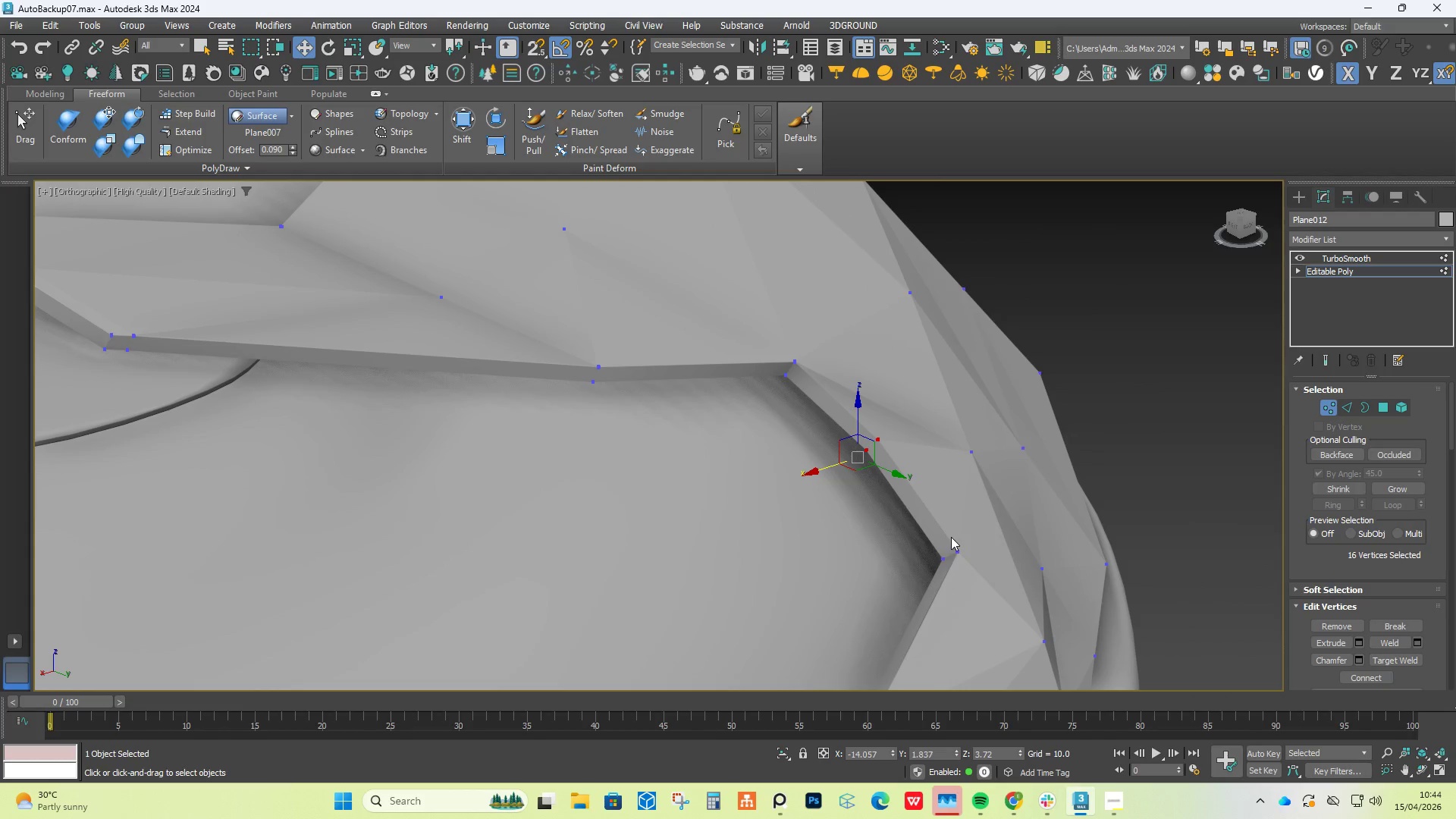 
scroll: coordinate [1112, 453], scroll_direction: down, amount: 1.0
 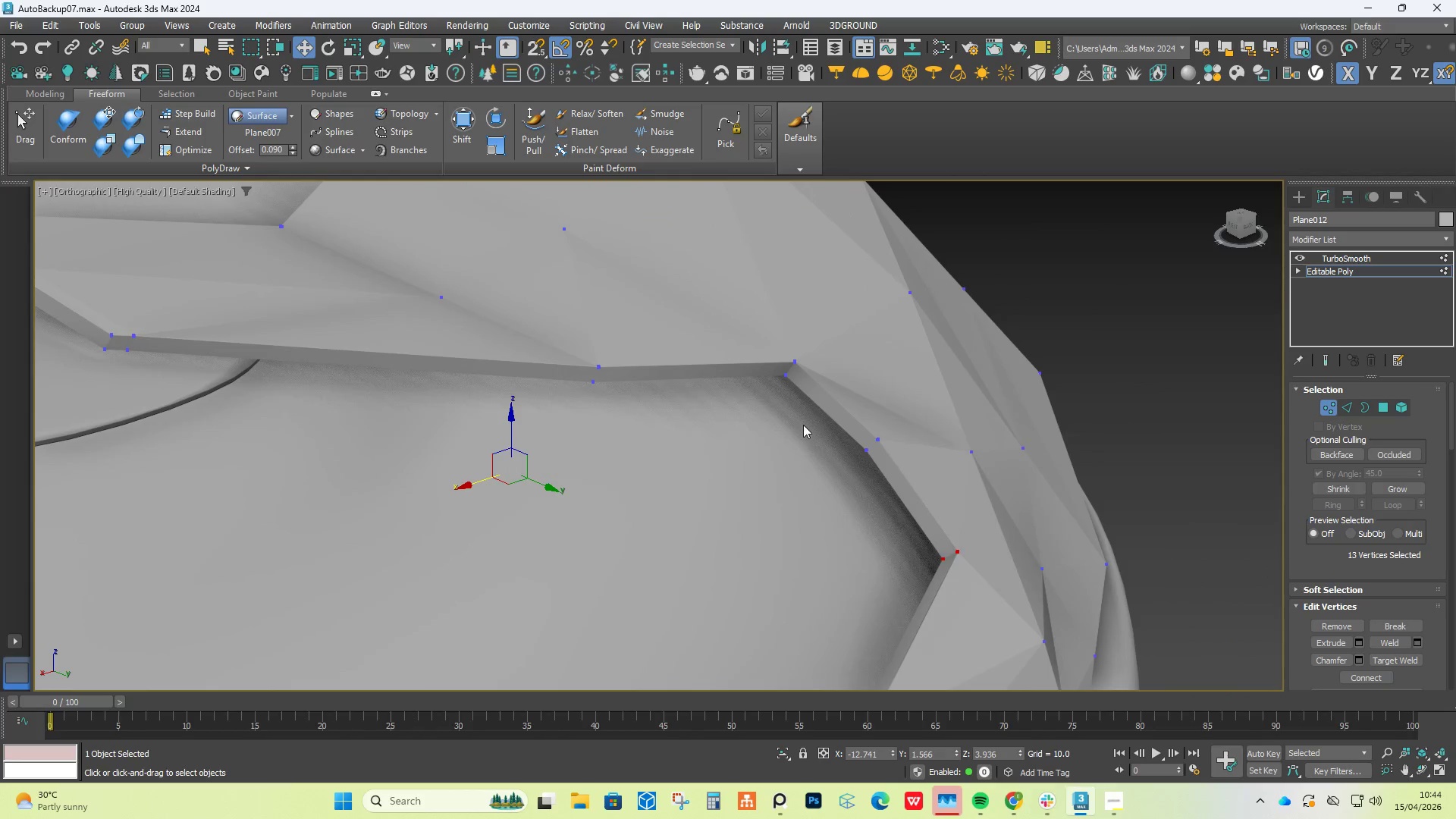 
hold_key(key=ControlLeft, duration=0.52)
left_click_drag(start_coordinate=[918, 546], to_coordinate=[959, 587])
 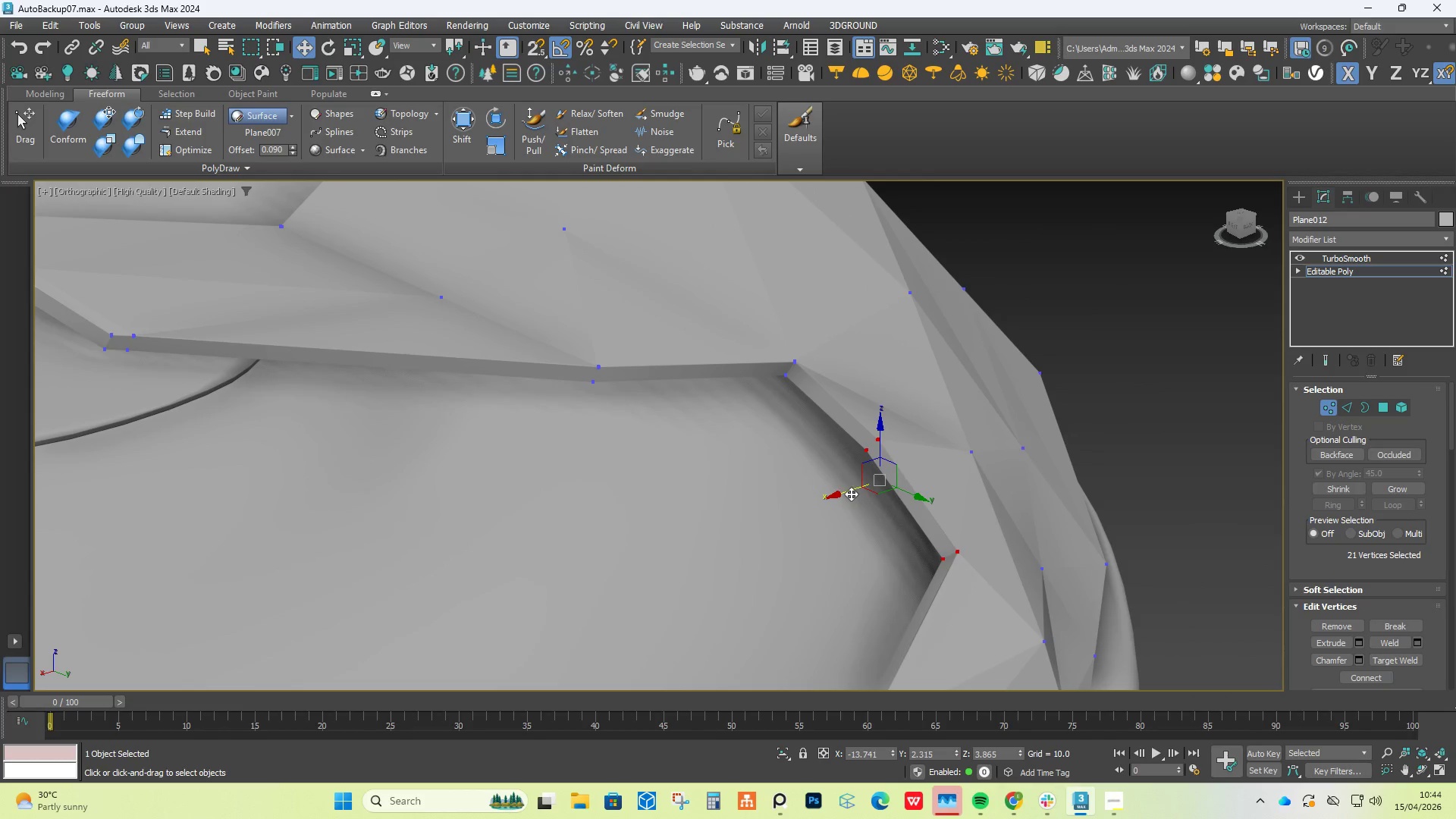 
left_click_drag(start_coordinate=[848, 490], to_coordinate=[836, 492])
 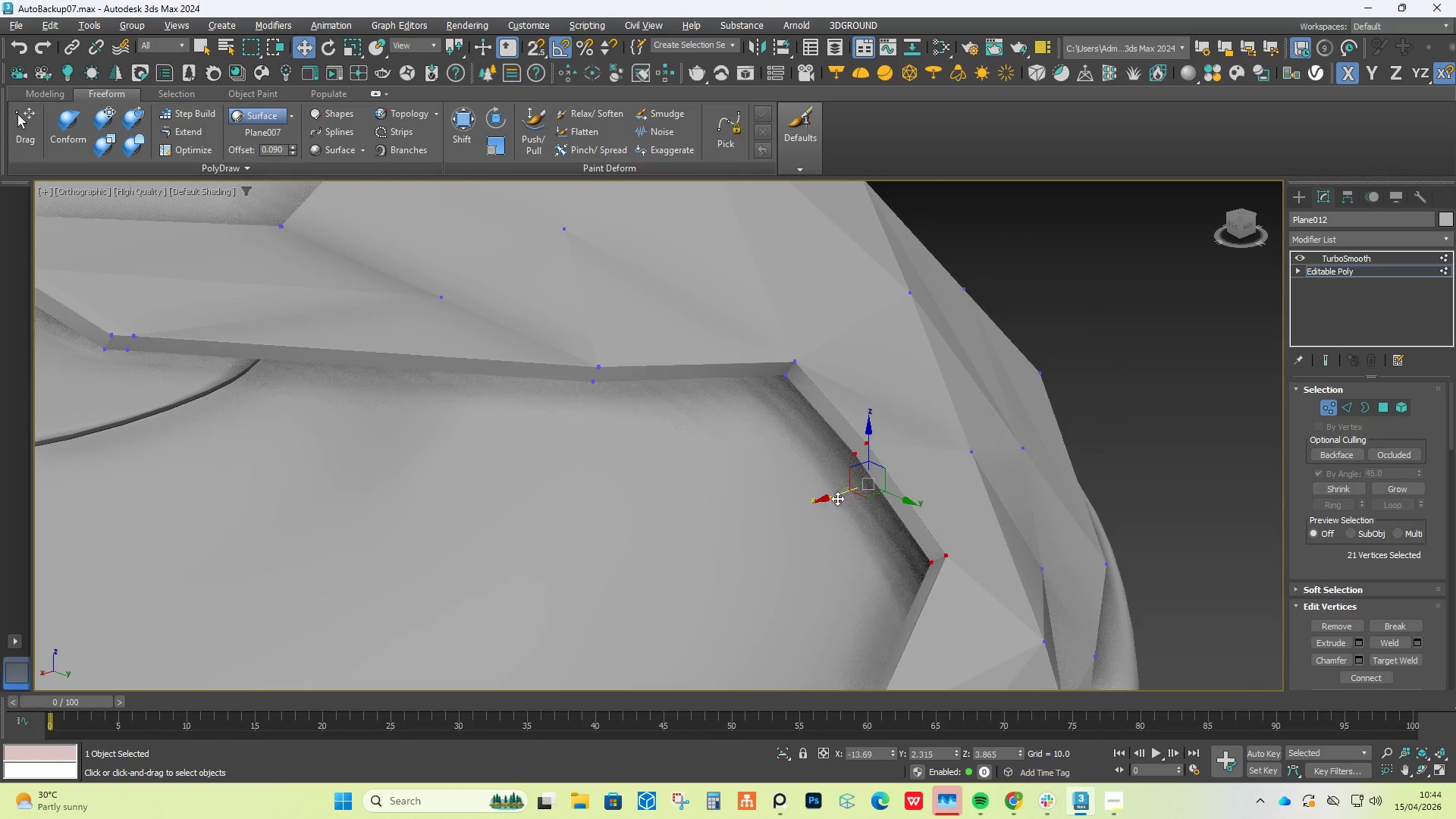 
hold_key(key=AltLeft, duration=0.55)
 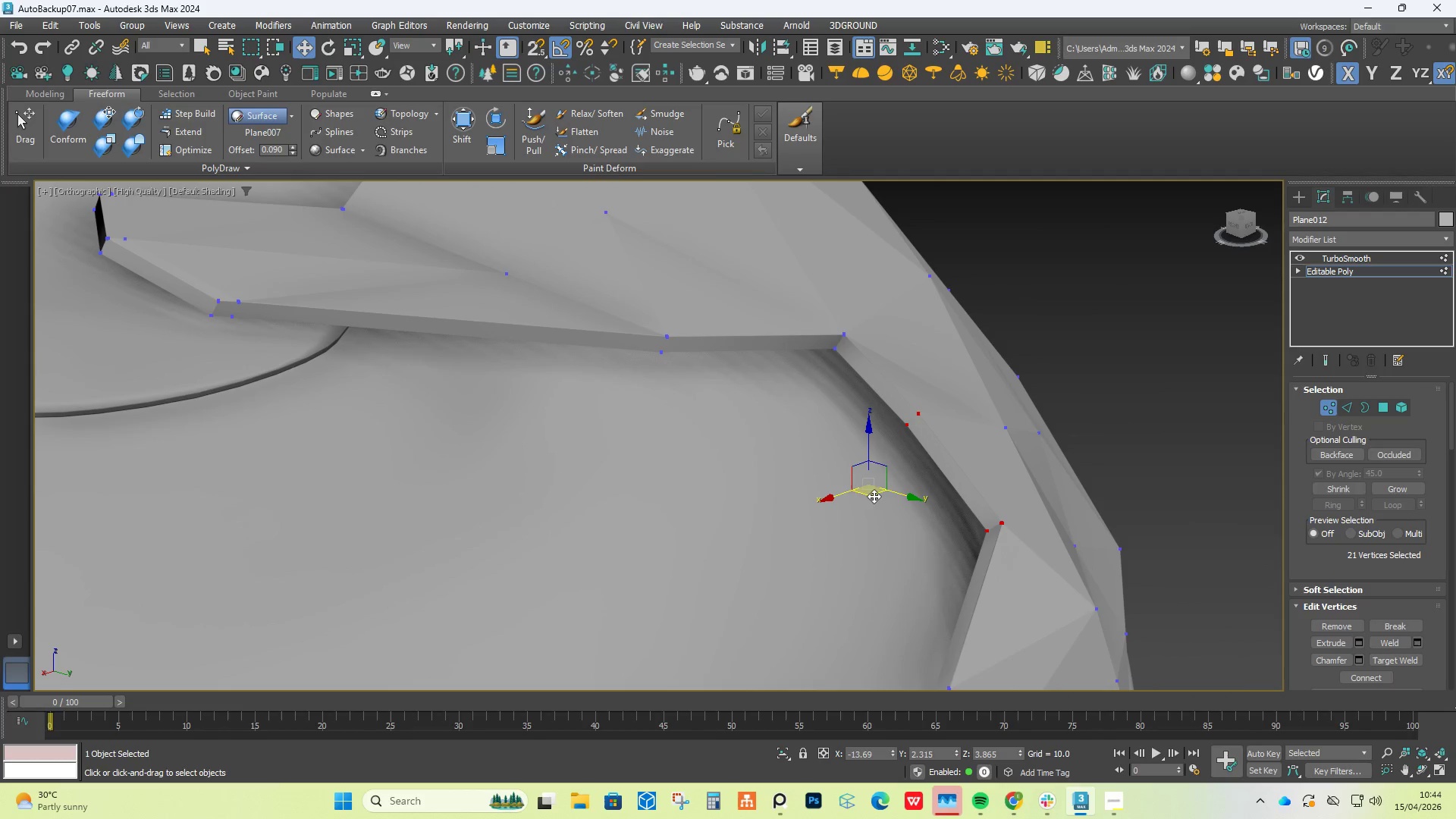 
hold_key(key=AltLeft, duration=0.88)
 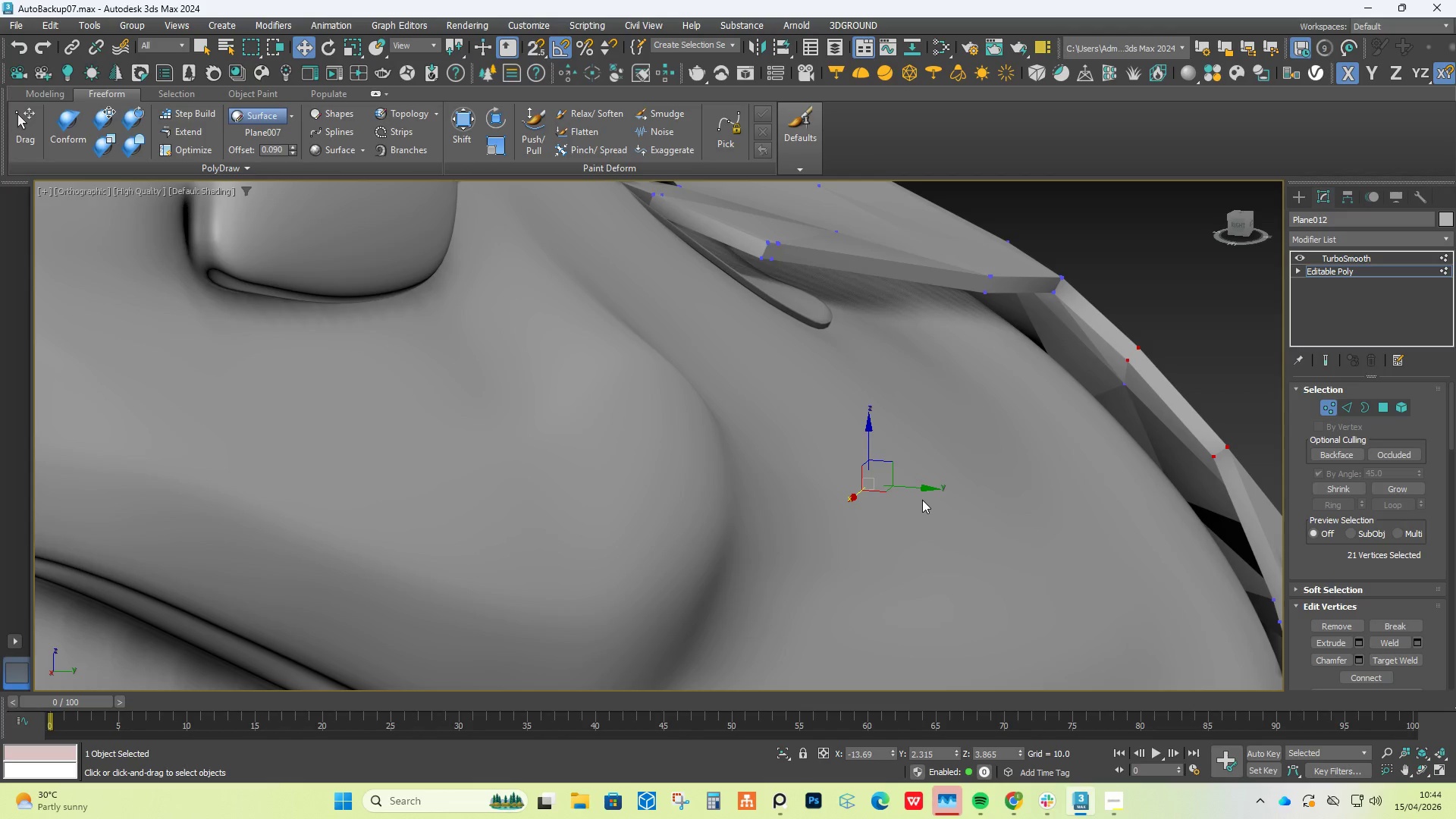 
hold_key(key=AltLeft, duration=1.5)
 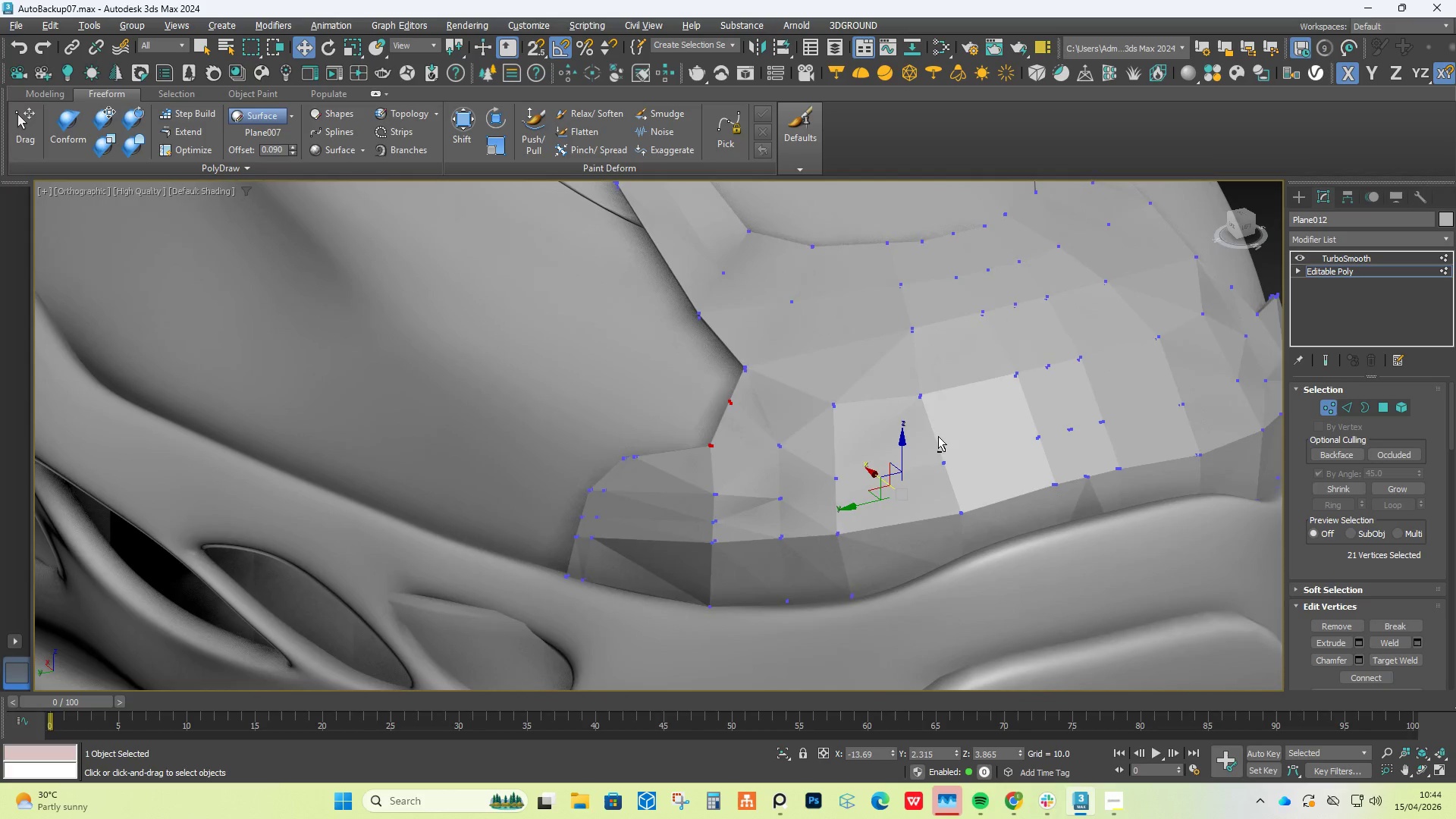 
scroll: coordinate [919, 500], scroll_direction: down, amount: 3.0
 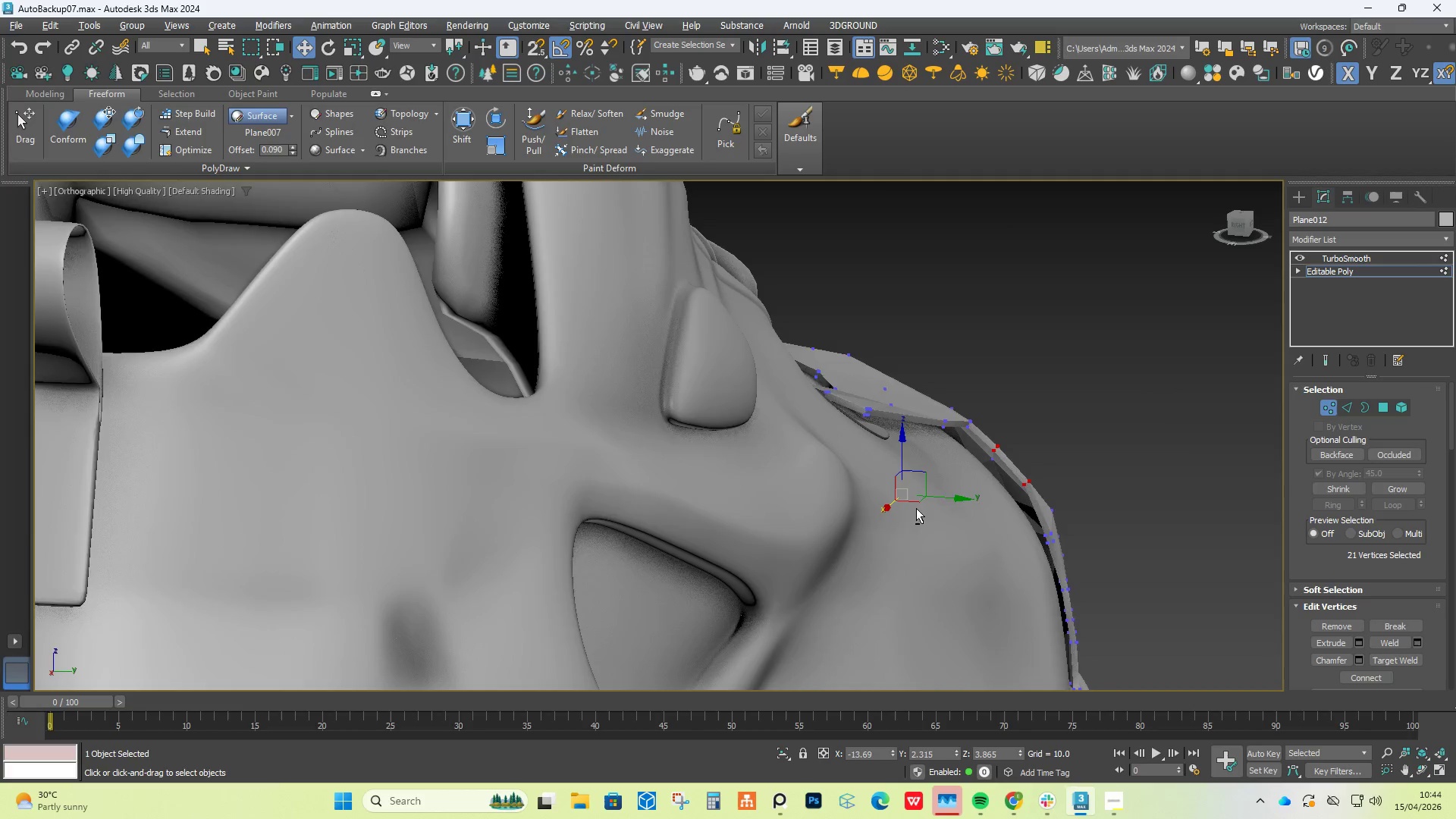 
hold_key(key=AltLeft, duration=1.52)
left_click_drag(start_coordinate=[1117, 328], to_coordinate=[774, 667])
 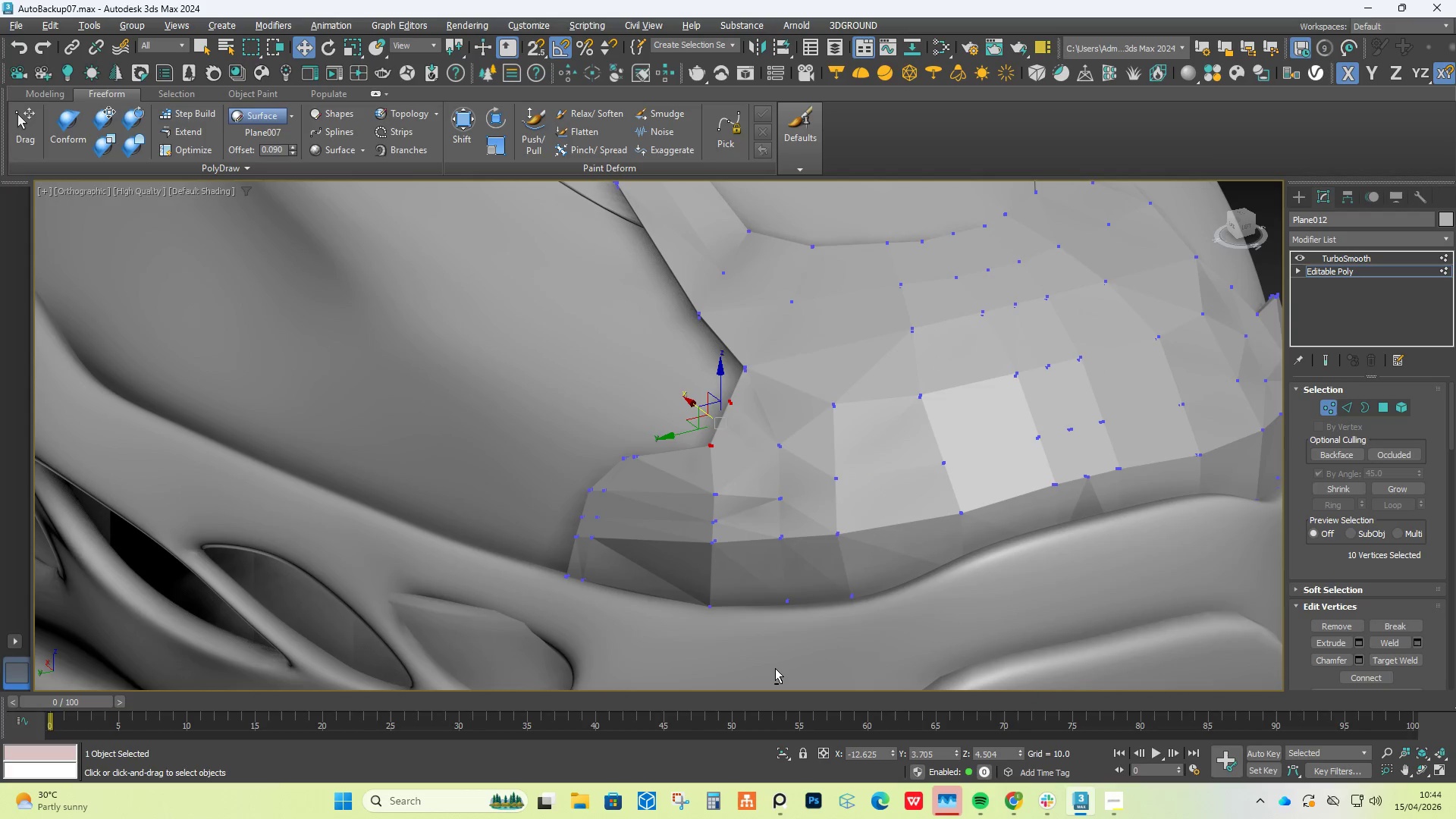 
key(Alt+AltLeft)
 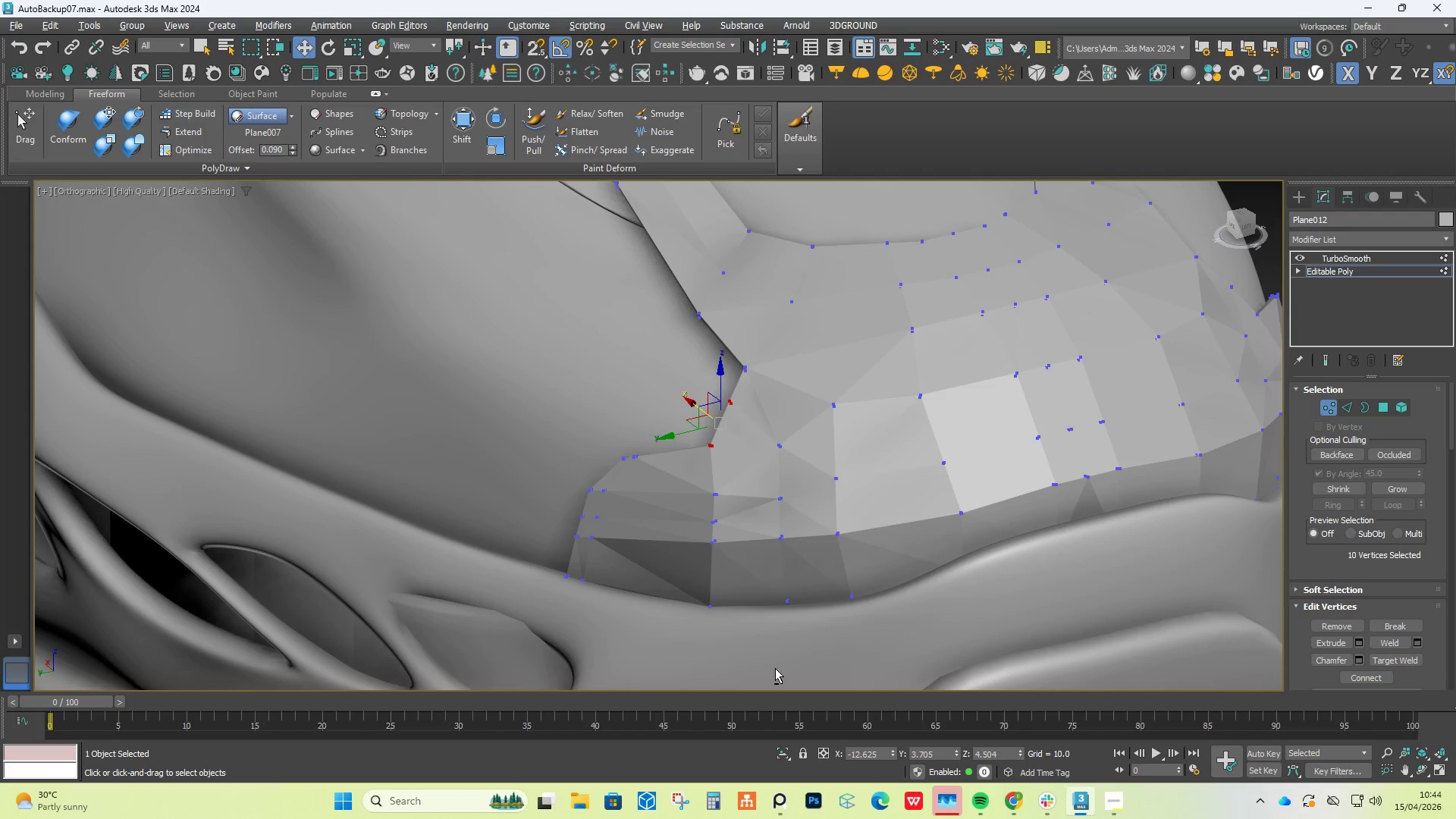 
key(Alt+AltLeft)
 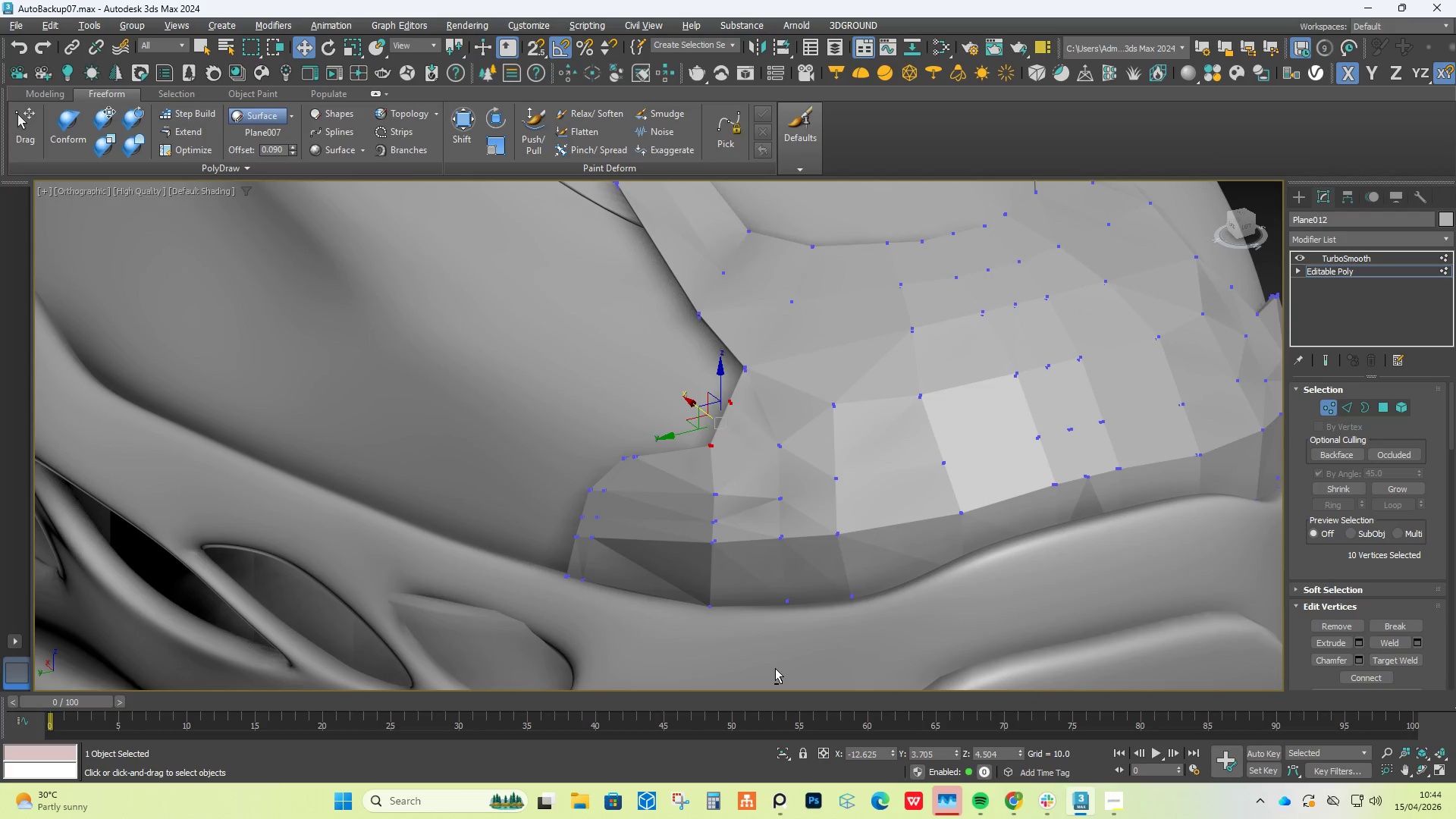 
key(Alt+AltLeft)
 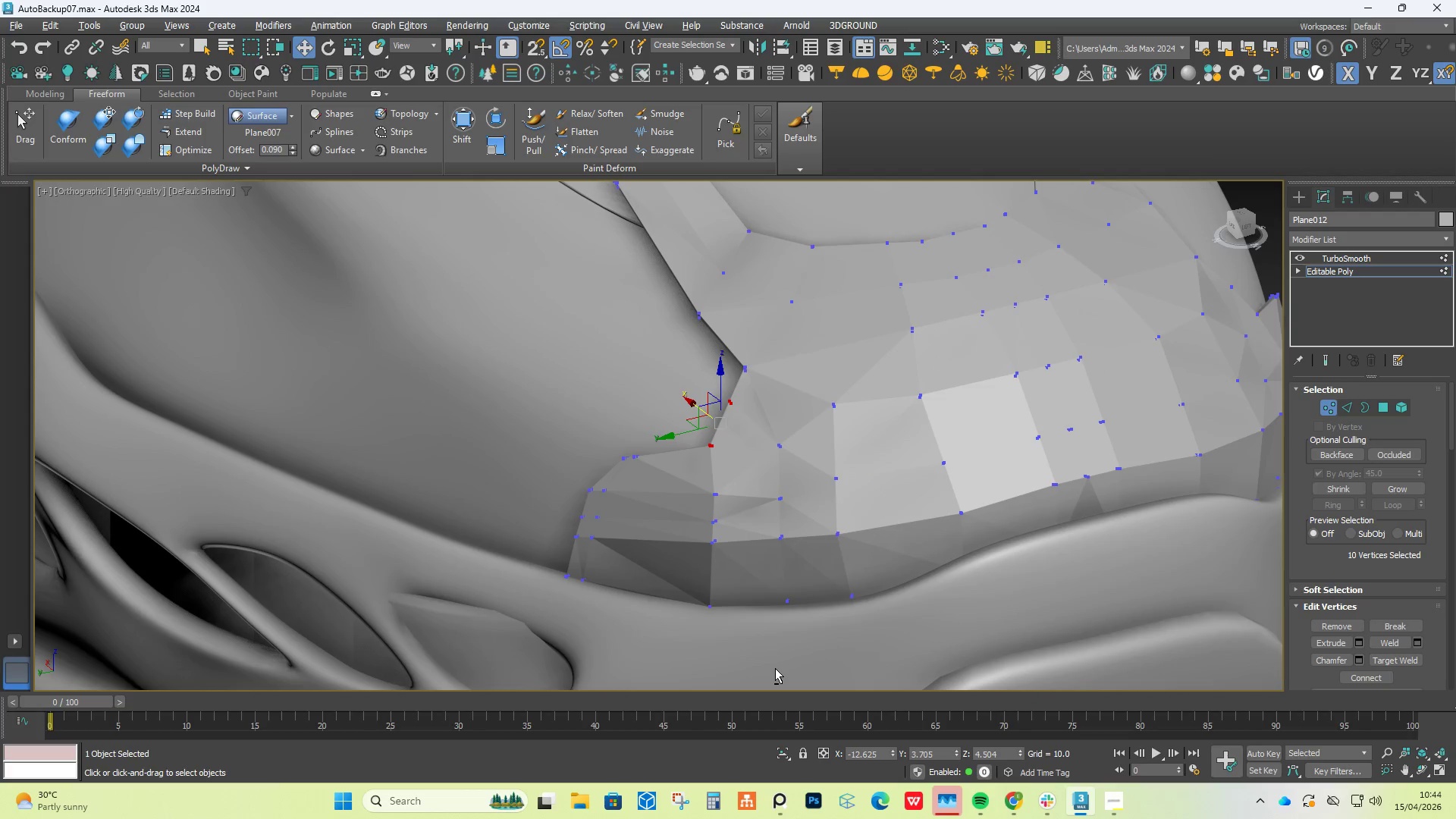 
key(Alt+AltLeft)
 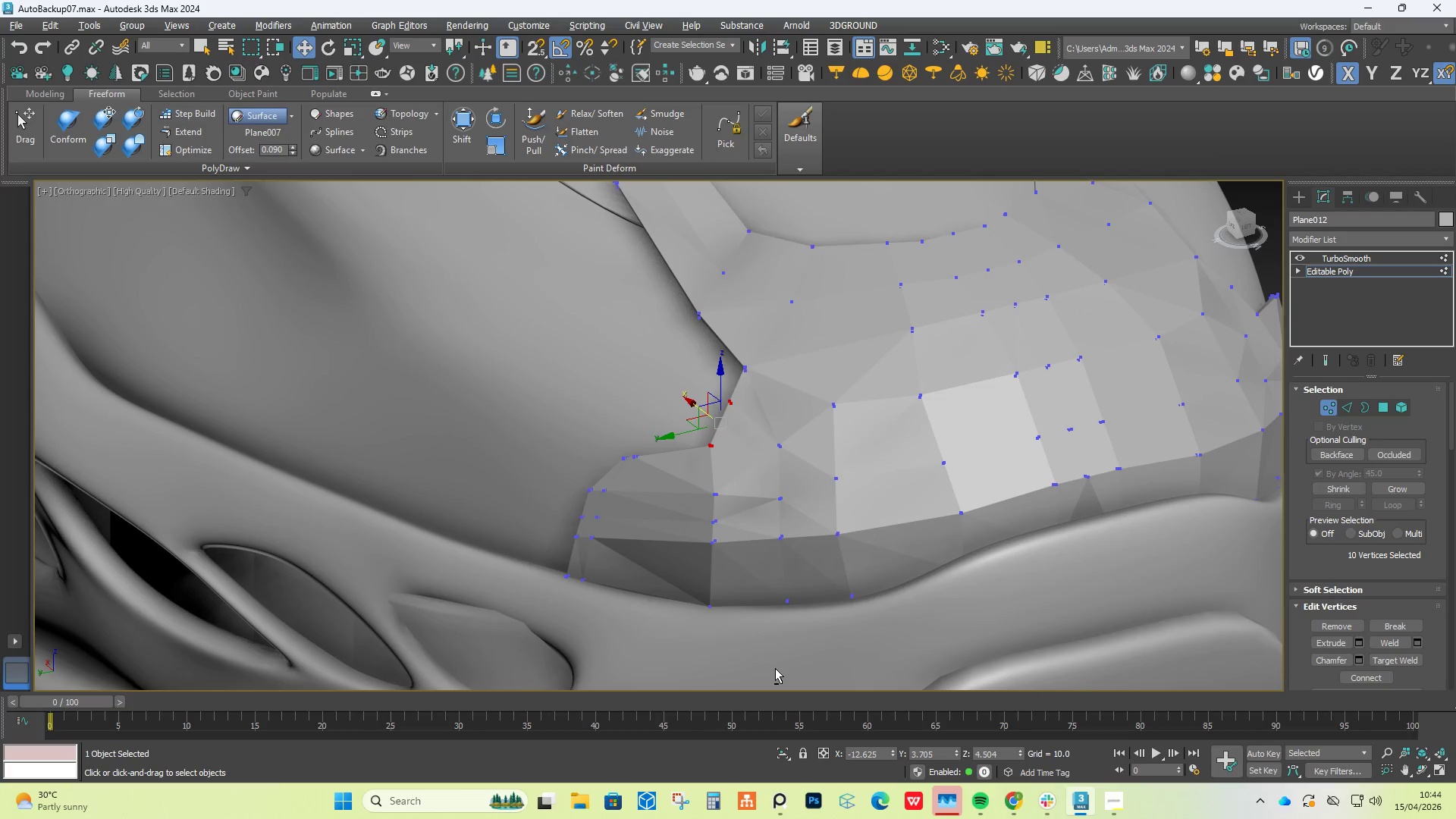 
key(Alt+AltLeft)
 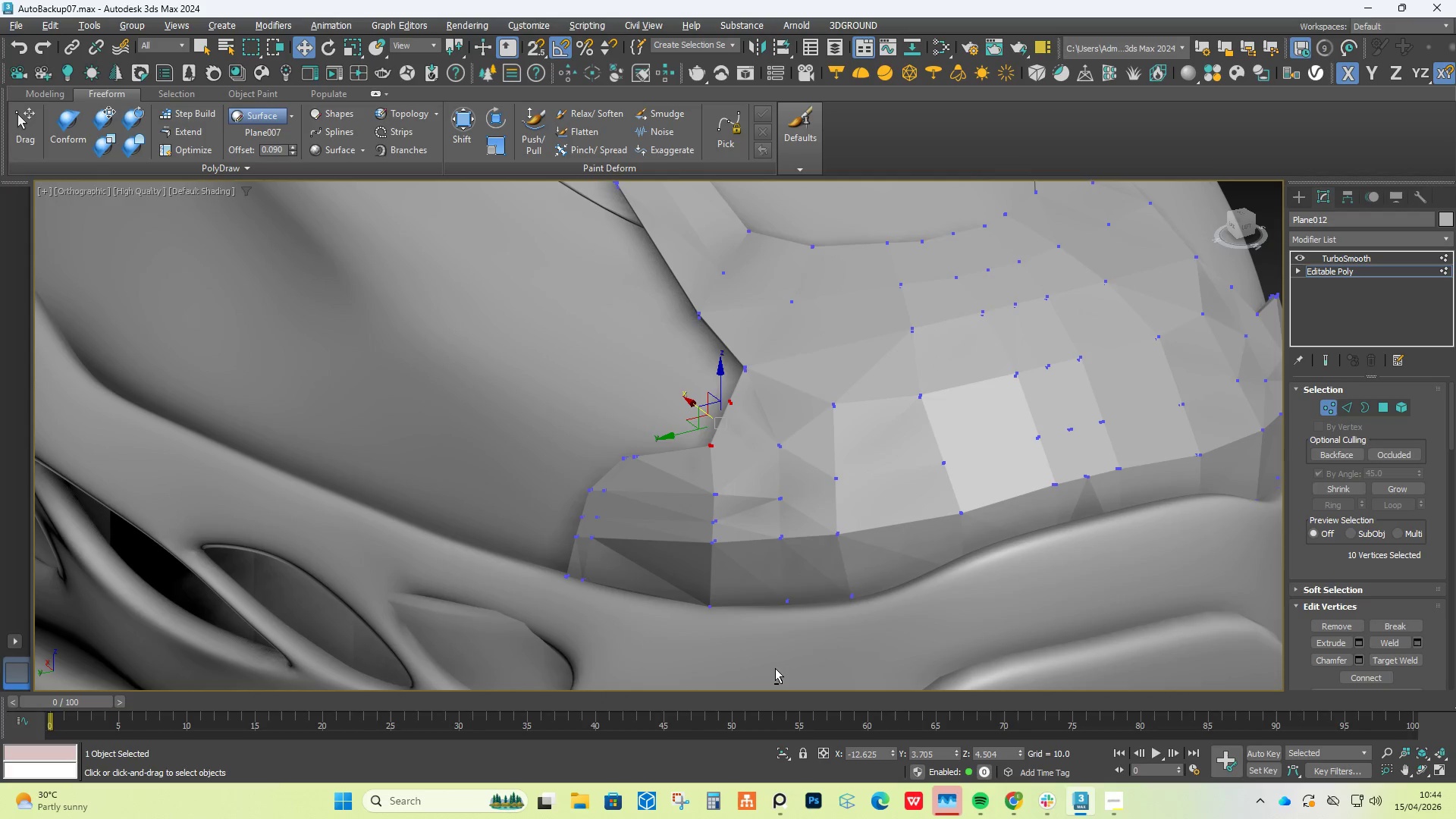 
key(Alt+AltLeft)
 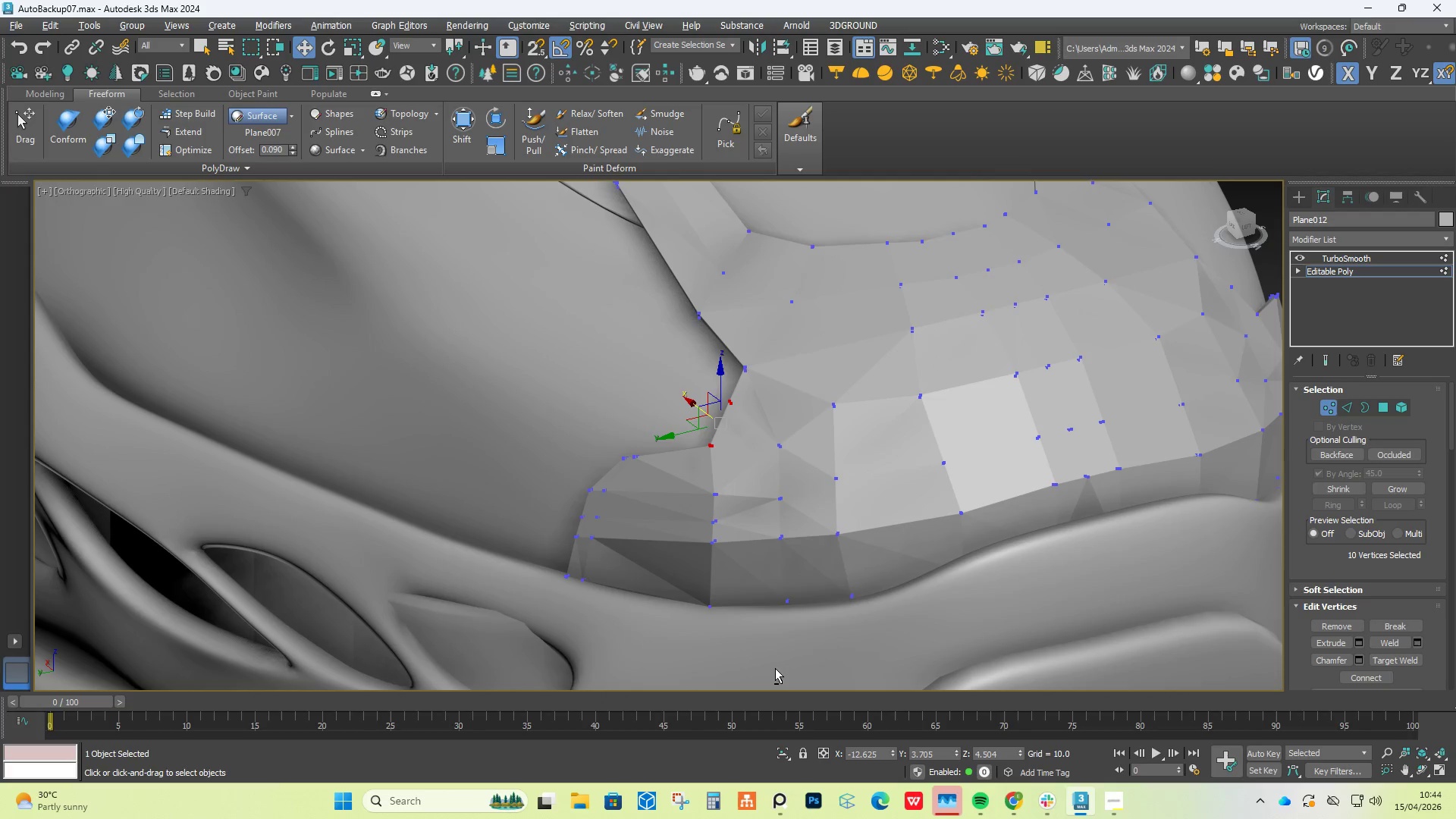 
key(Alt+AltLeft)
 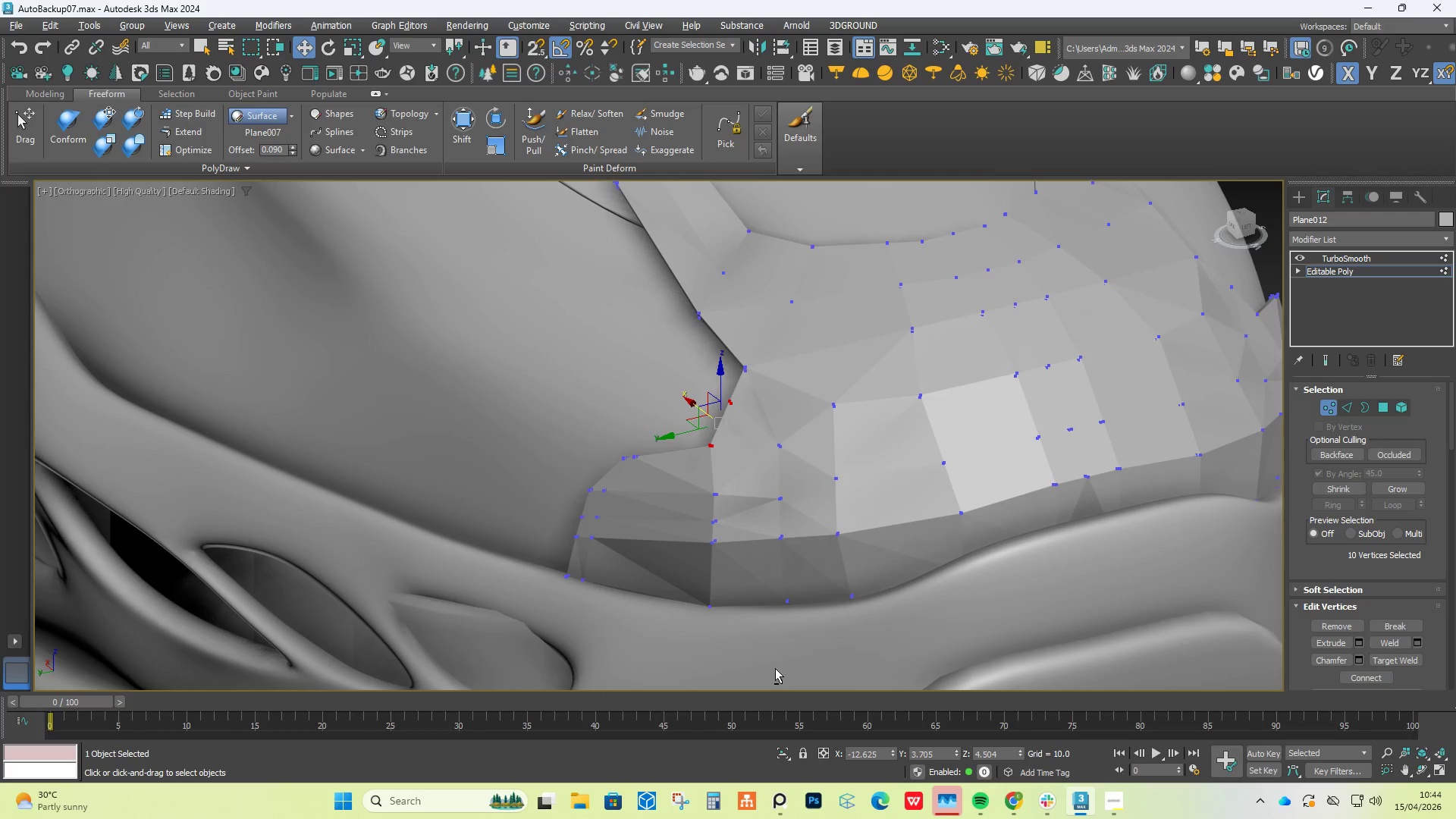 
key(Alt+AltLeft)
 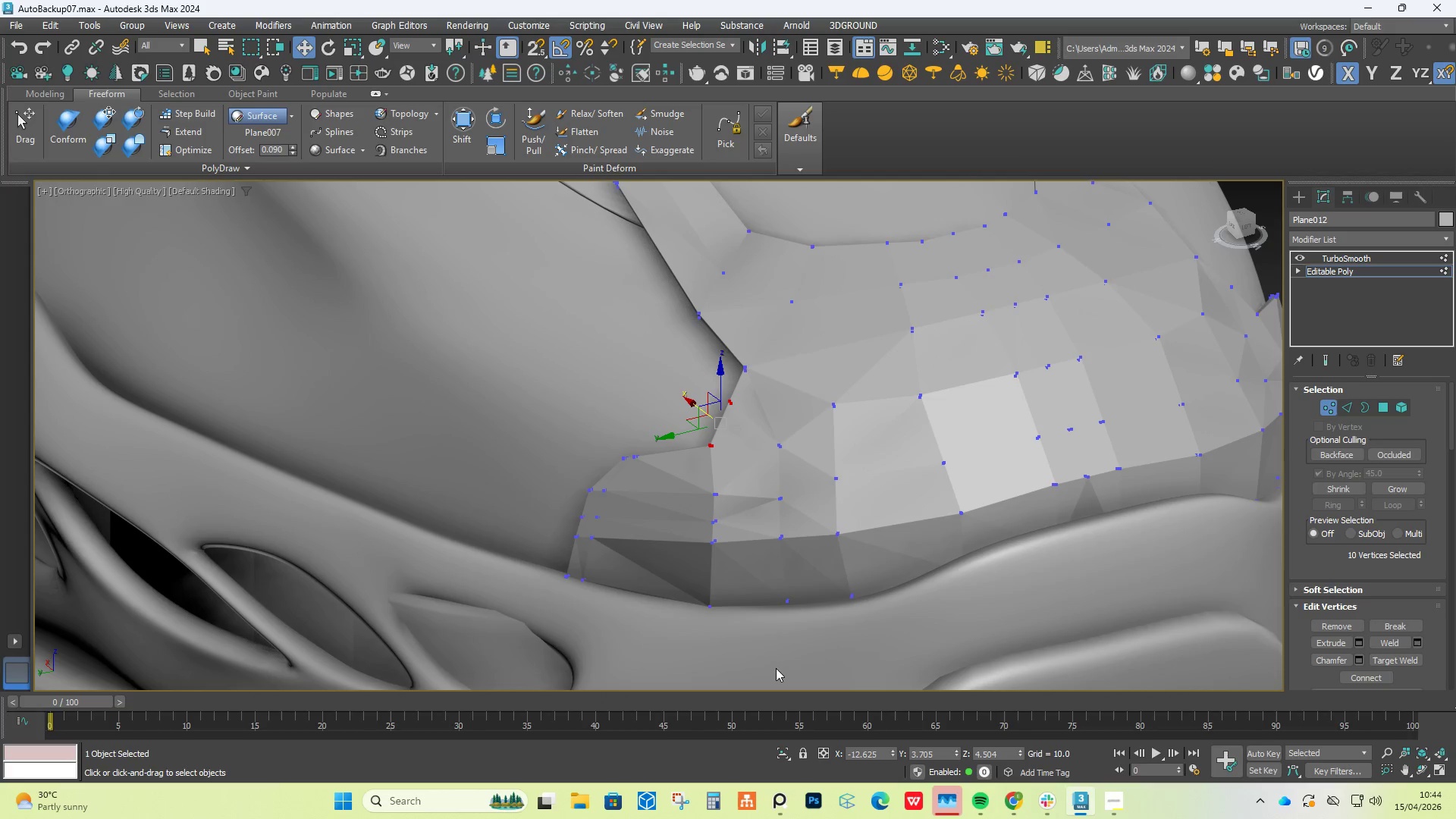 
key(Control+Z)
 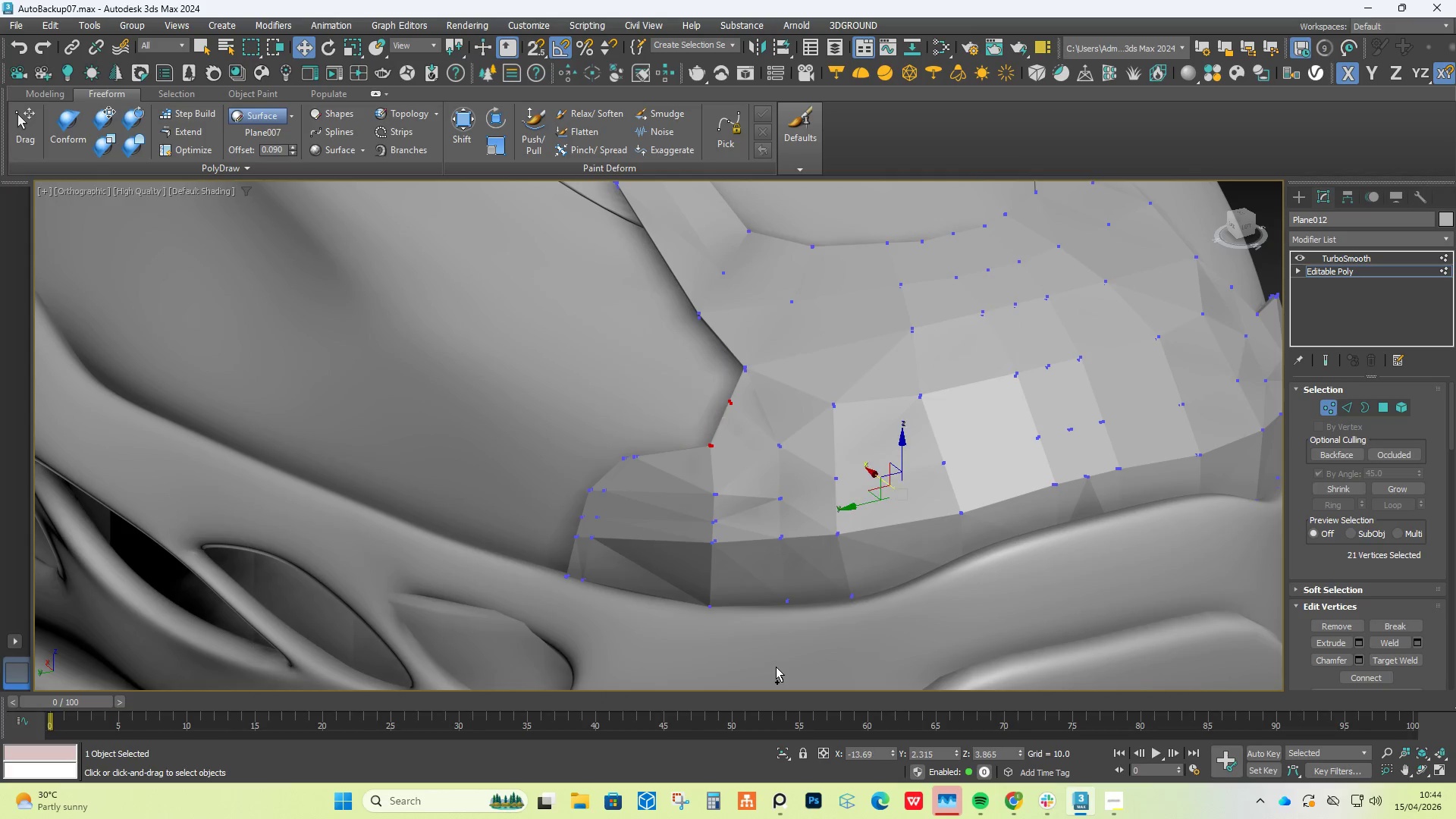 
key(Control+Z)
 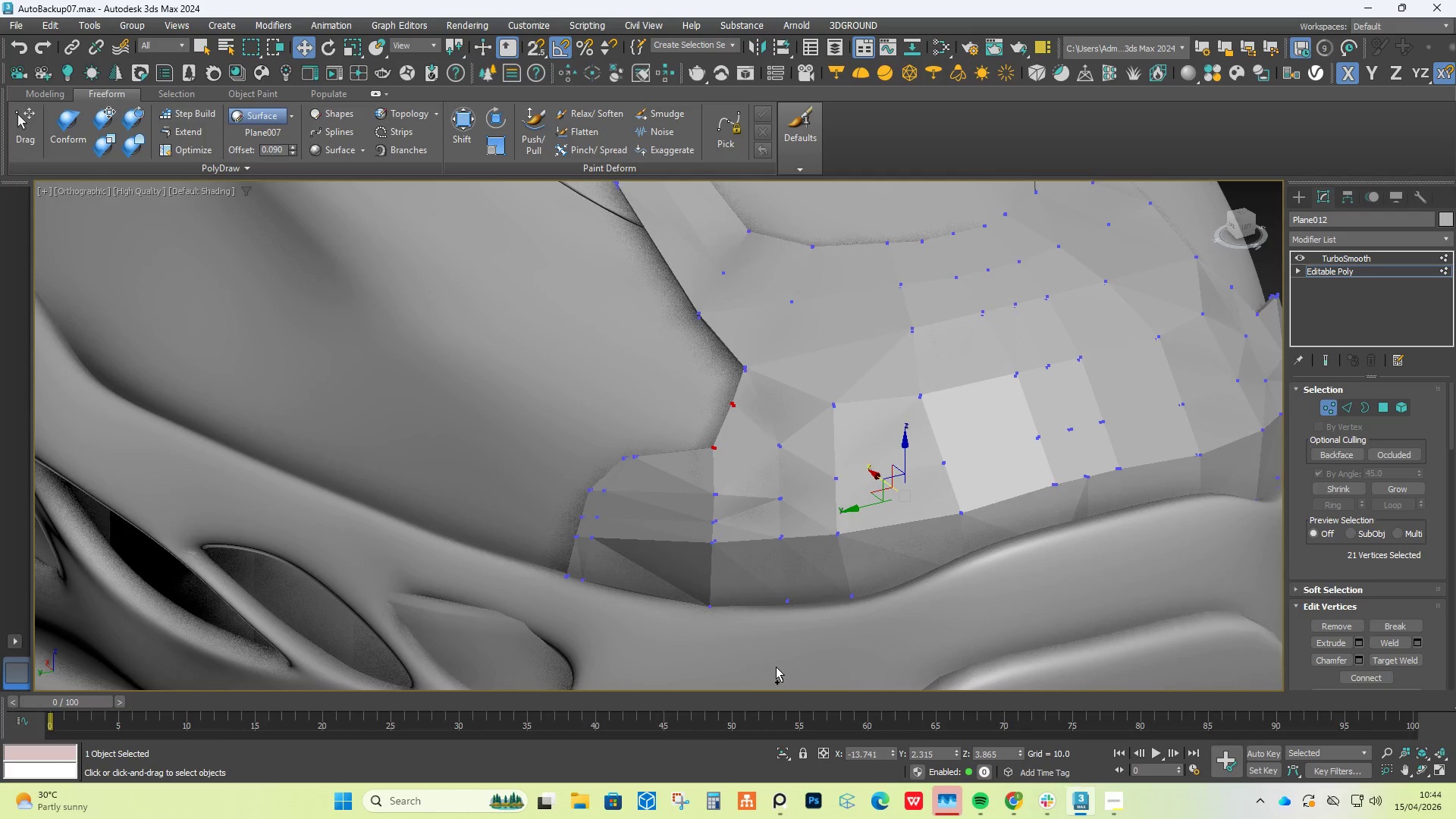 
key(Control+Z)
 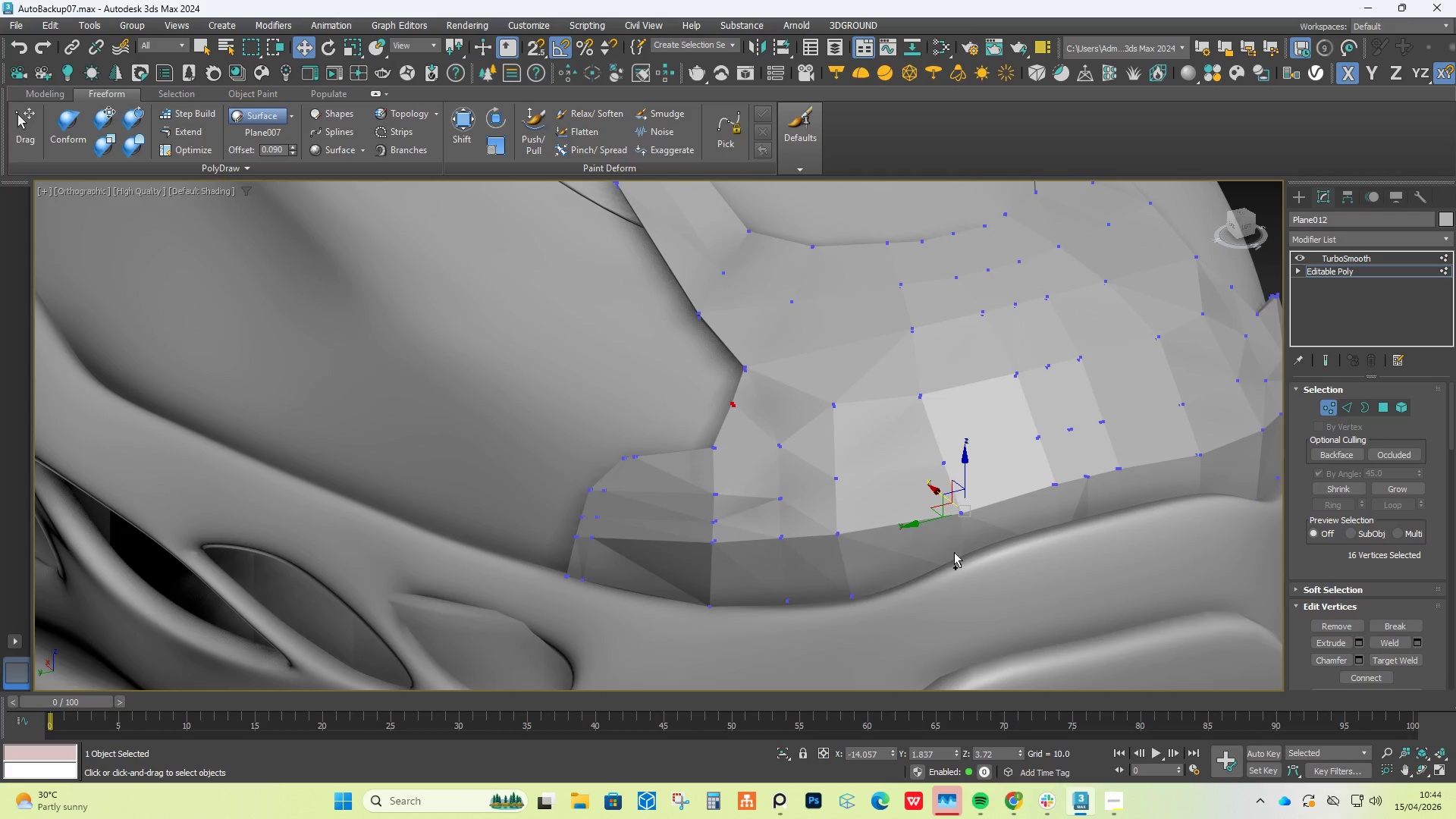 
key(Control+Z)
 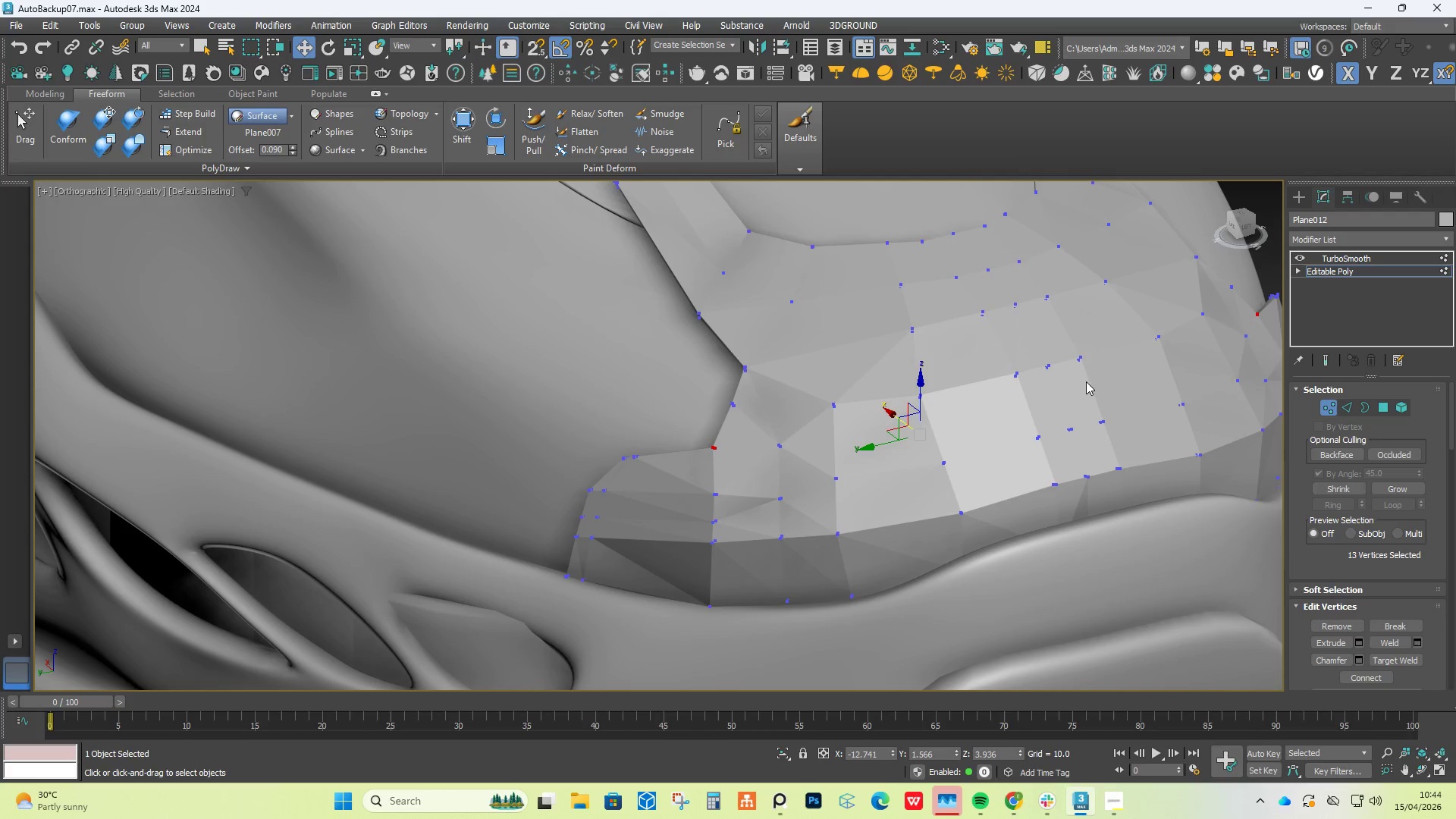 
hold_key(key=AltLeft, duration=1.02)
left_click_drag(start_coordinate=[1081, 338], to_coordinate=[808, 743])
 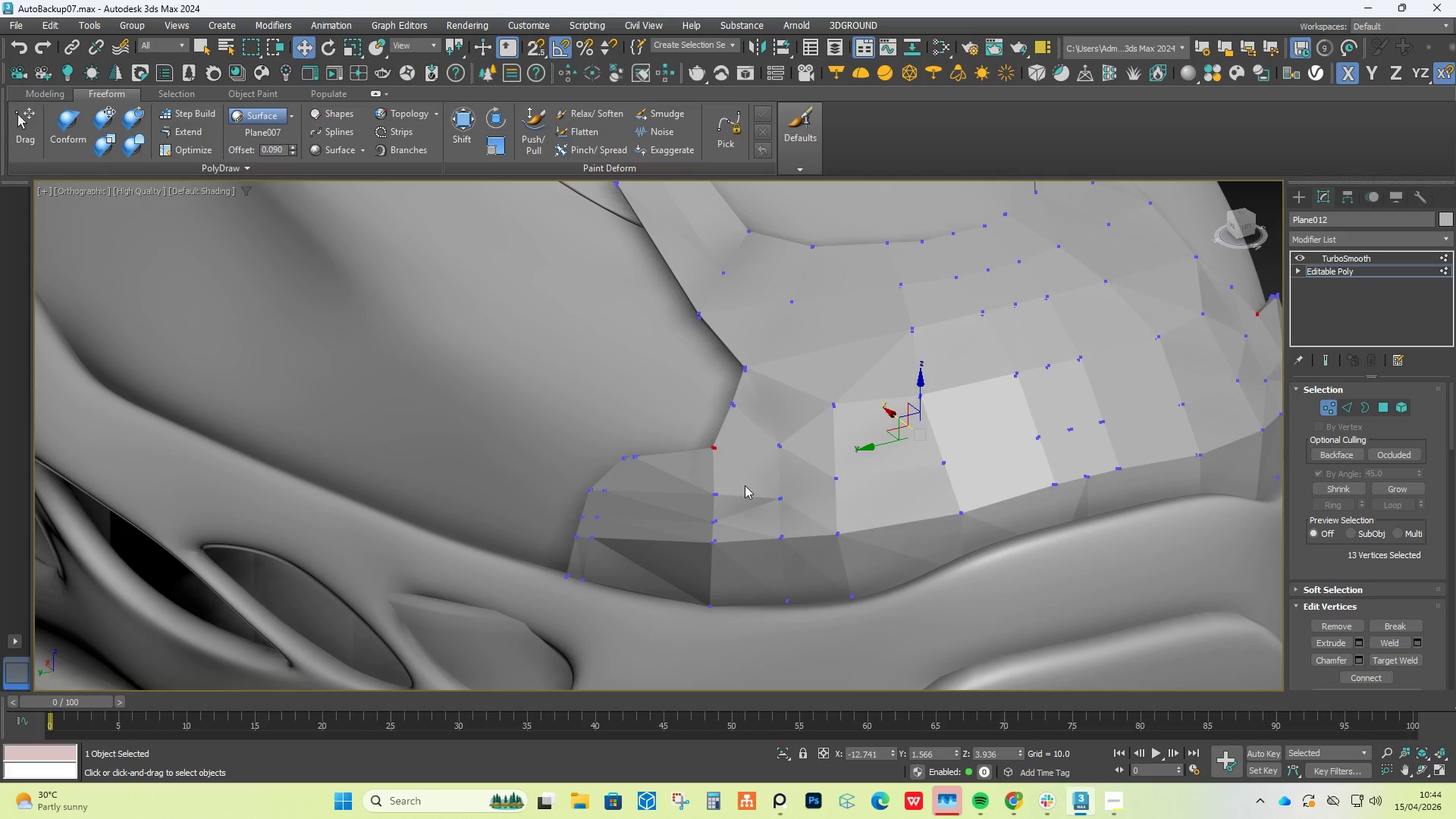 
scroll: coordinate [719, 450], scroll_direction: up, amount: 4.0
 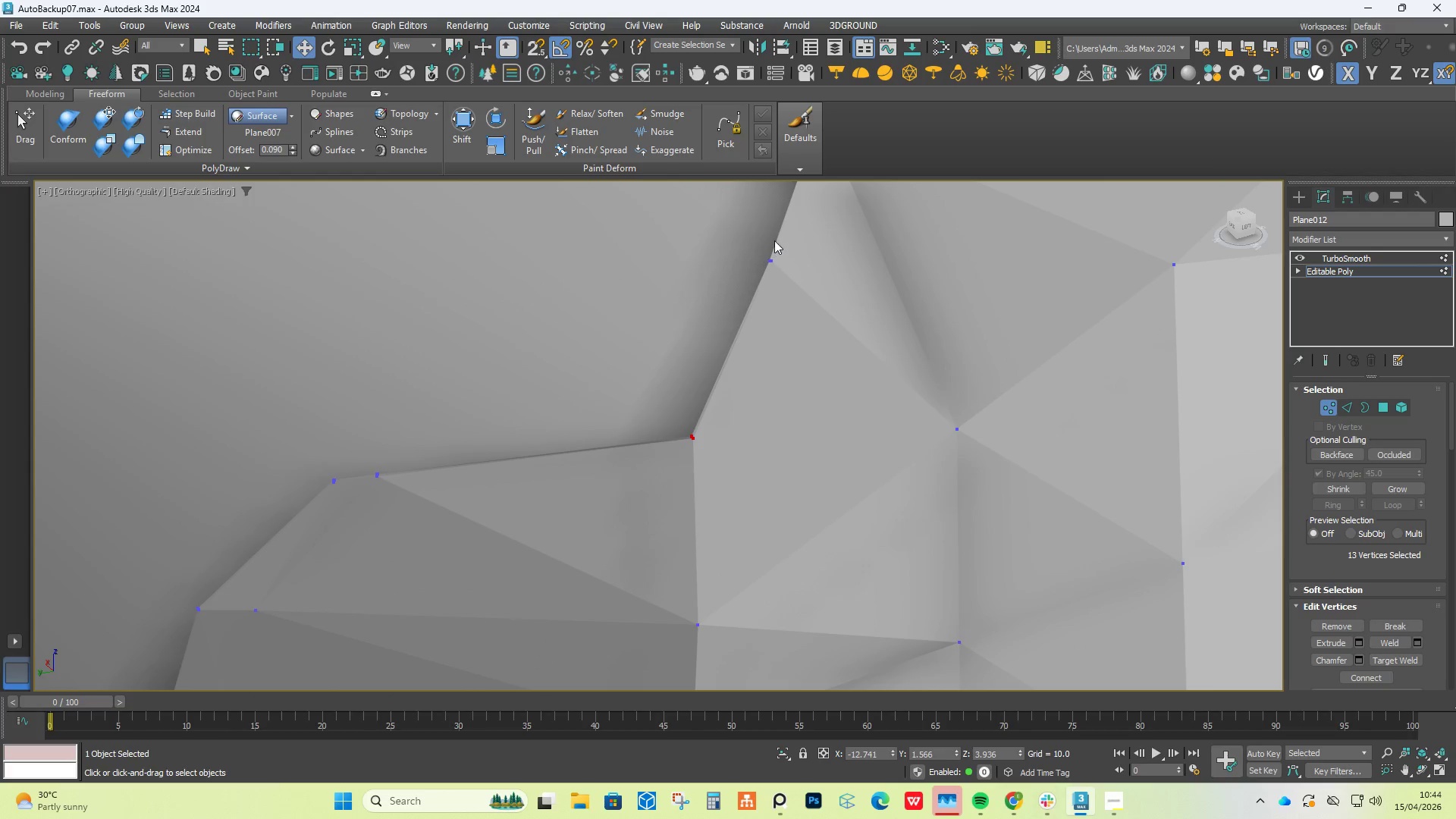 
left_click_drag(start_coordinate=[752, 243], to_coordinate=[786, 304])
 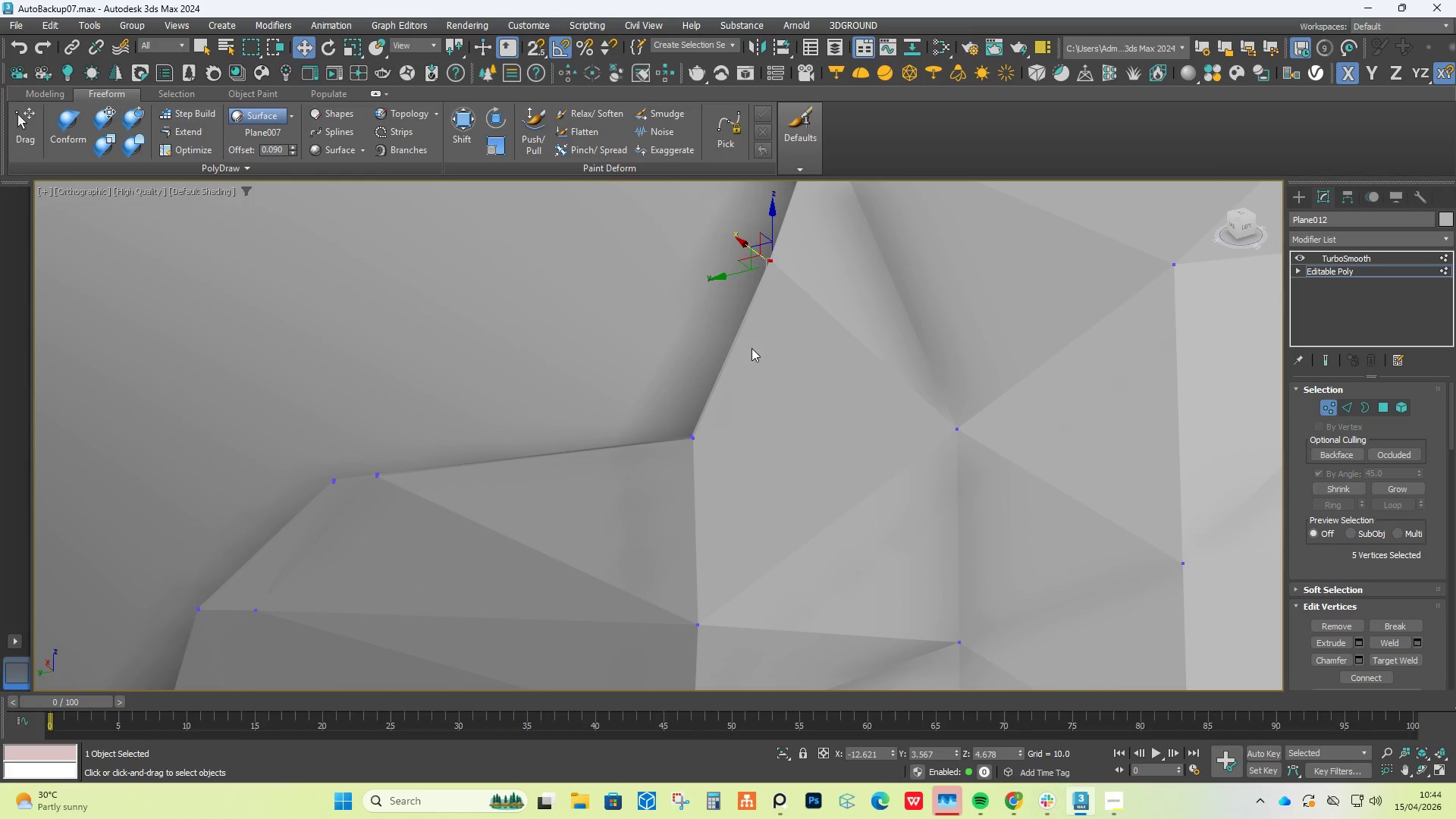 
hold_key(key=ControlLeft, duration=0.59)
left_click_drag(start_coordinate=[656, 393], to_coordinate=[727, 492])
 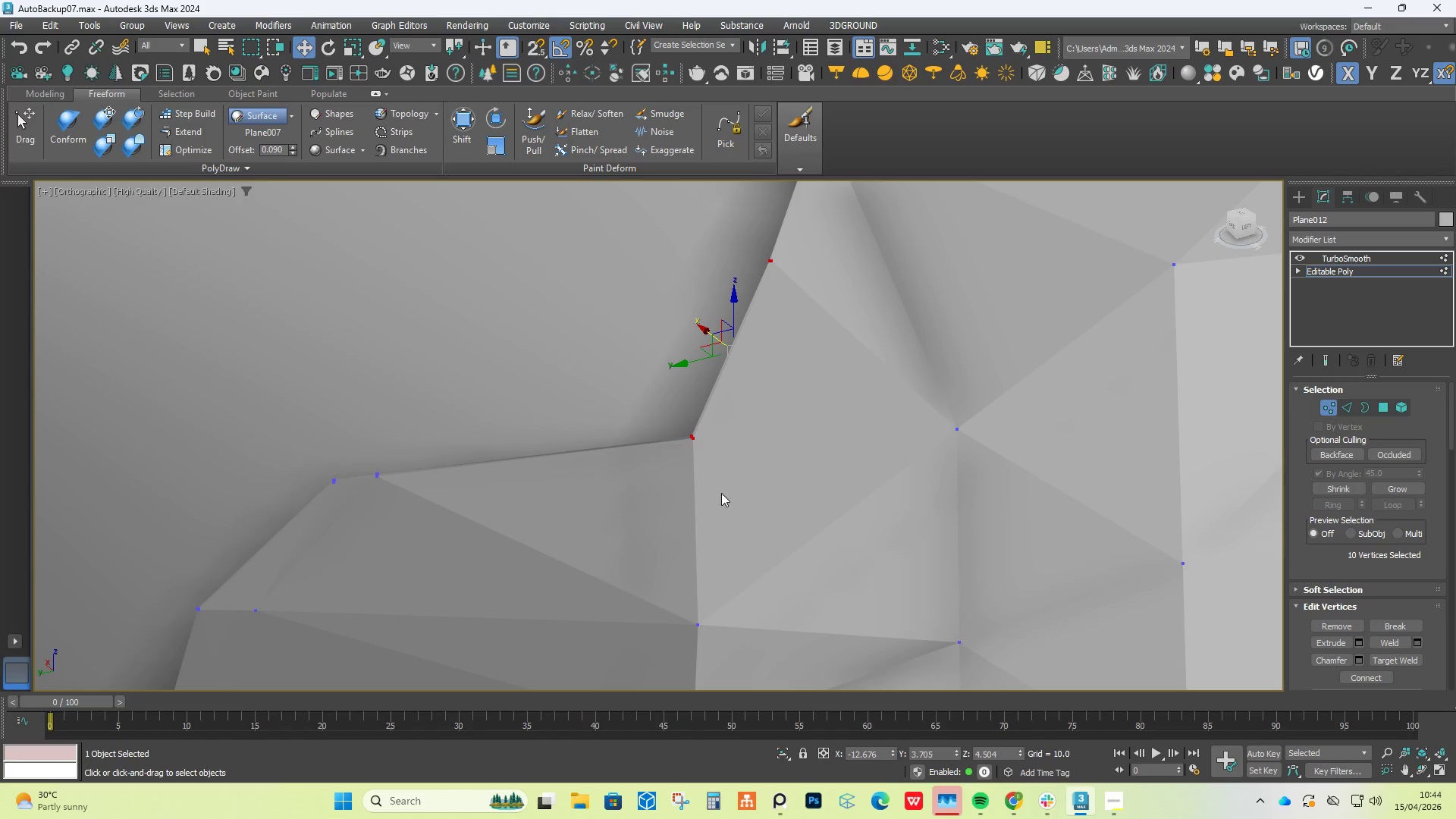 
hold_key(key=AltLeft, duration=0.66)
 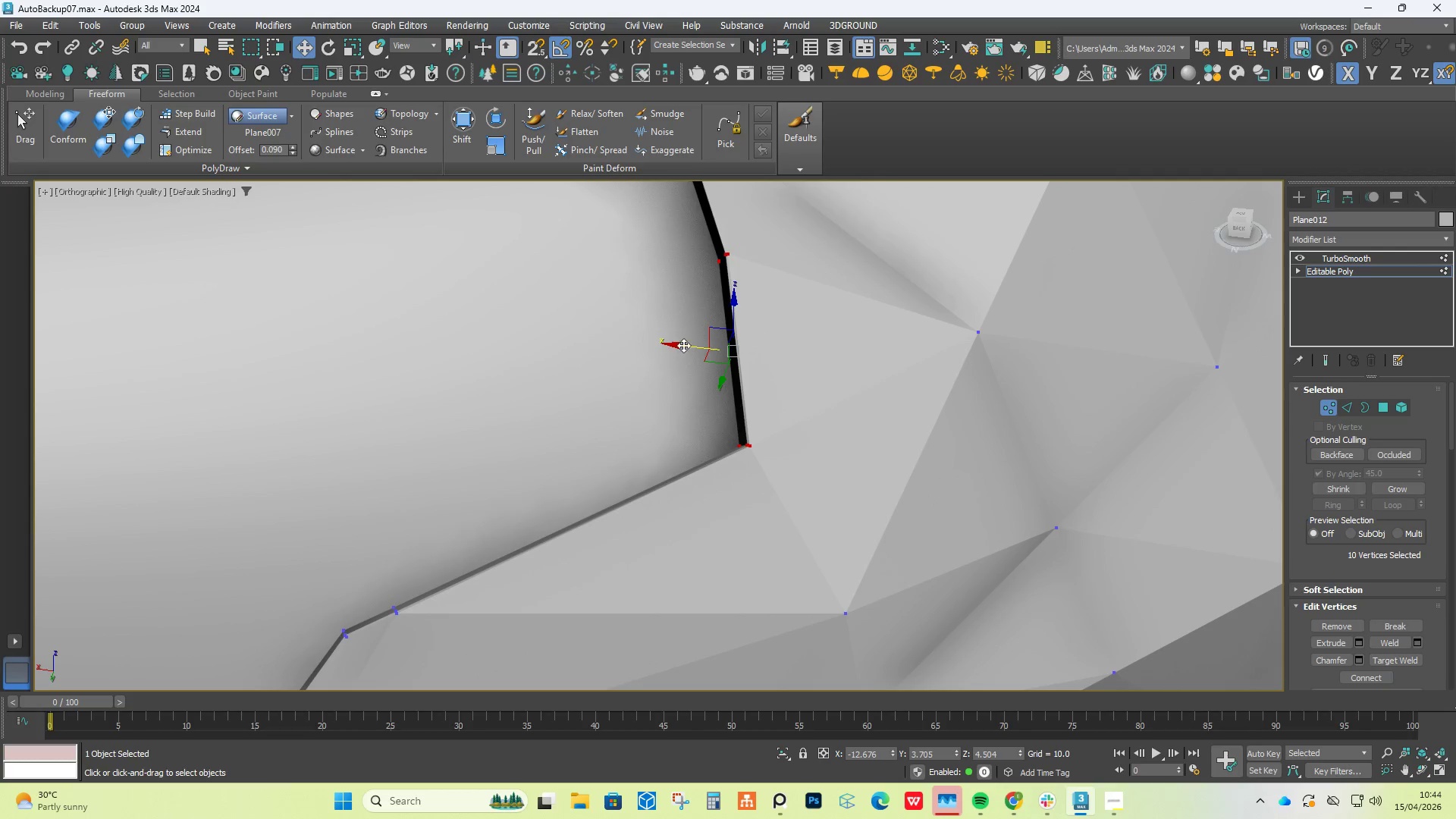 
left_click_drag(start_coordinate=[685, 344], to_coordinate=[663, 340])
 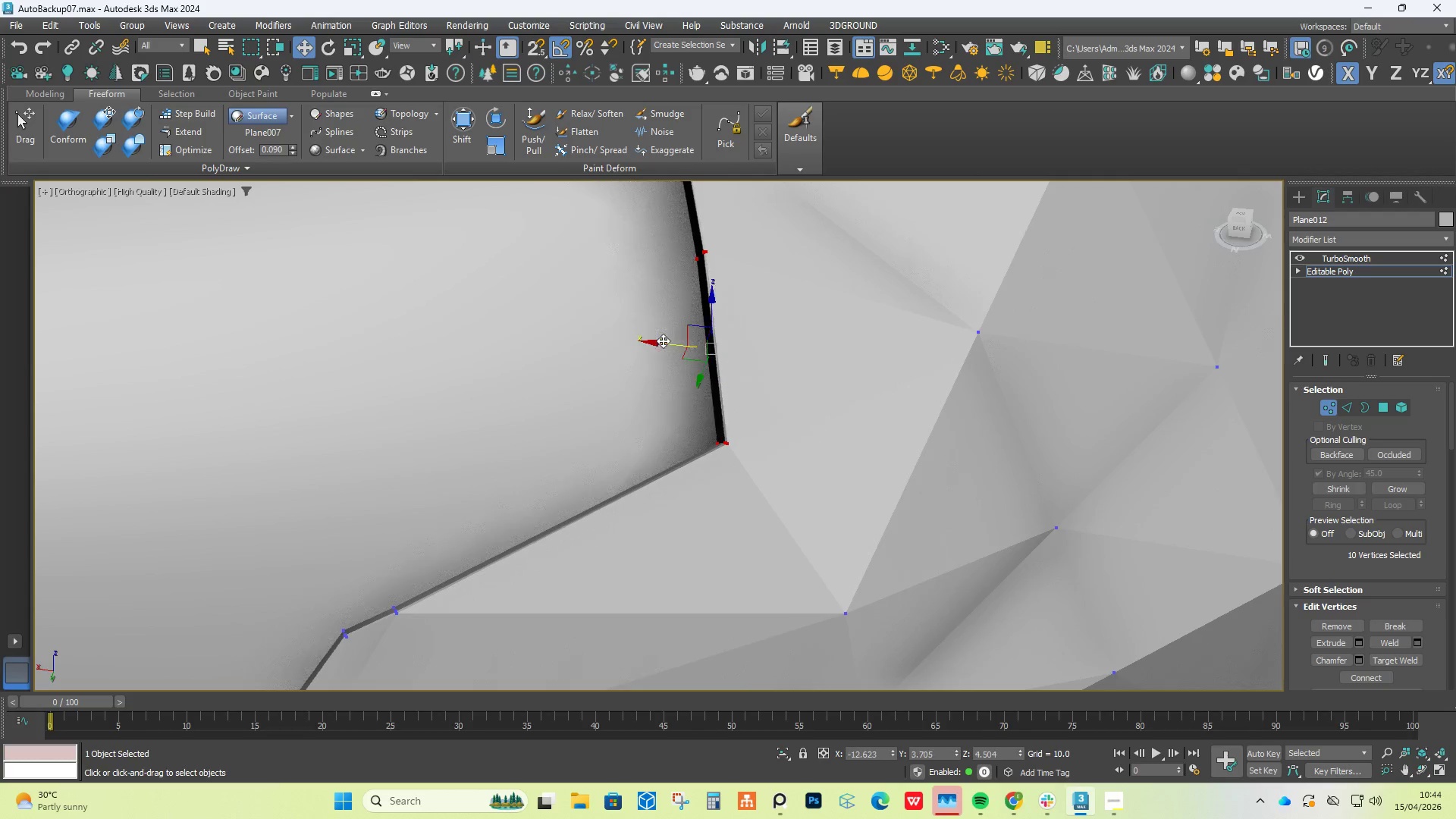 
hold_key(key=AltLeft, duration=1.0)
 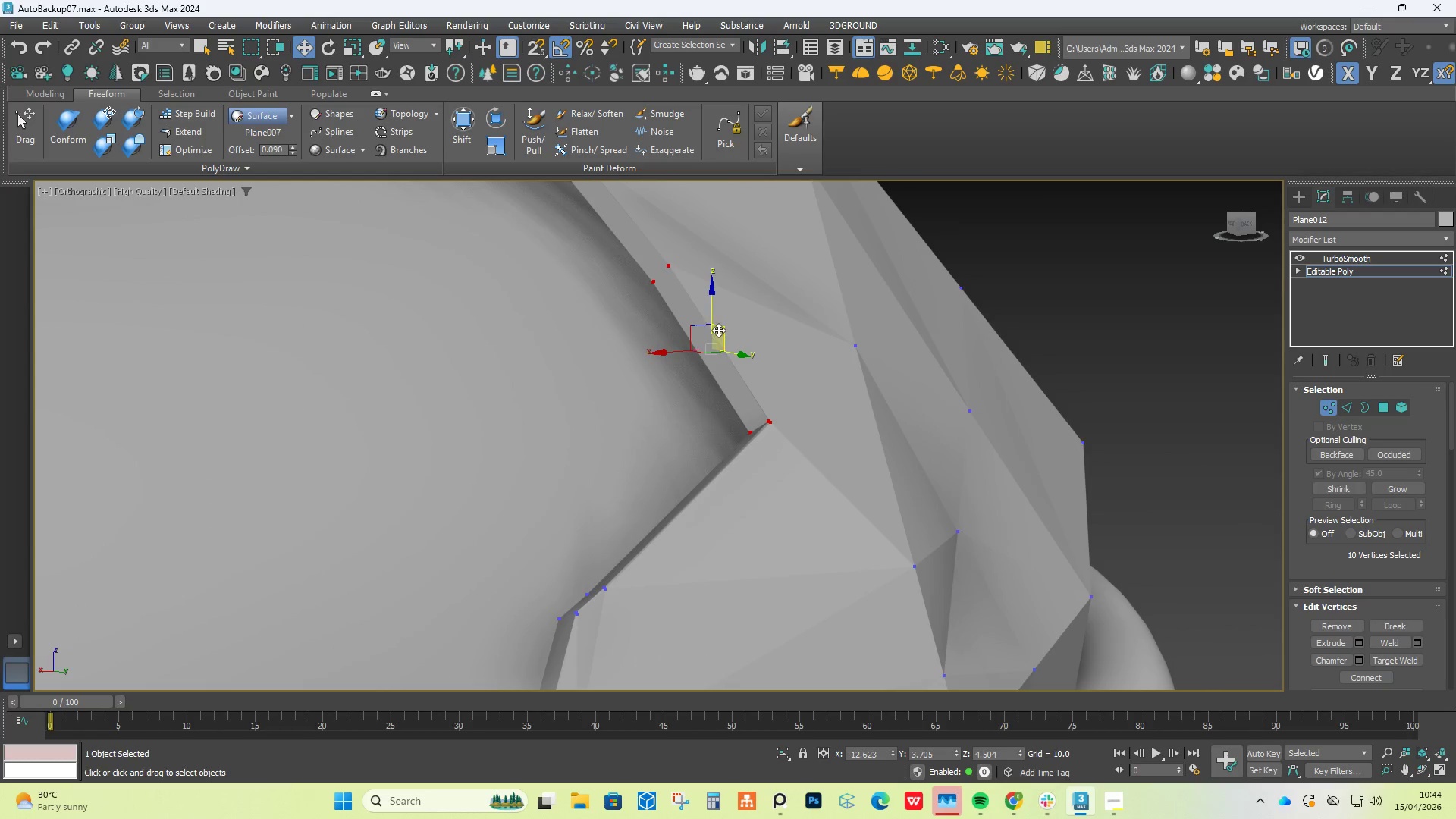 
left_click_drag(start_coordinate=[719, 329], to_coordinate=[685, 347])
 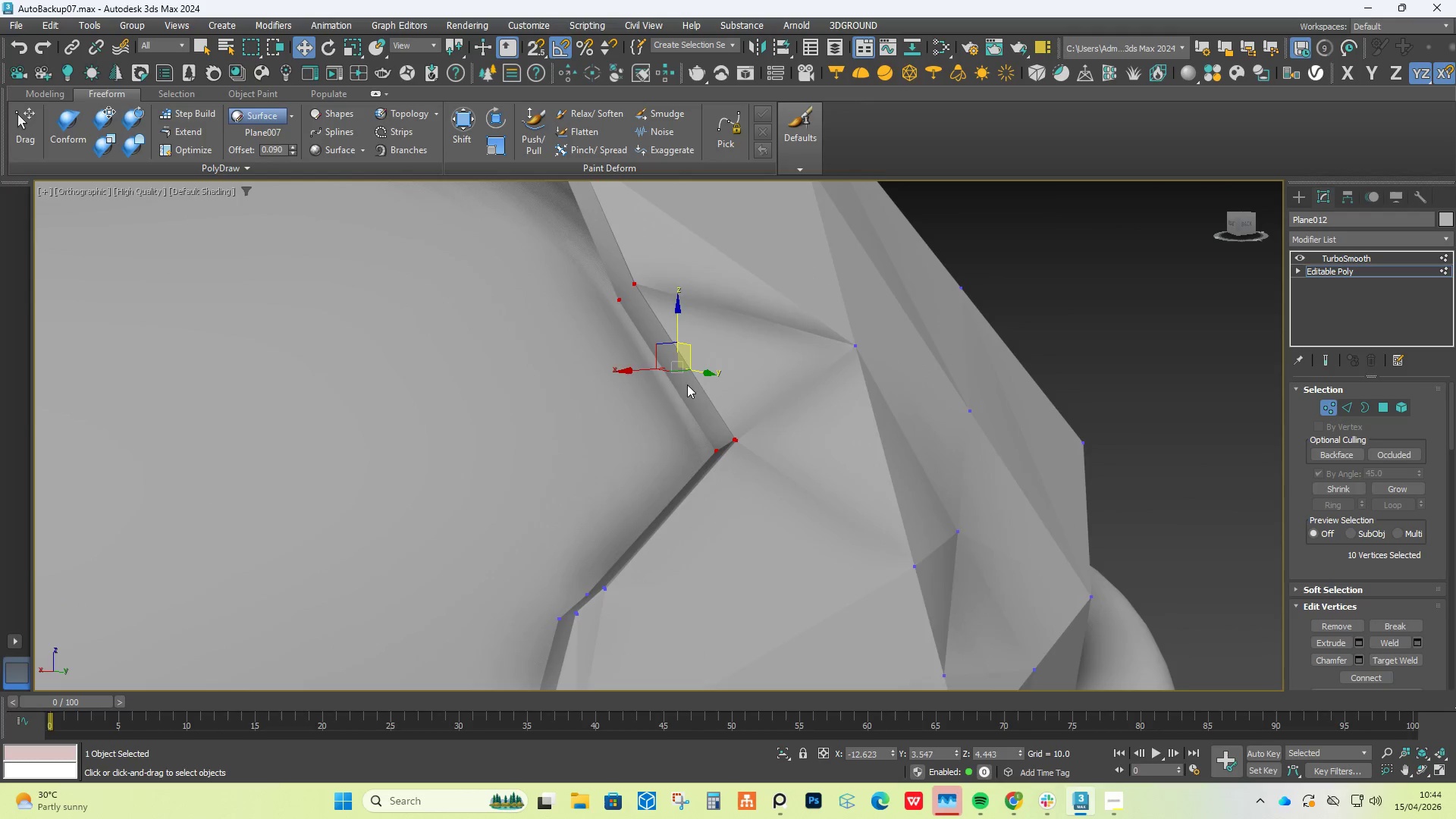 
key(Alt+AltLeft)
 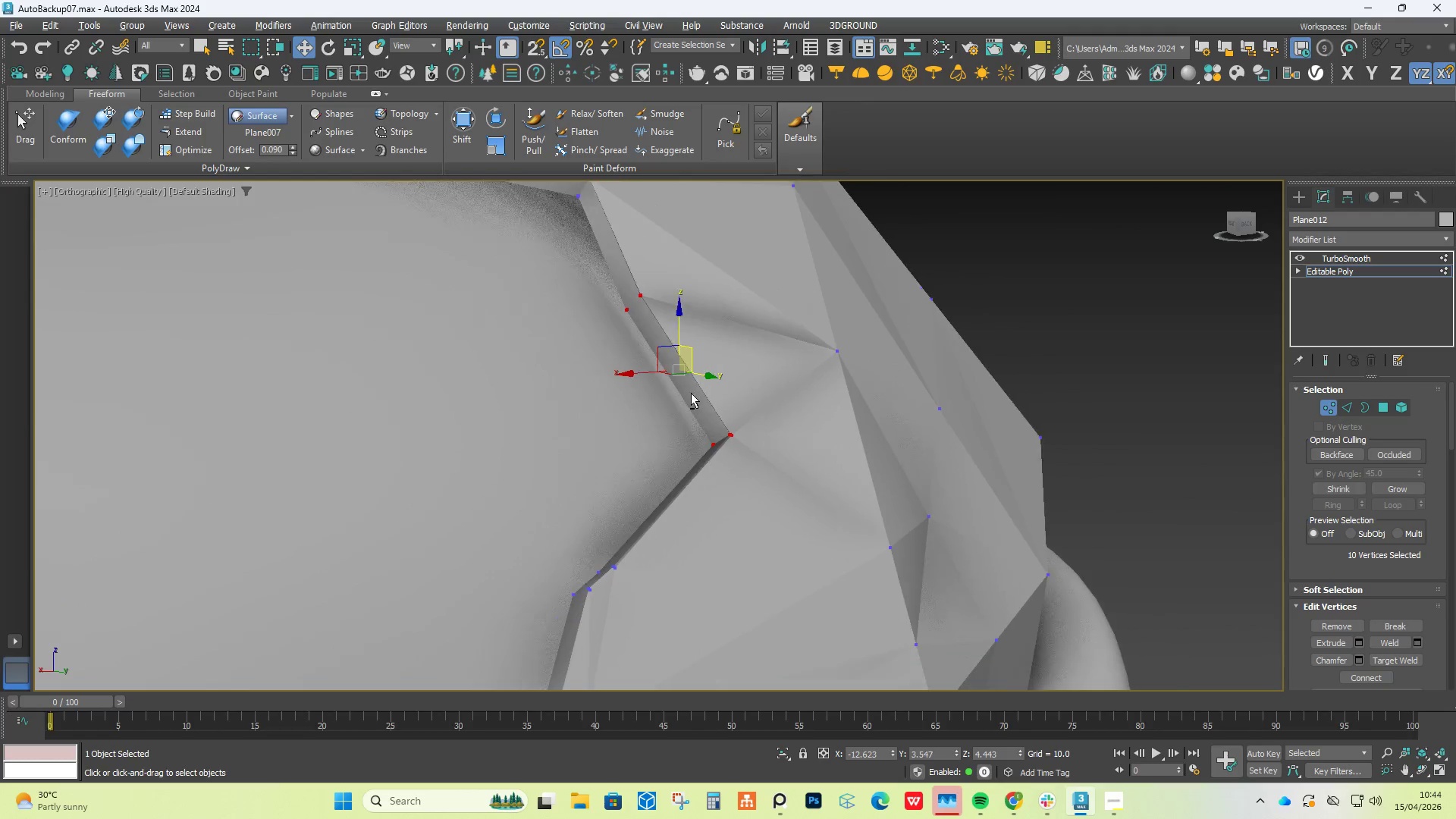 
scroll: coordinate [691, 393], scroll_direction: down, amount: 2.0
 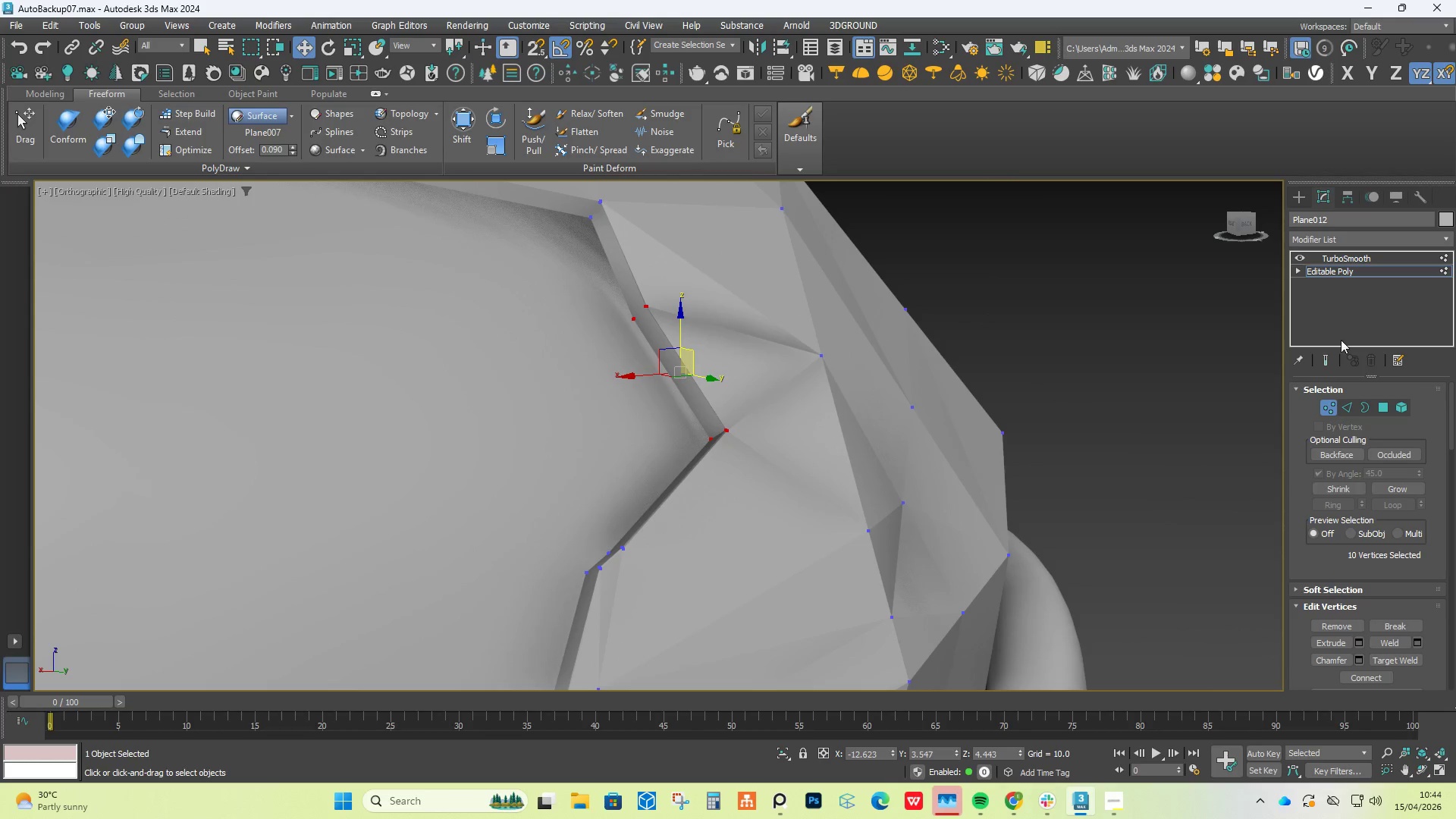 
left_click([1313, 359])
 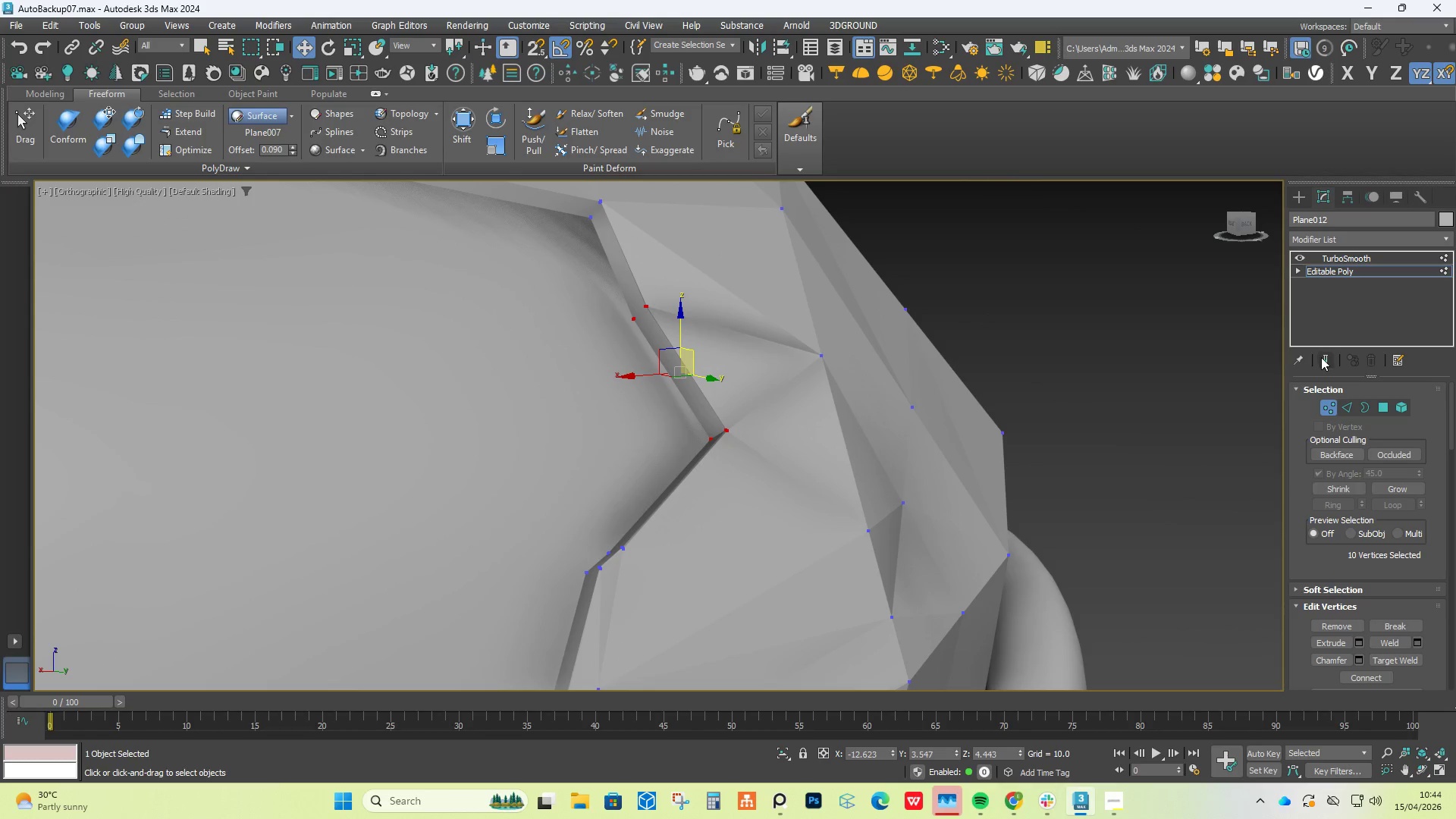 
left_click([1321, 357])
 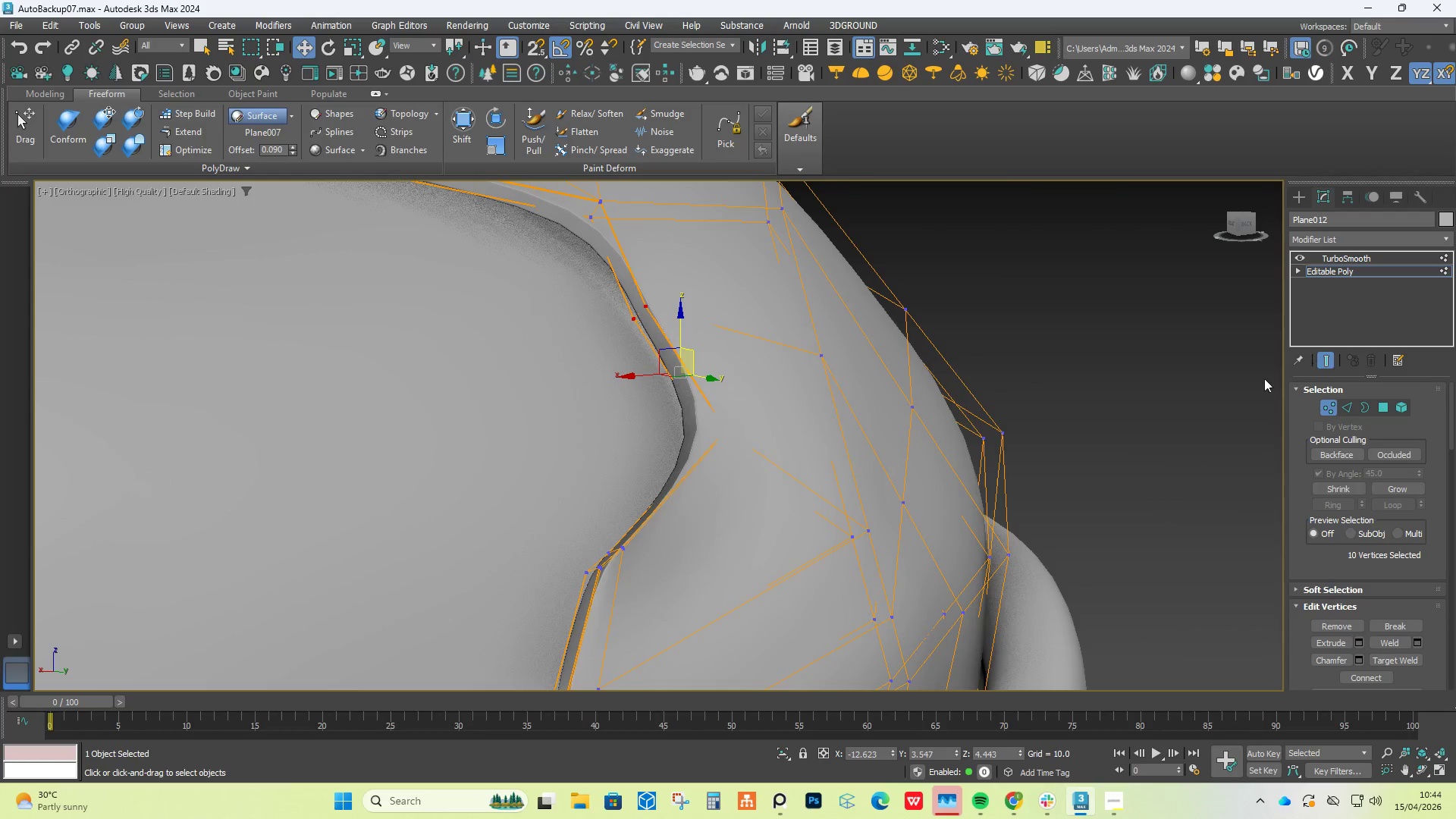 
hold_key(key=AltLeft, duration=1.51)
 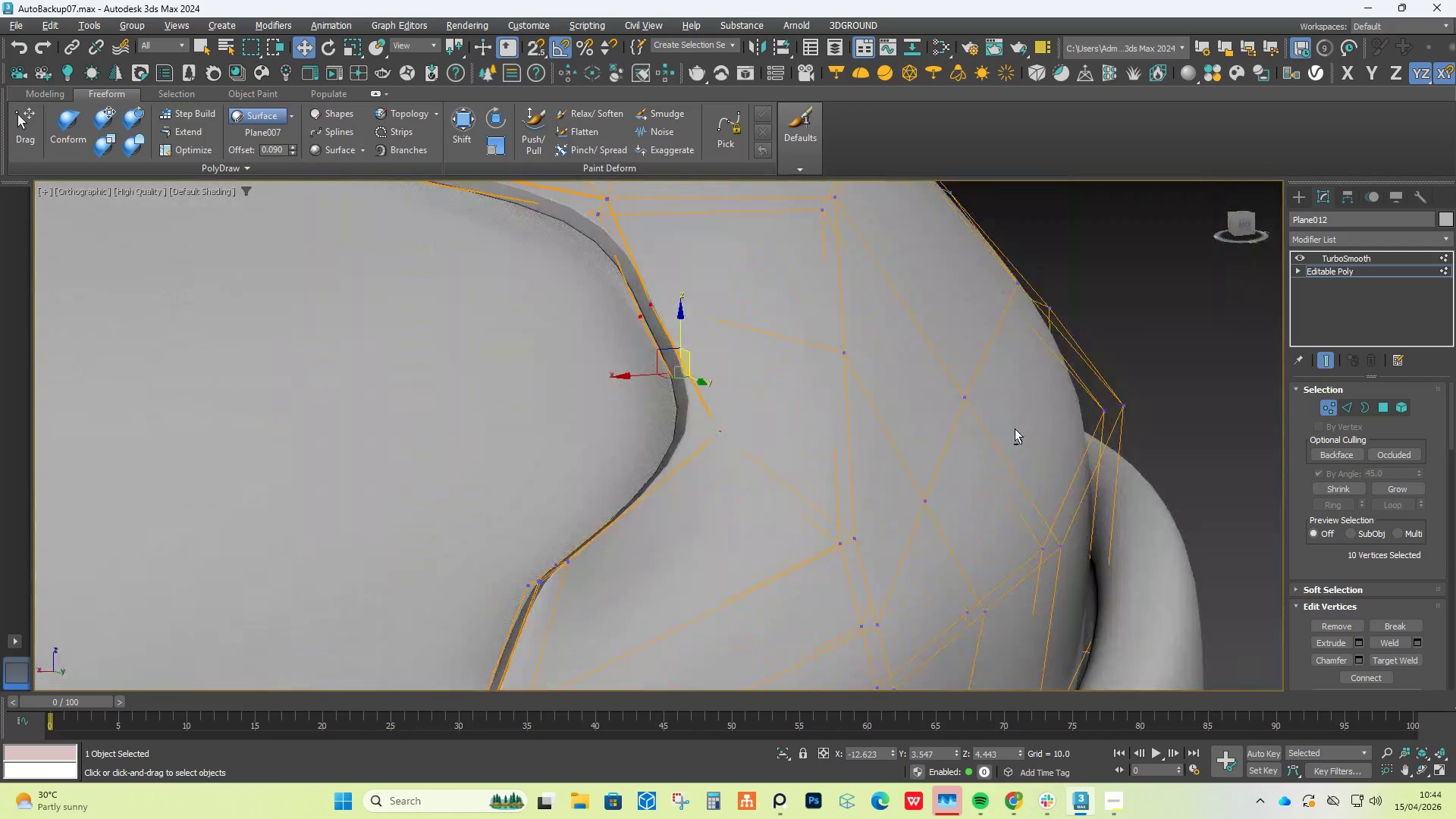 
hold_key(key=AltLeft, duration=1.41)
 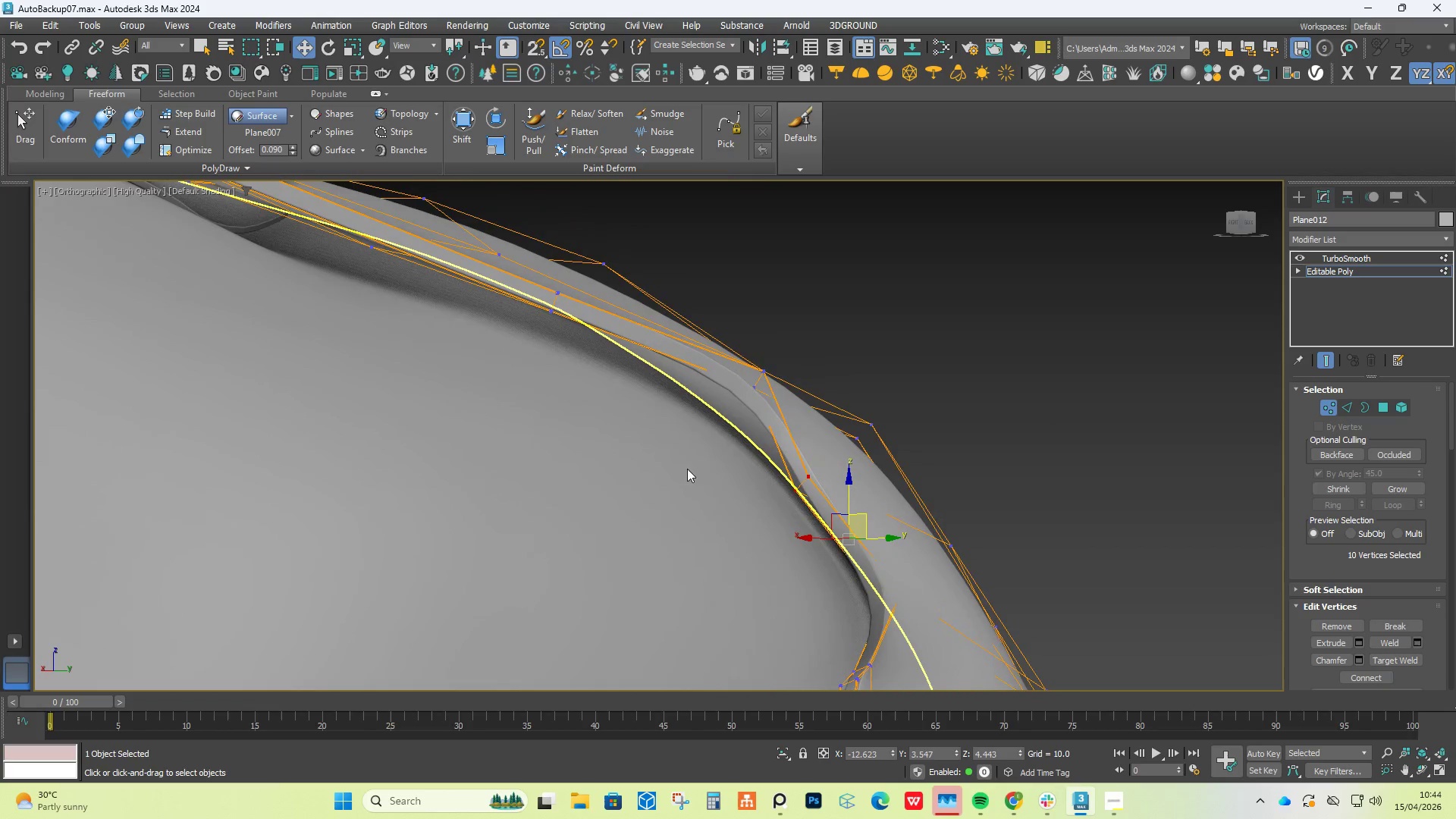 
left_click_drag(start_coordinate=[676, 464], to_coordinate=[783, 343])
 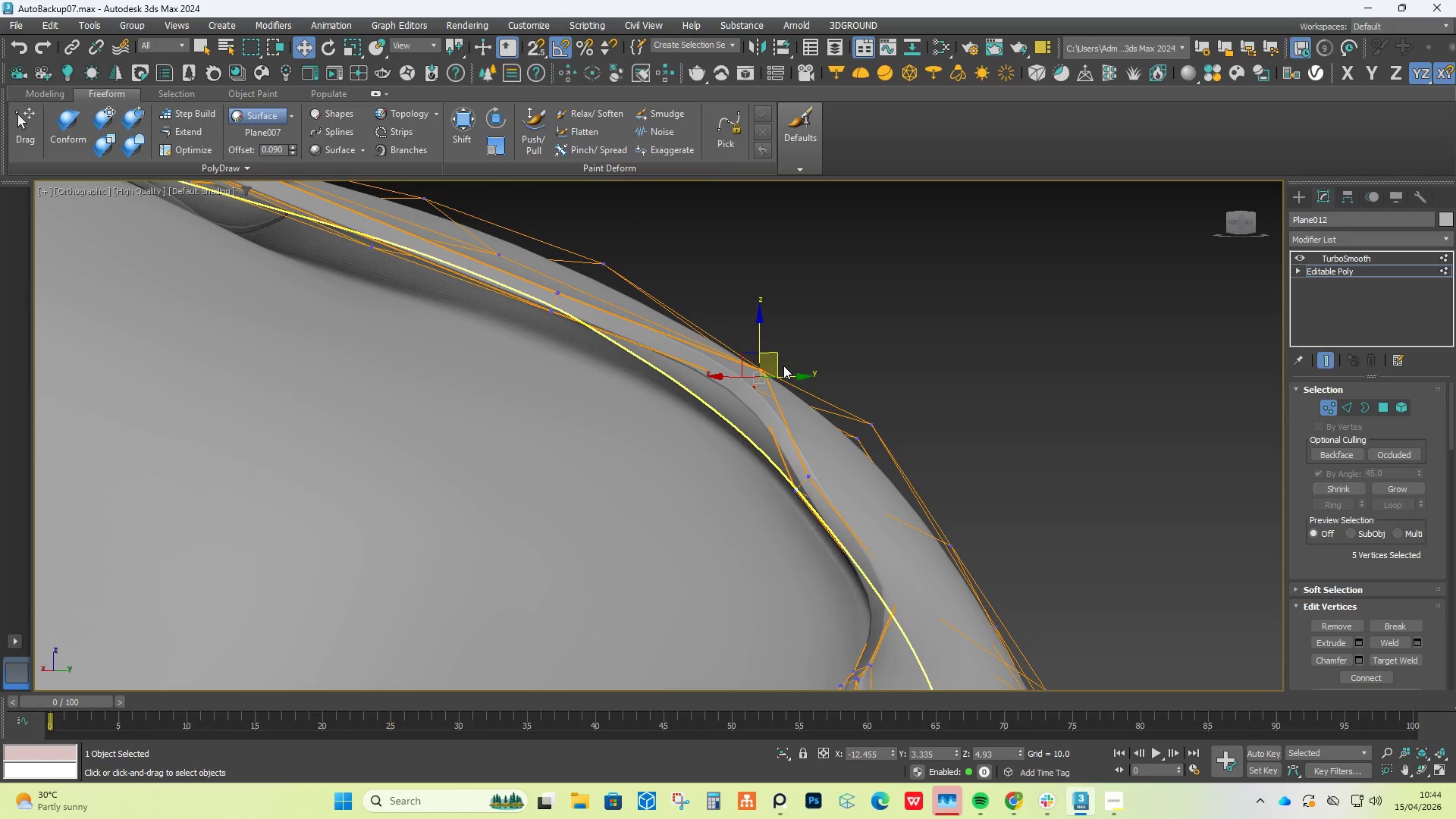 
hold_key(key=ControlLeft, duration=0.36)
 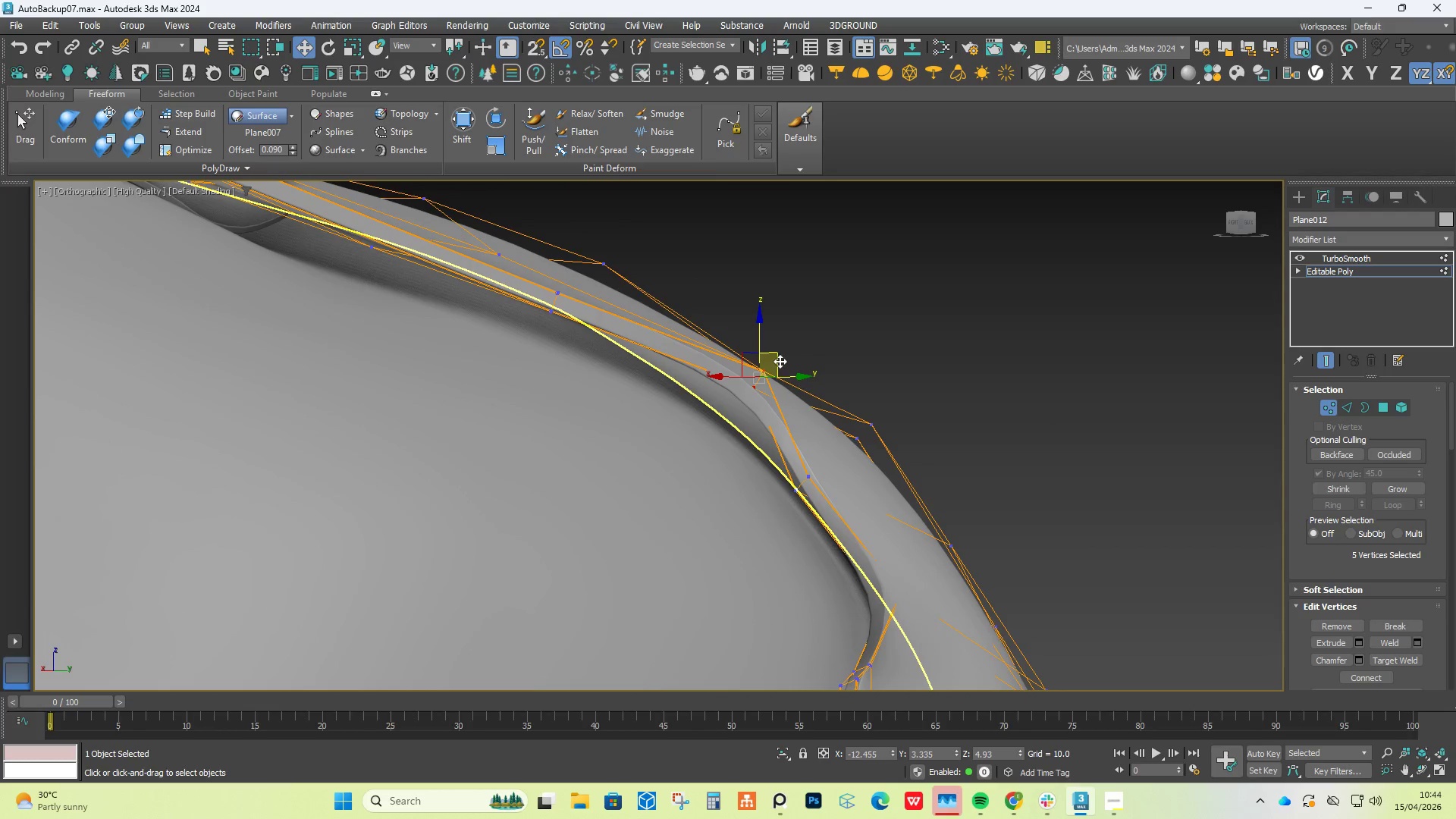 
left_click_drag(start_coordinate=[775, 360], to_coordinate=[750, 389])
 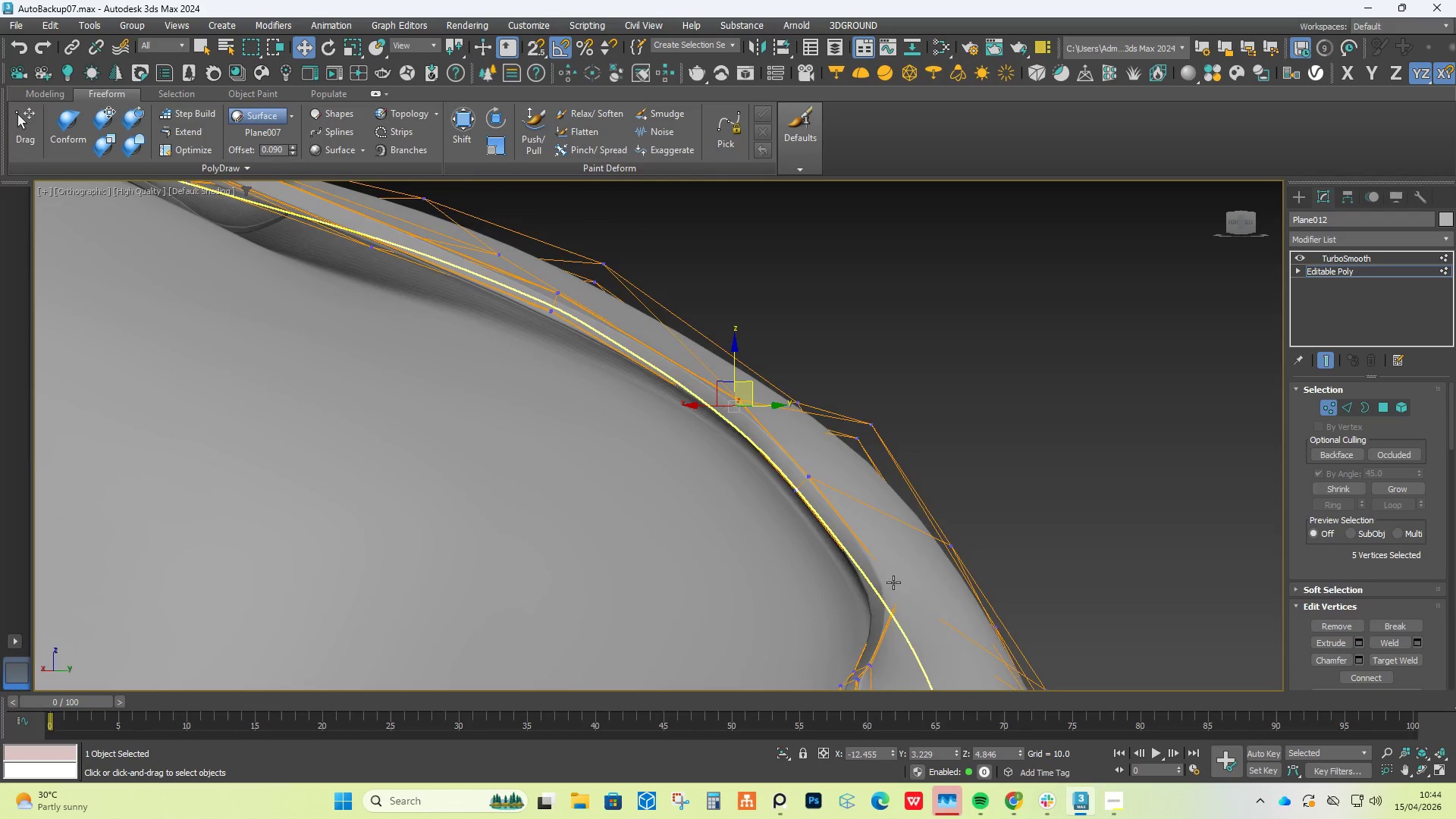 
hold_key(key=AltLeft, duration=1.5)
 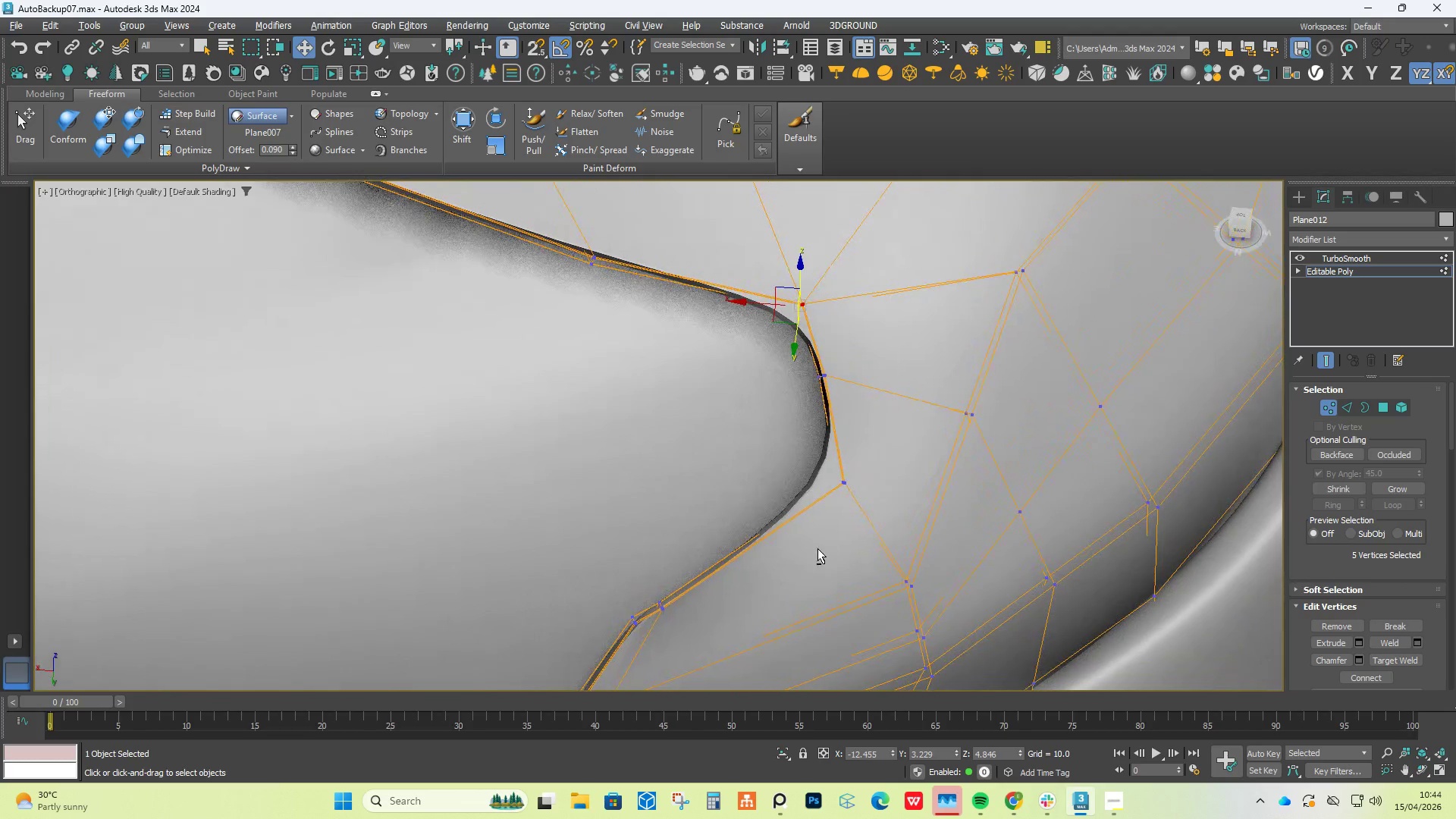 
scroll: coordinate [892, 604], scroll_direction: down, amount: 1.0
 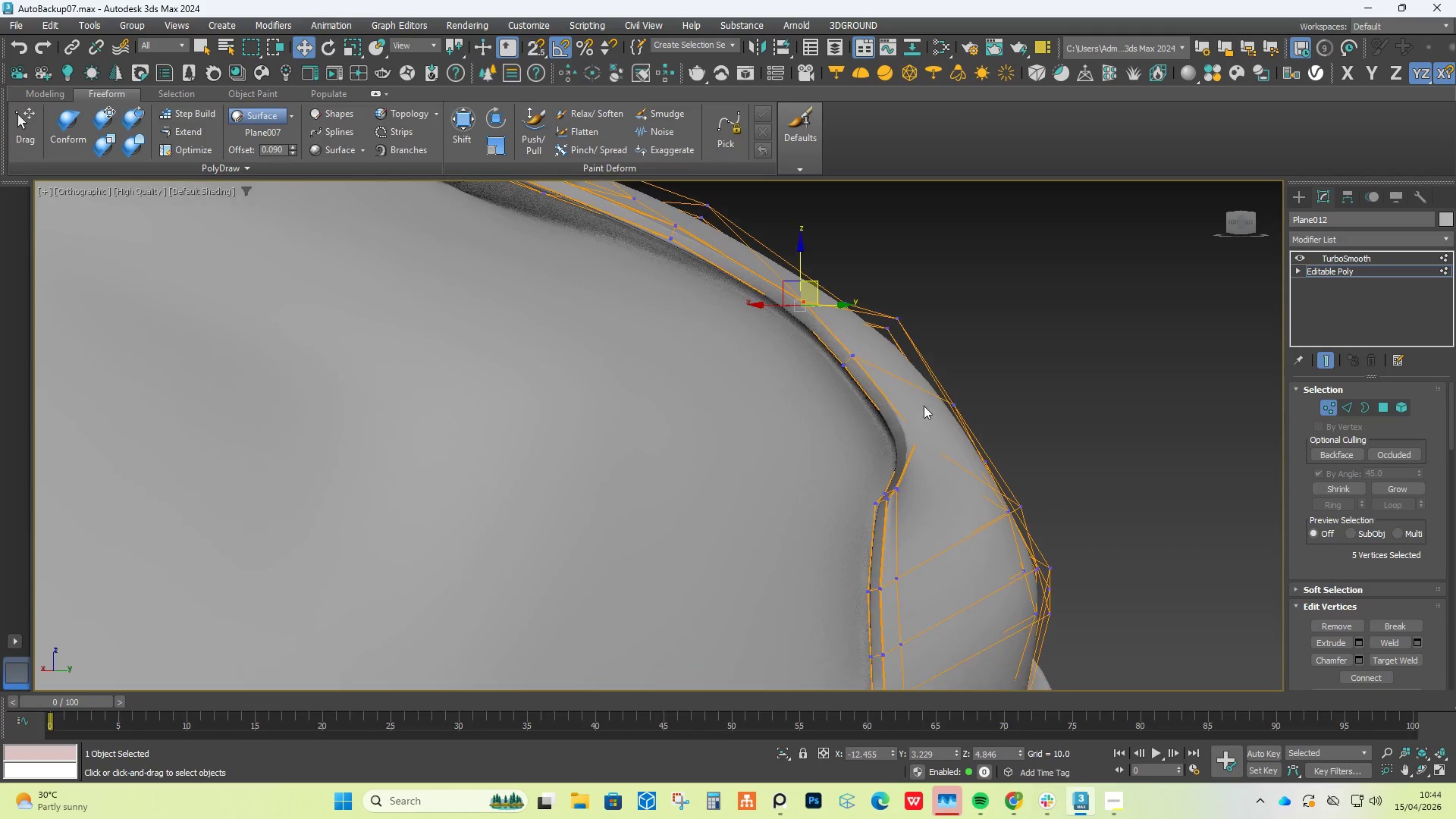 
key(Alt+AltLeft)
 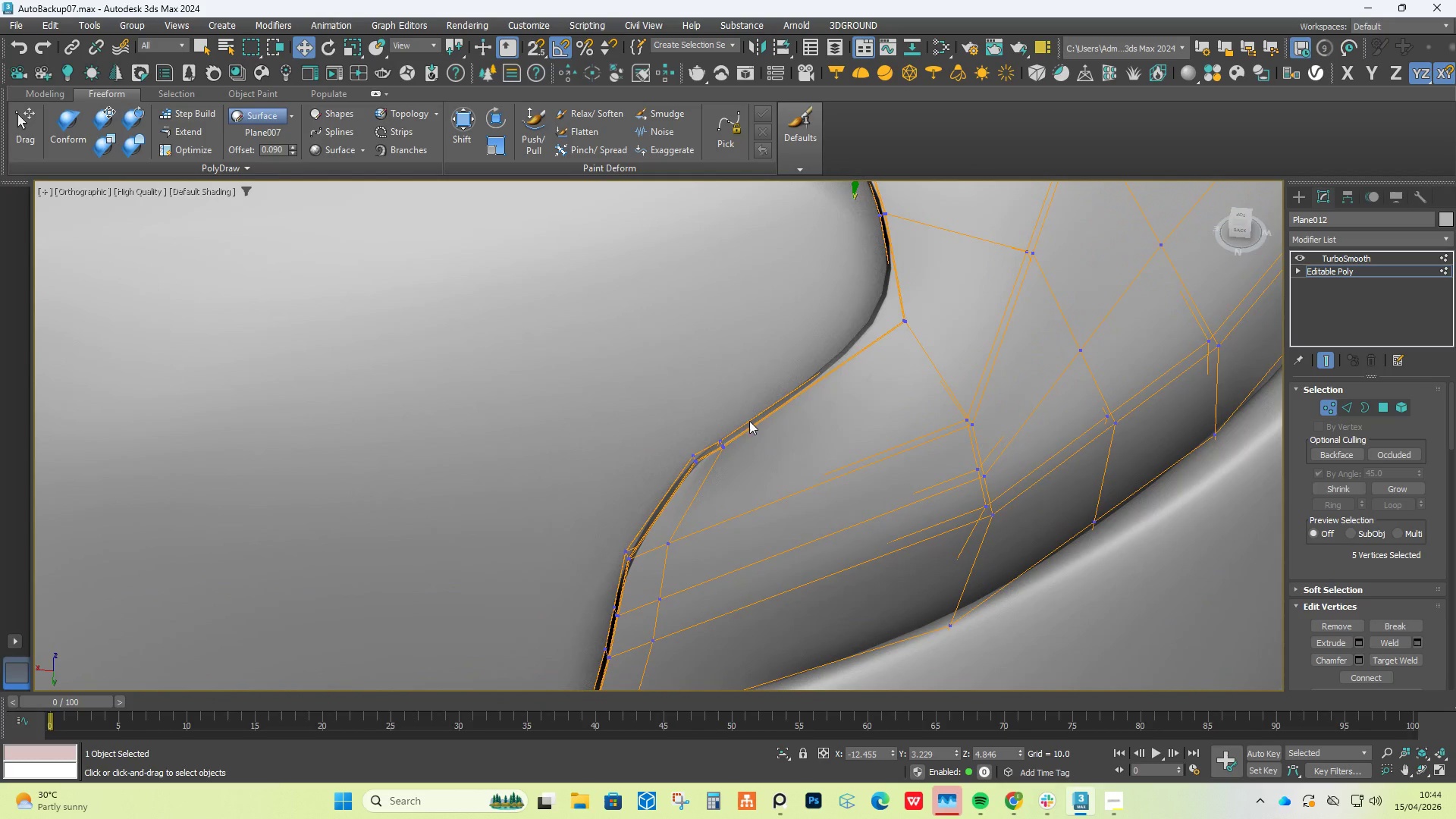 
left_click_drag(start_coordinate=[758, 407], to_coordinate=[642, 494])
 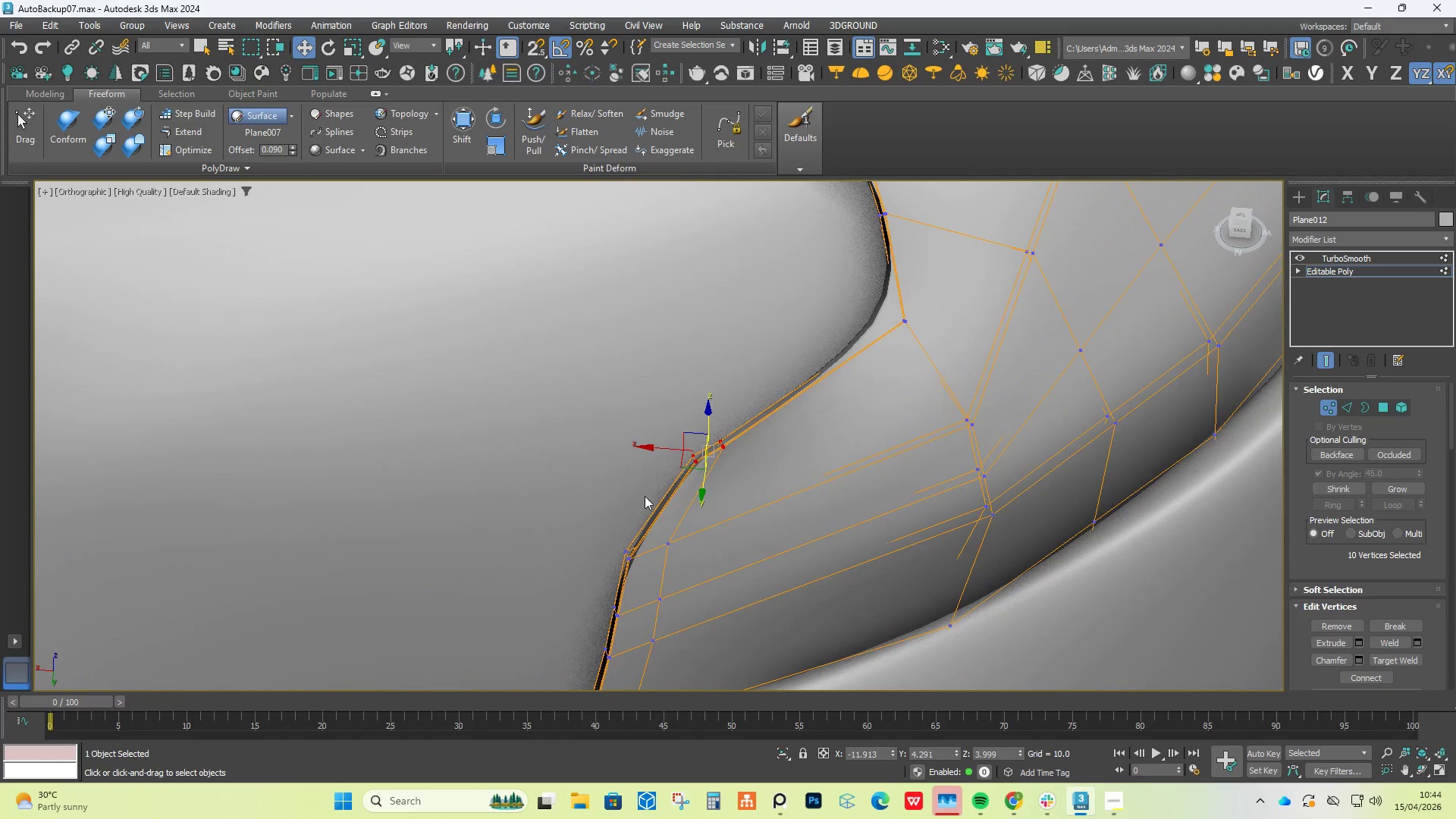 
hold_key(key=AltLeft, duration=0.61)
 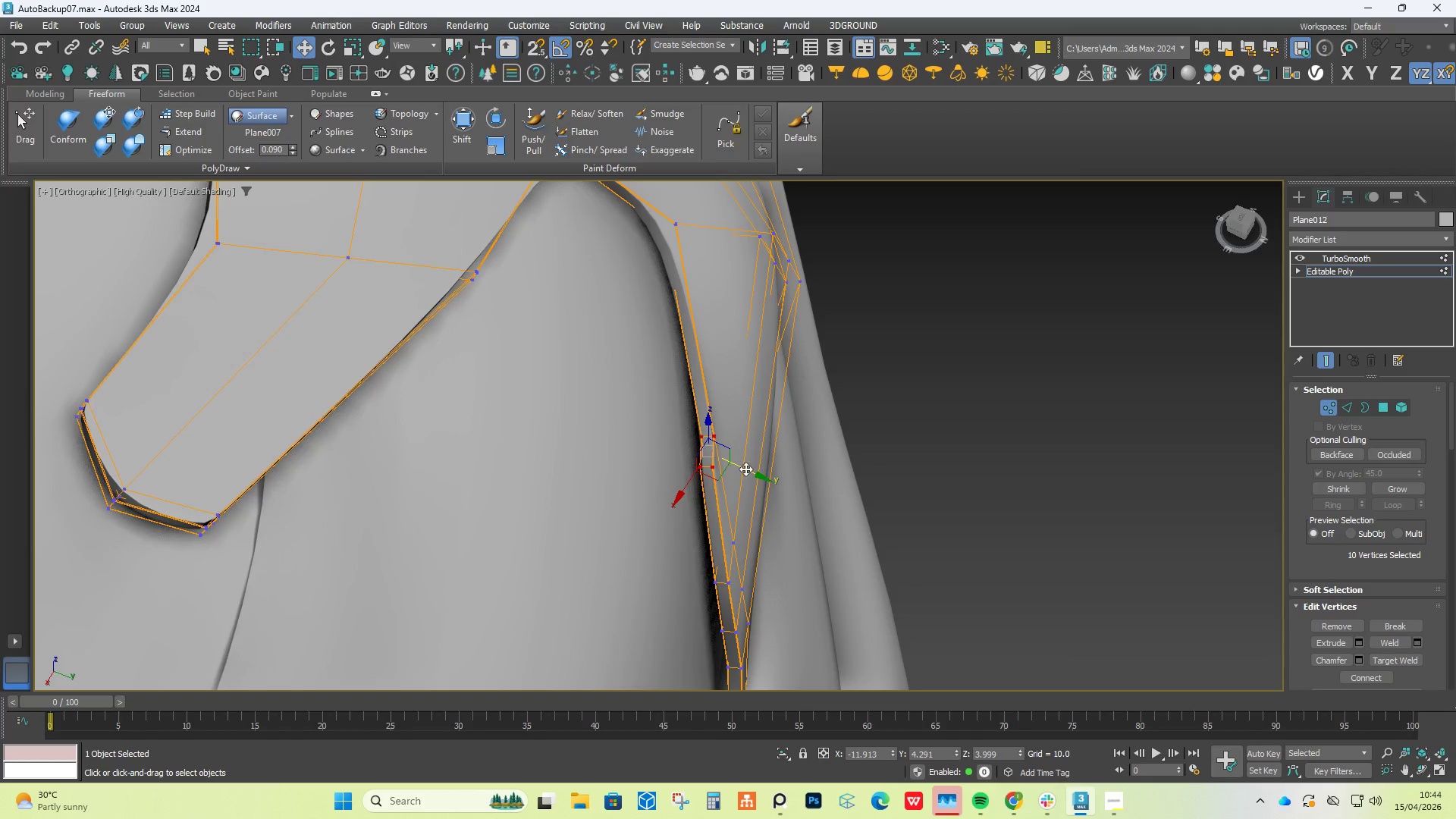 
left_click([745, 469])
 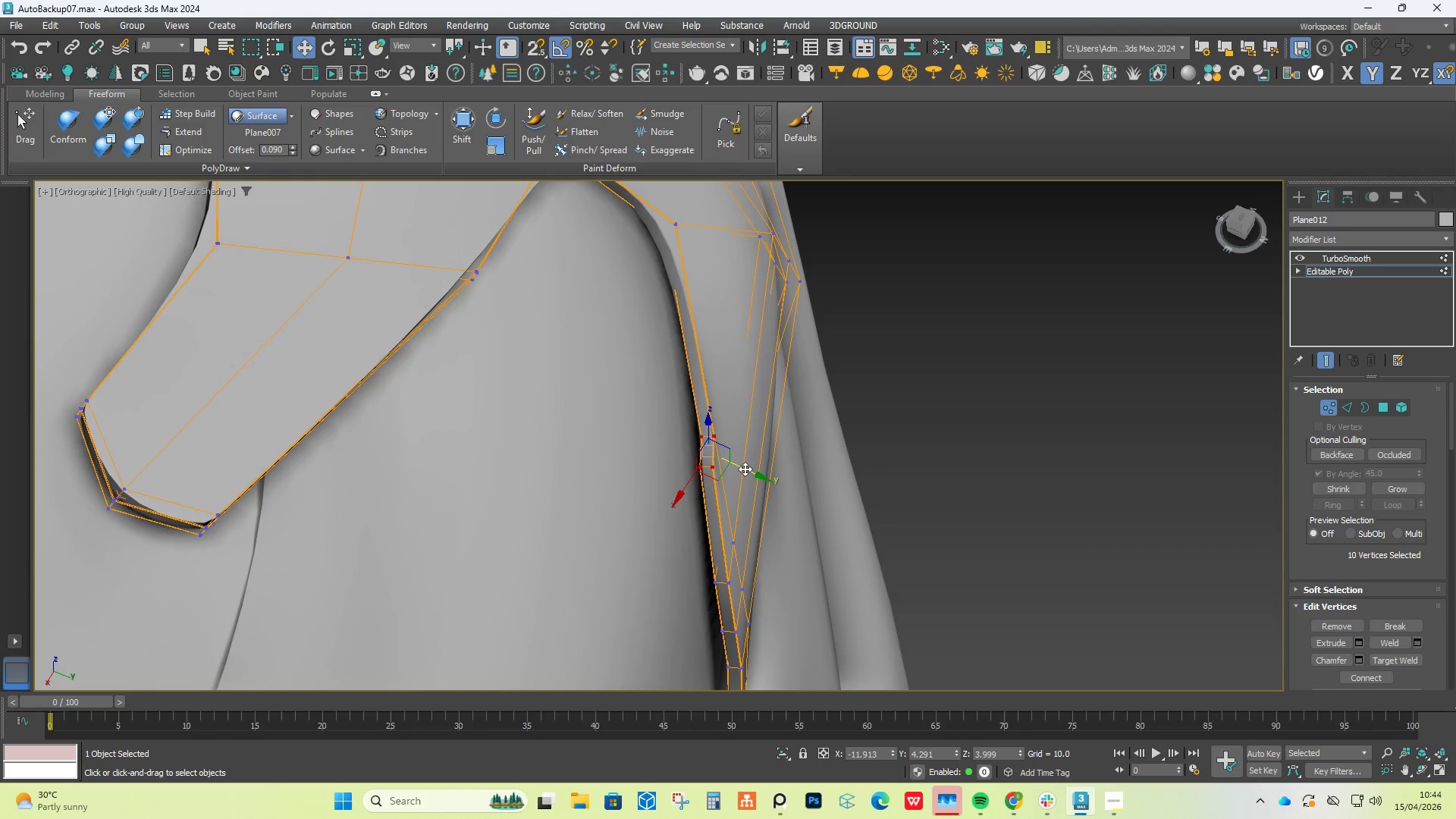 
left_click_drag(start_coordinate=[745, 469], to_coordinate=[720, 470])
 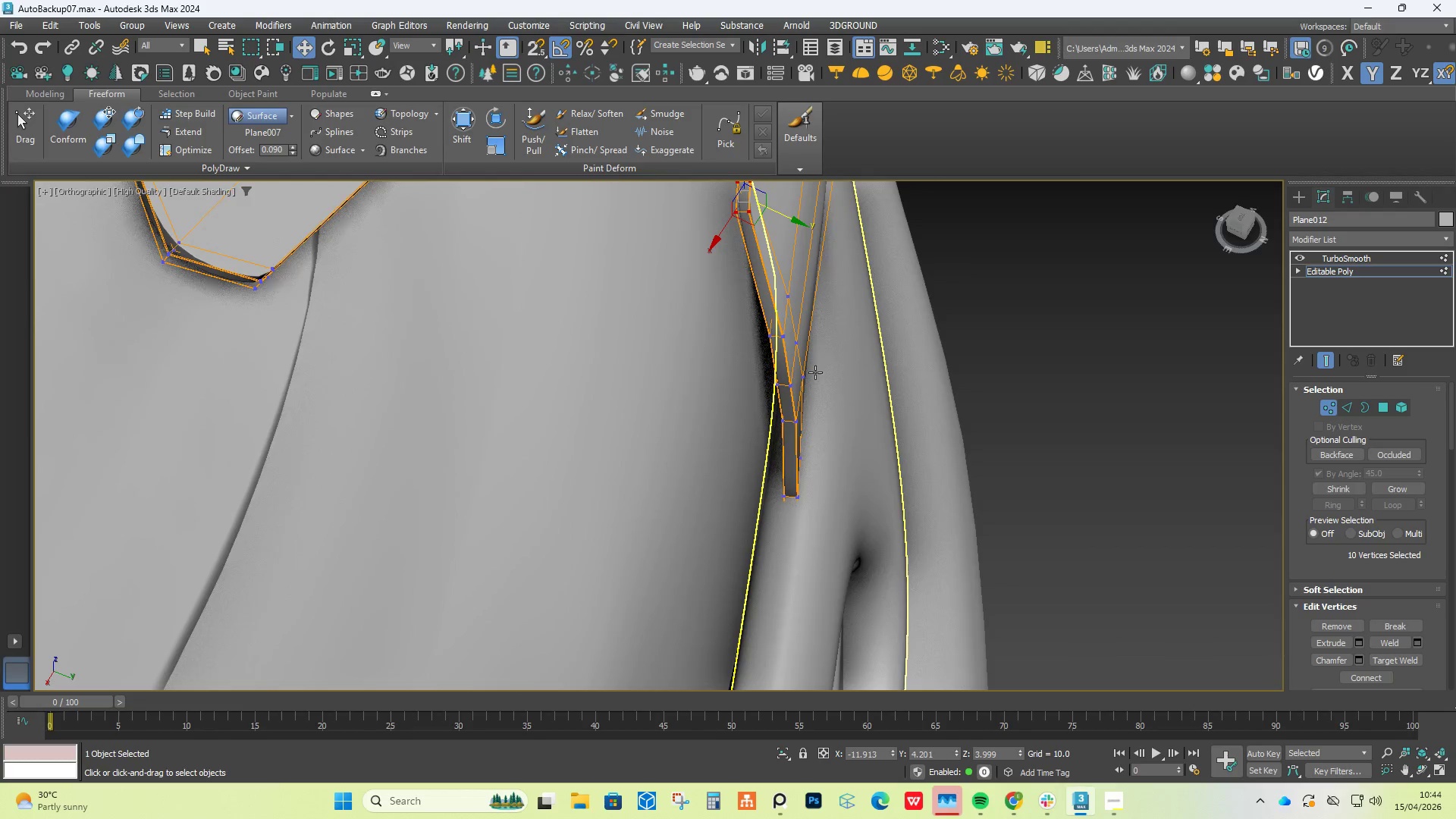 
hold_key(key=AltLeft, duration=0.45)
 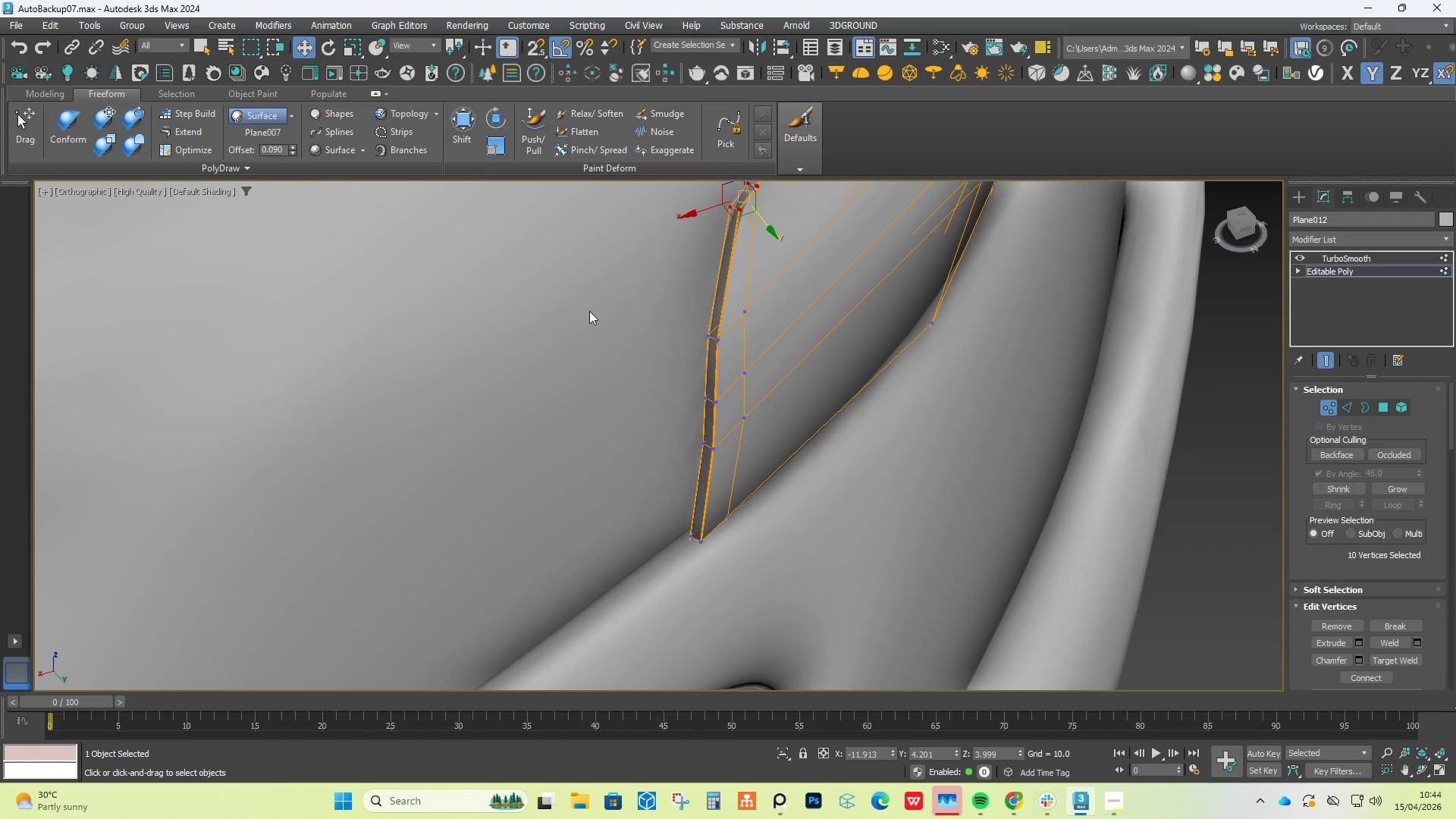 
left_click_drag(start_coordinate=[610, 322], to_coordinate=[792, 562])
 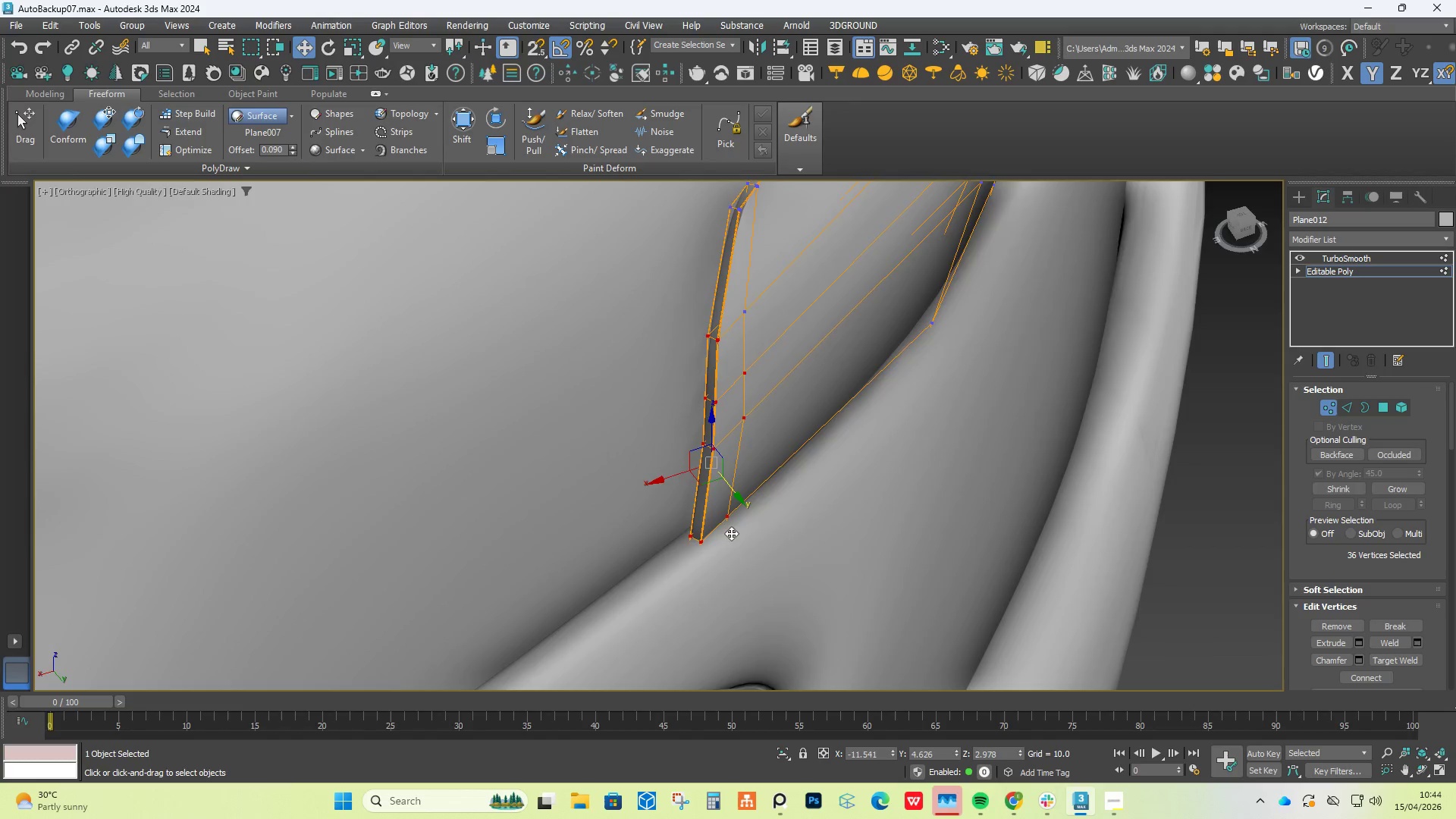 
hold_key(key=AltLeft, duration=0.33)
 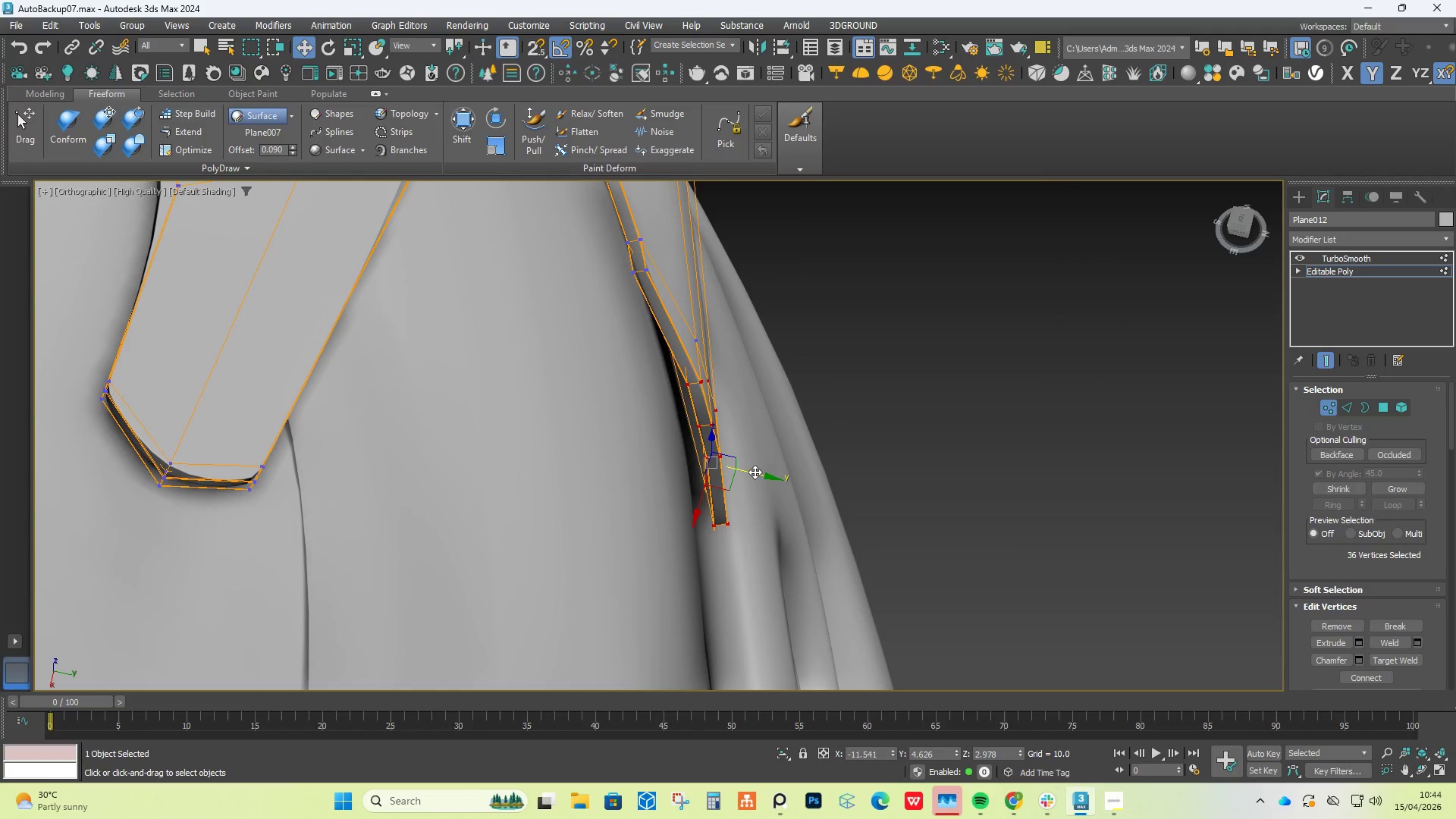 
left_click_drag(start_coordinate=[755, 472], to_coordinate=[730, 480])
 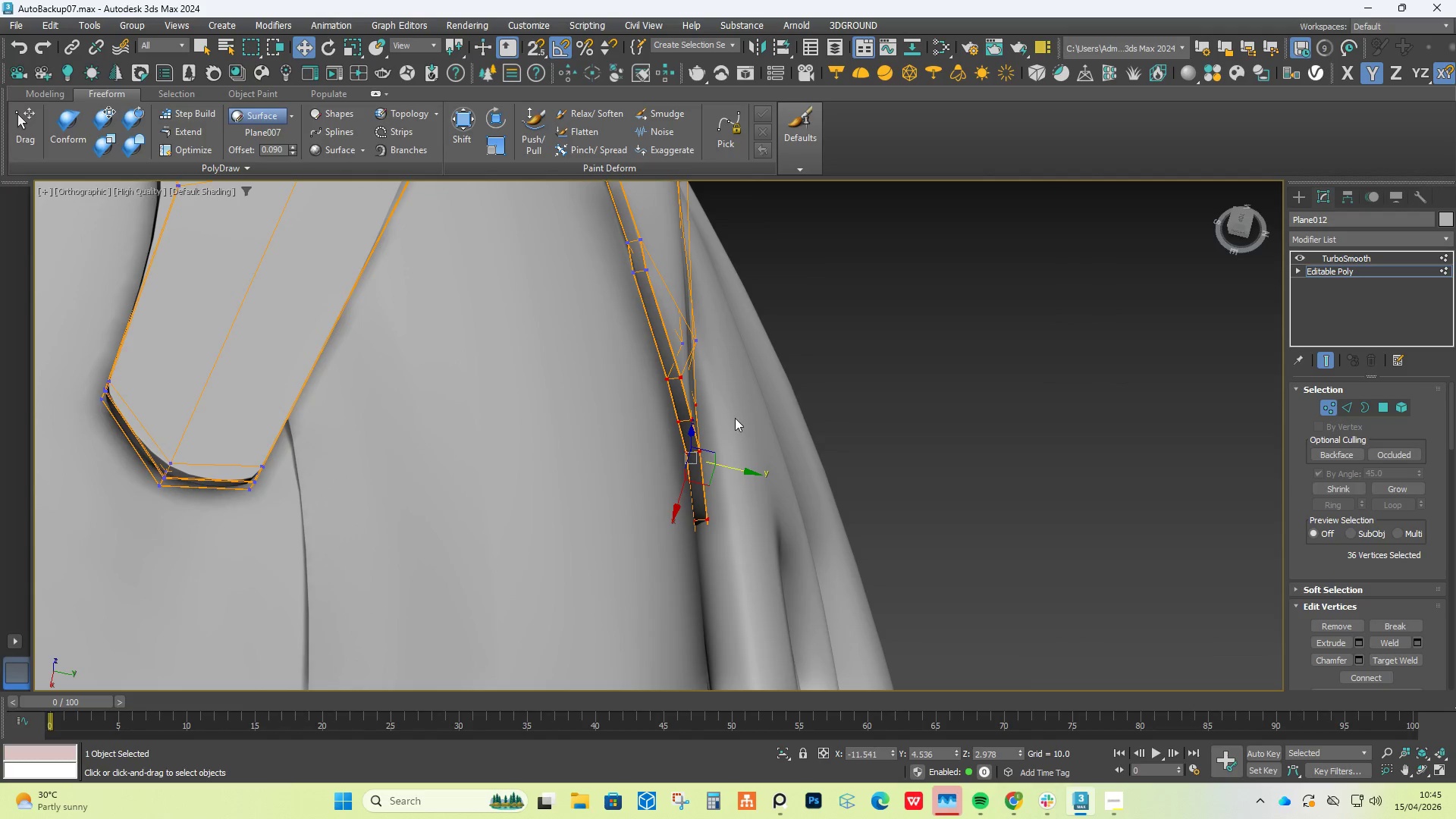 
hold_key(key=AltLeft, duration=0.88)
 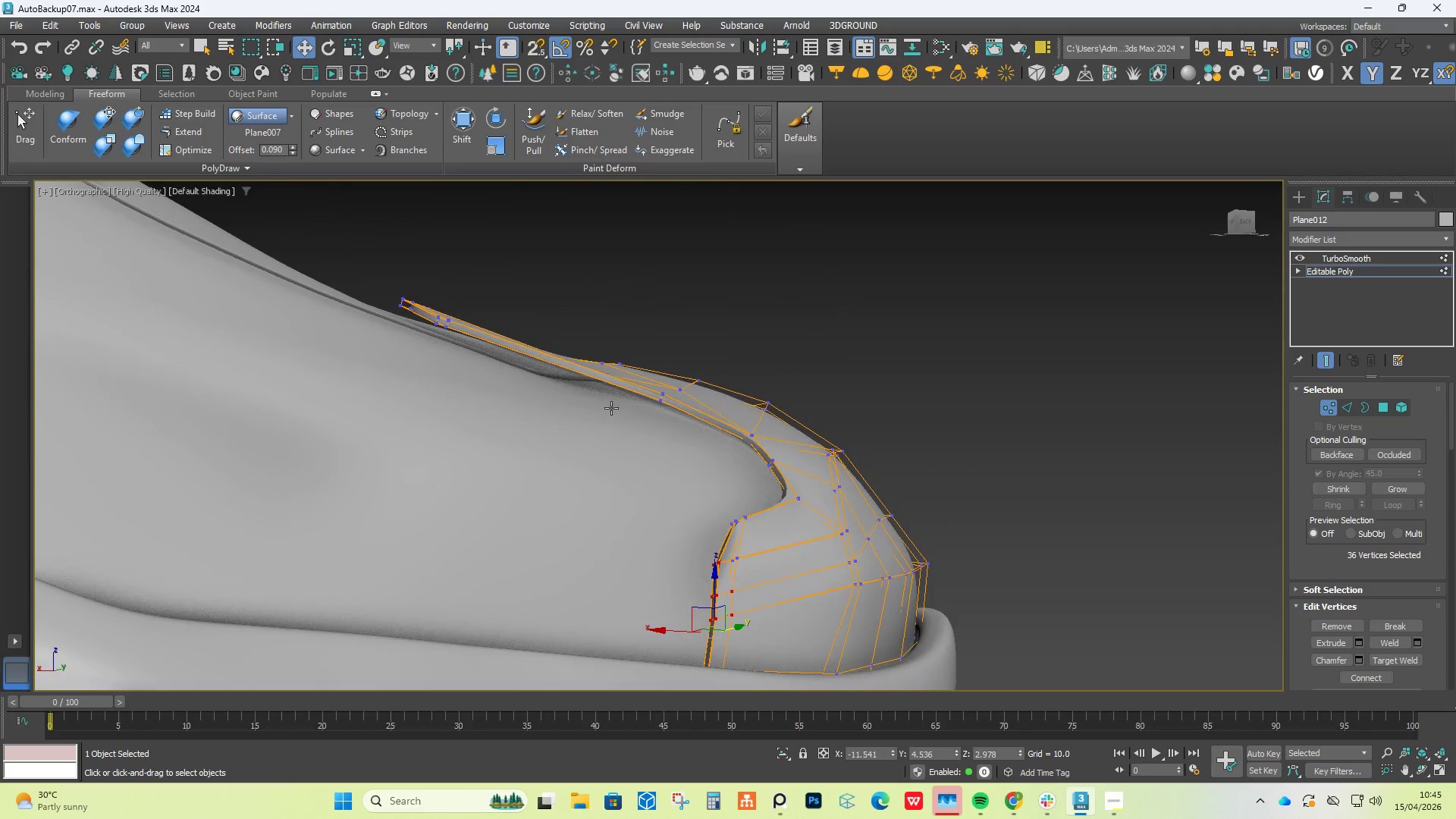 
scroll: coordinate [735, 418], scroll_direction: down, amount: 2.0
 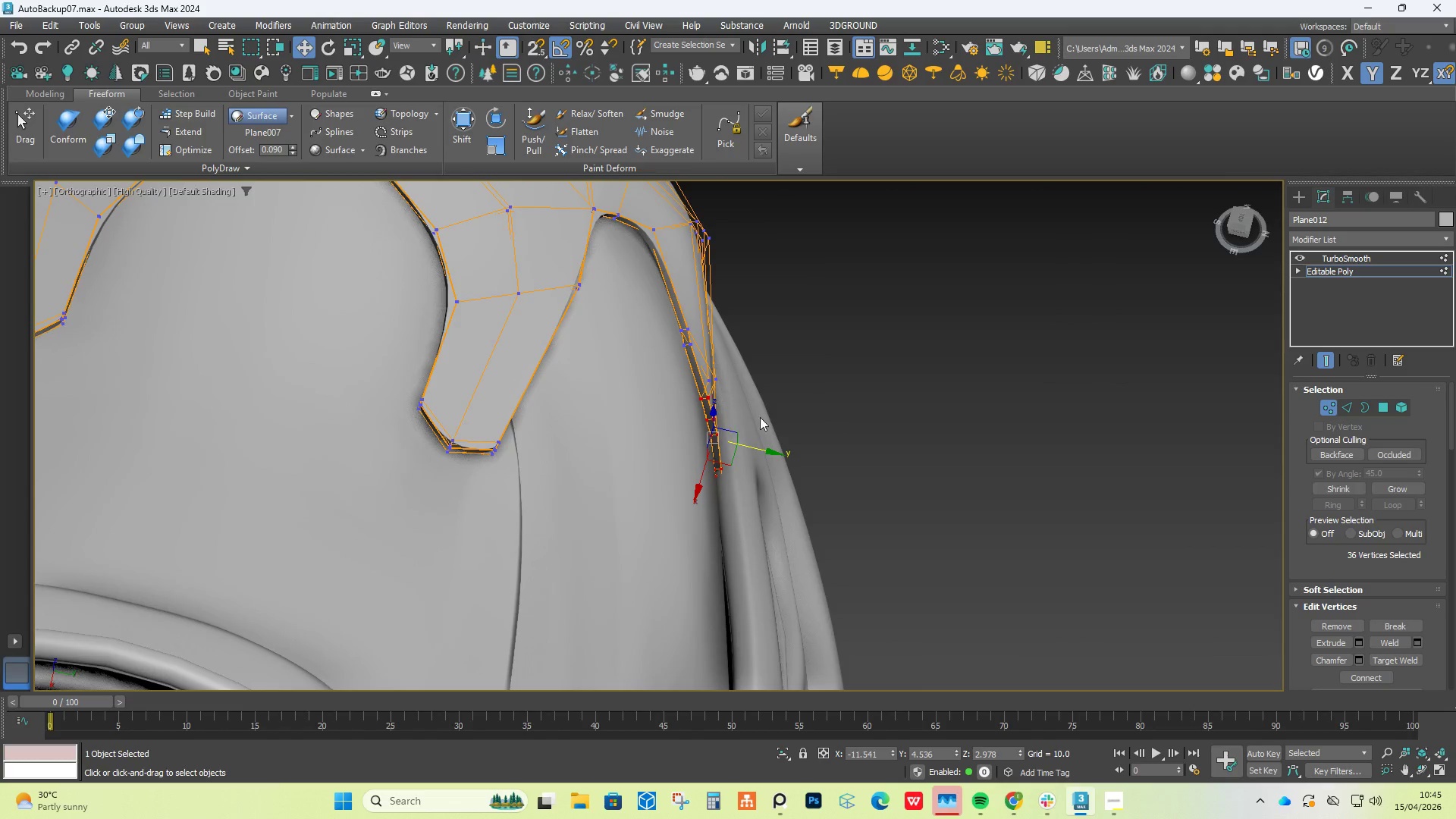 
hold_key(key=AltLeft, duration=0.55)
 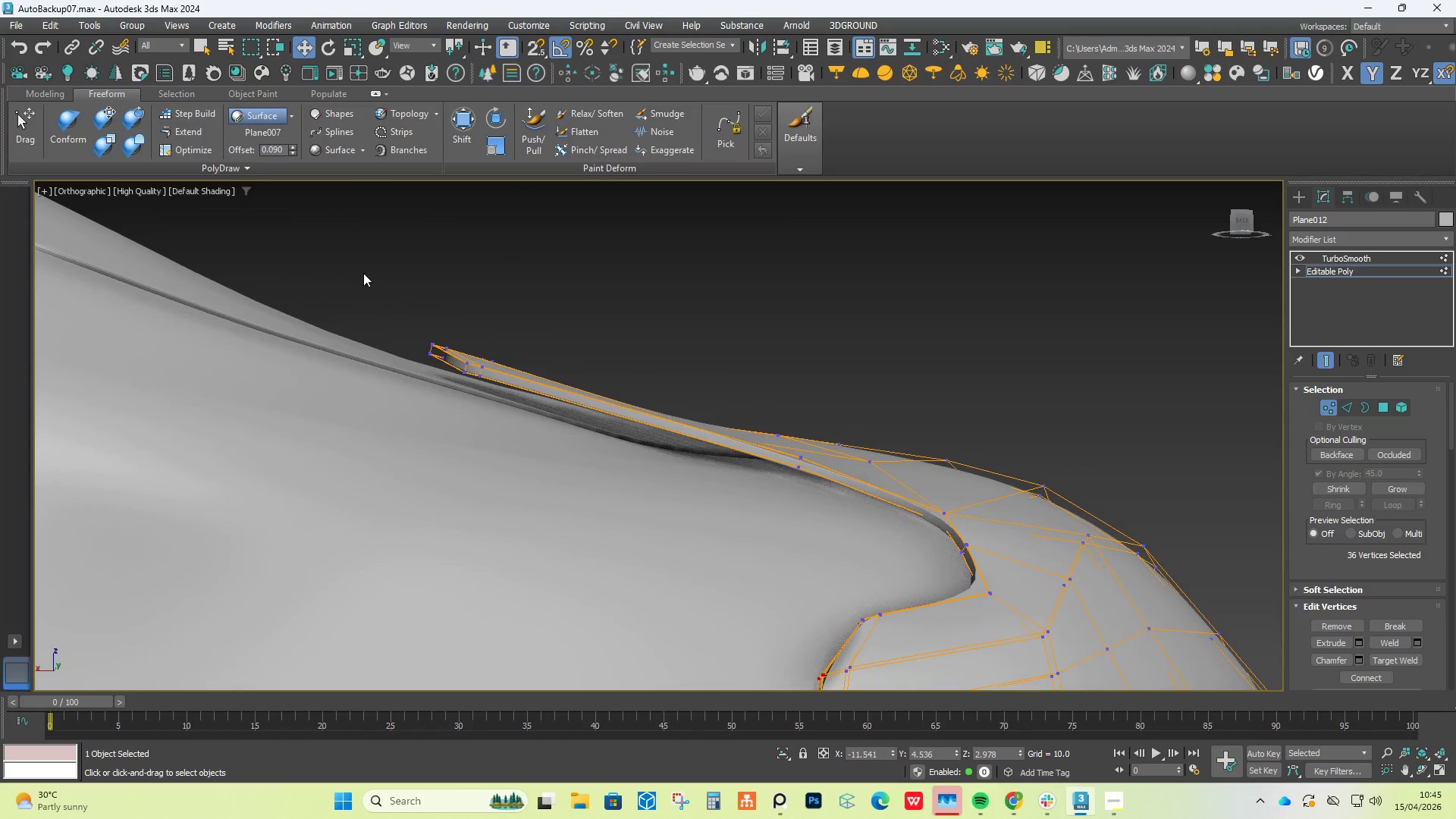 
scroll: coordinate [475, 297], scroll_direction: up, amount: 1.0
 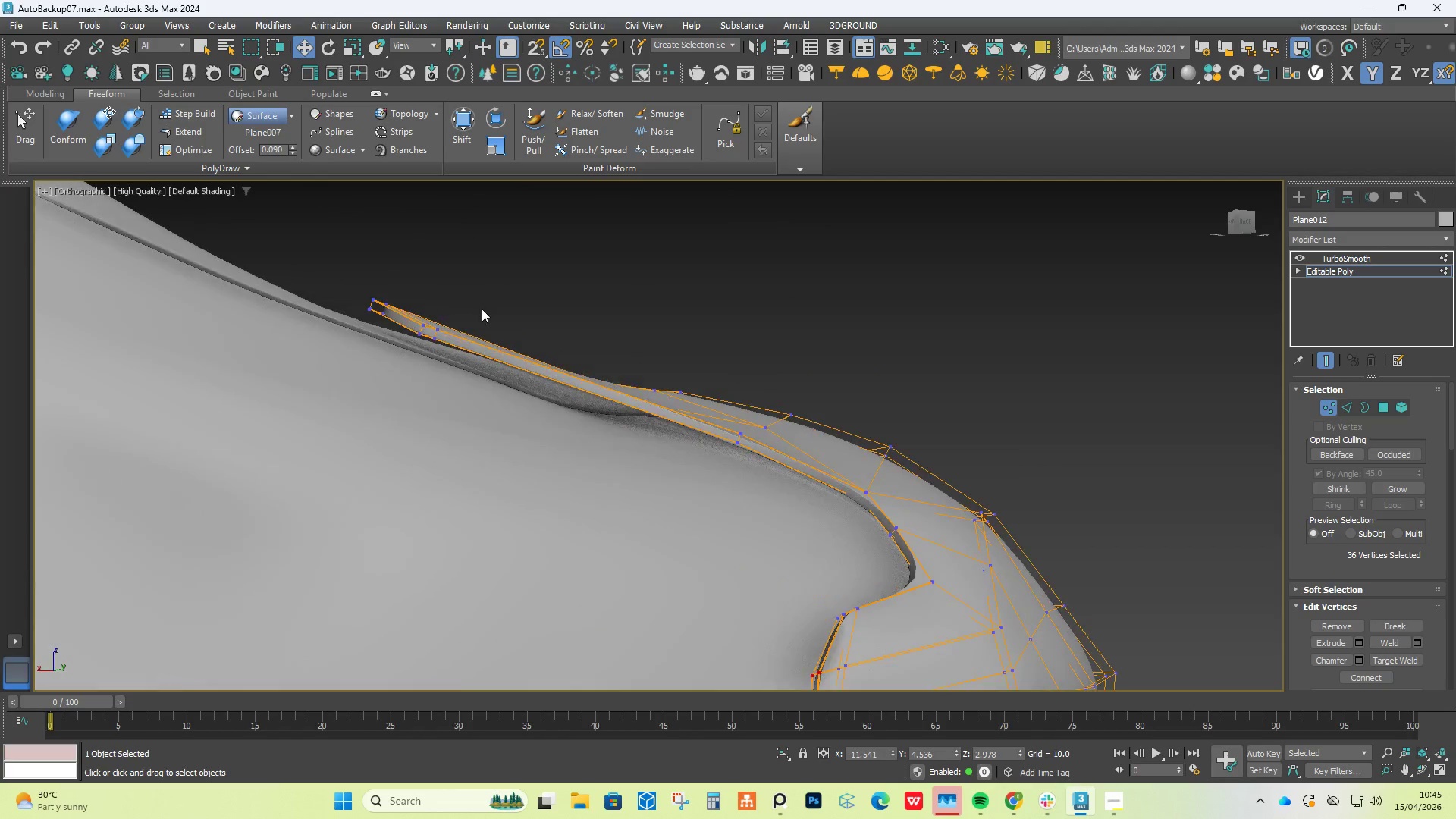 
left_click_drag(start_coordinate=[375, 281], to_coordinate=[741, 529])
 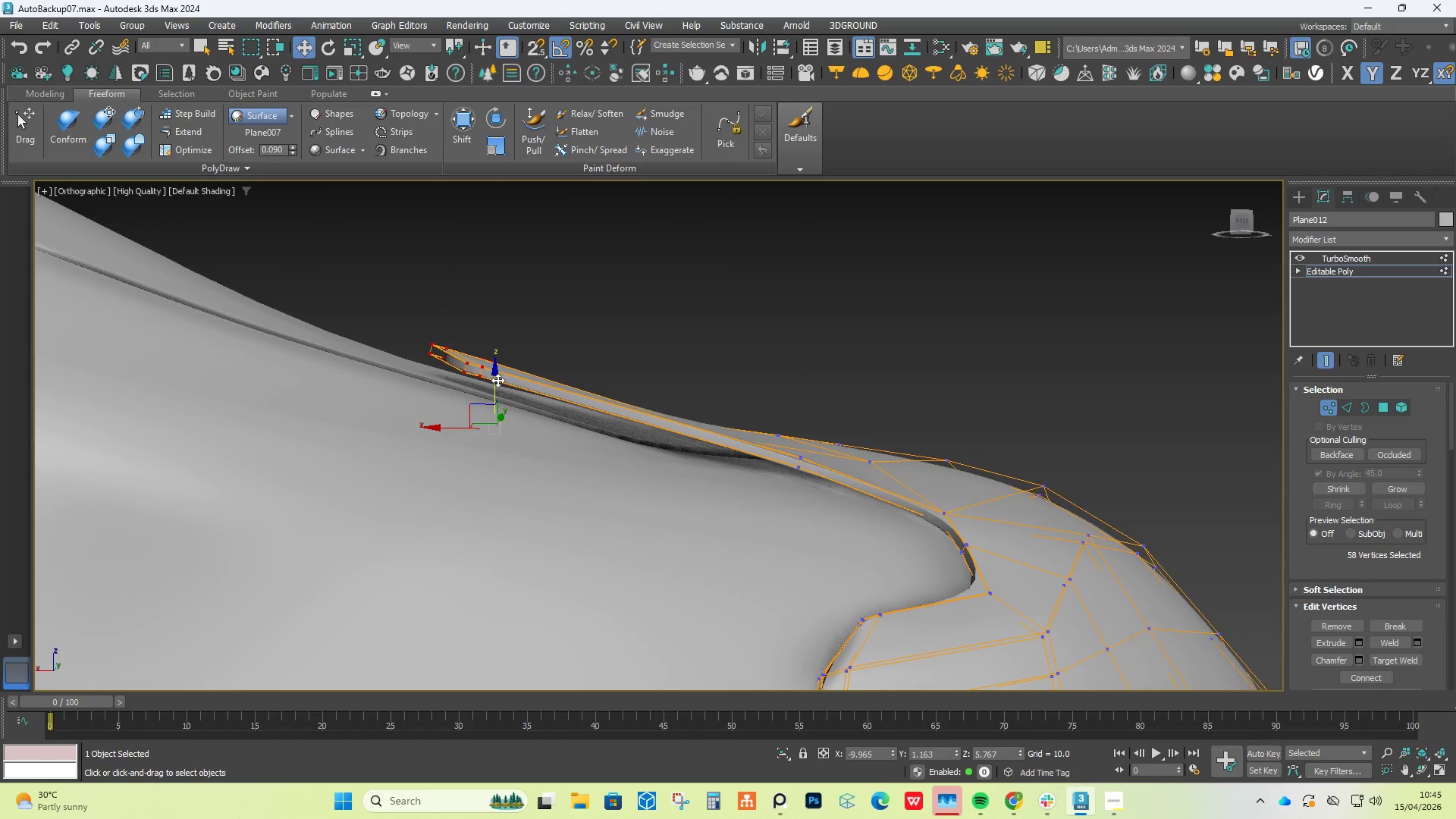 
left_click_drag(start_coordinate=[497, 381], to_coordinate=[497, 386])
 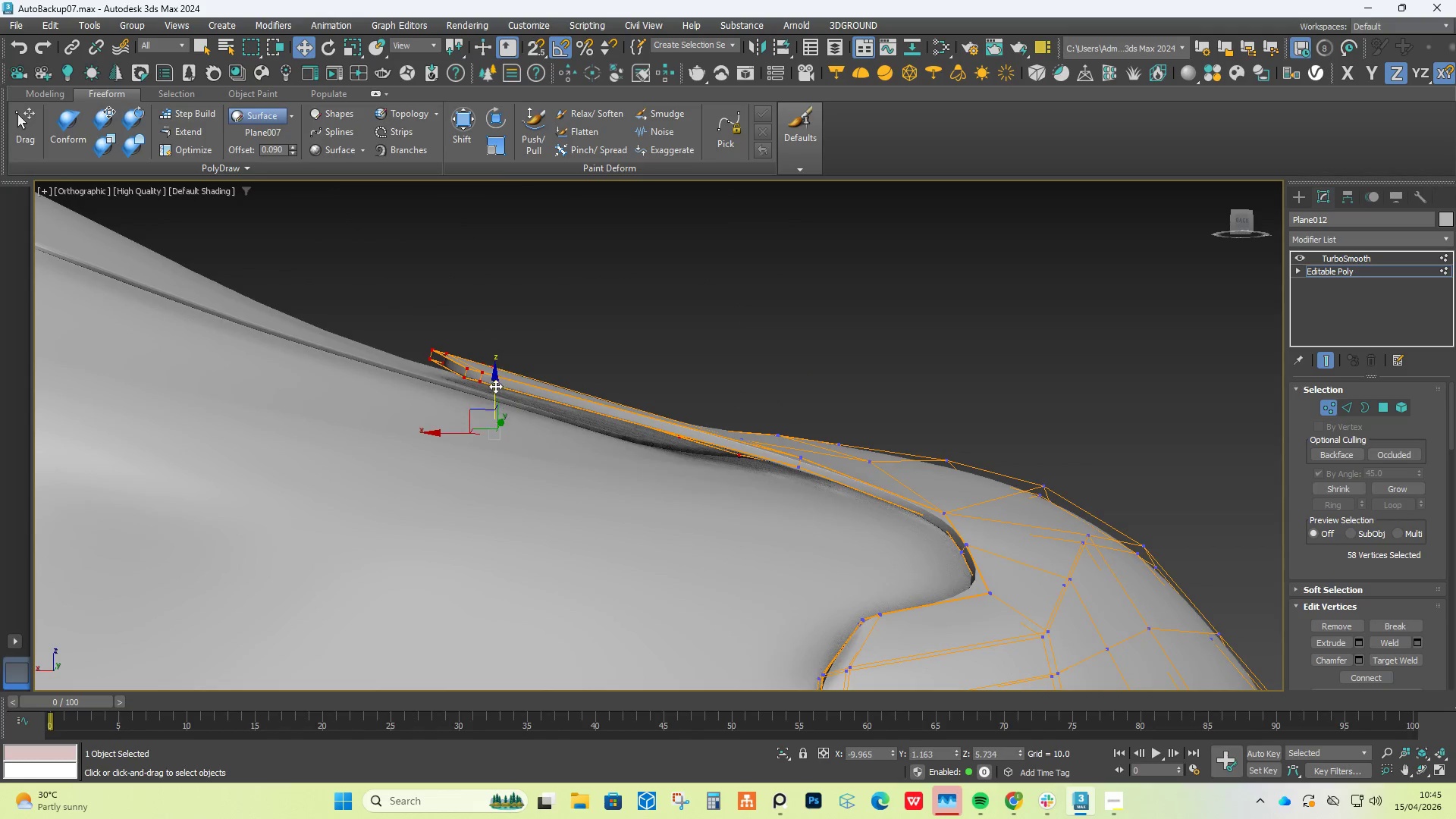 
key(Control+ControlLeft)
 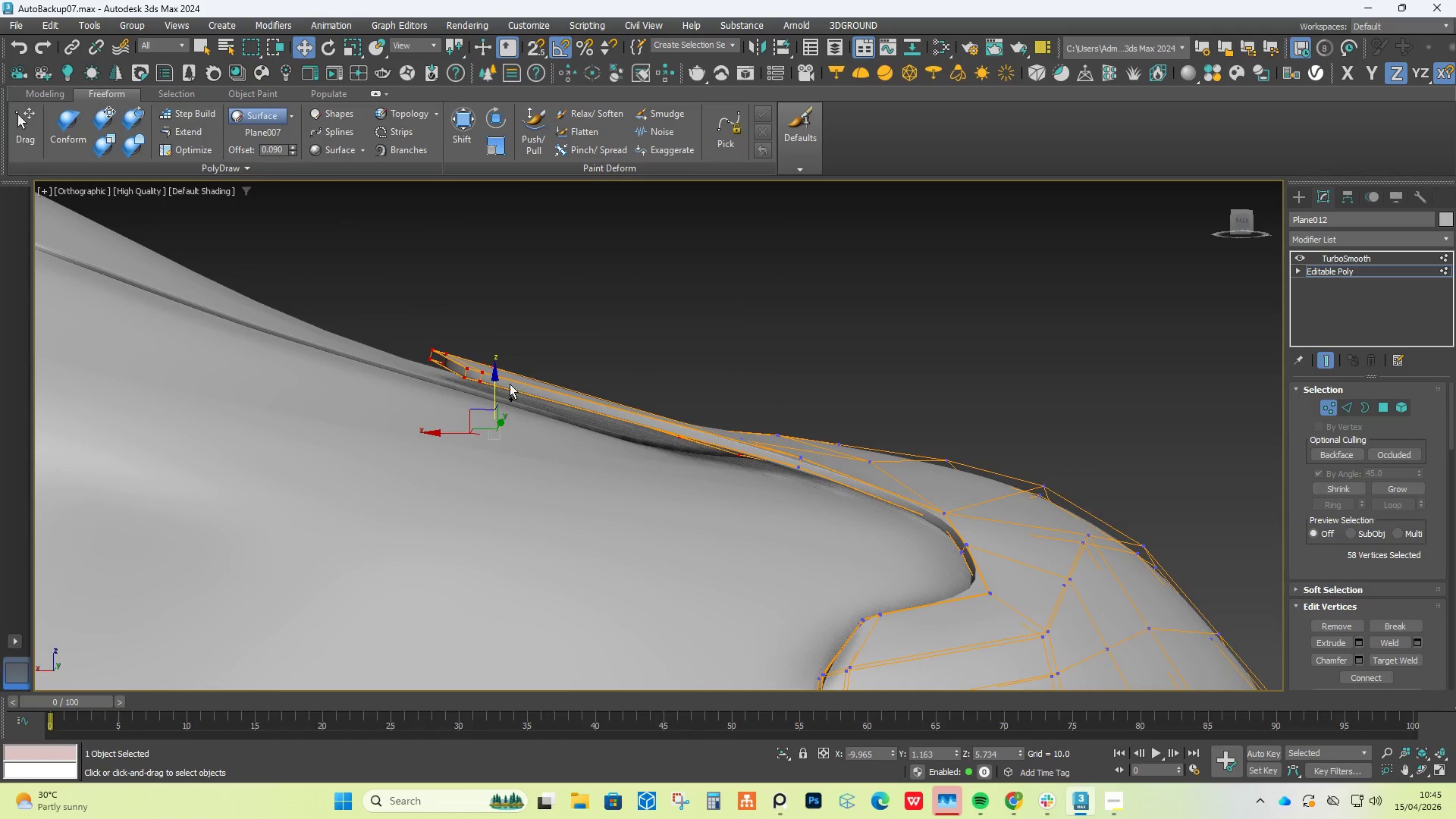 
key(Control+Z)
 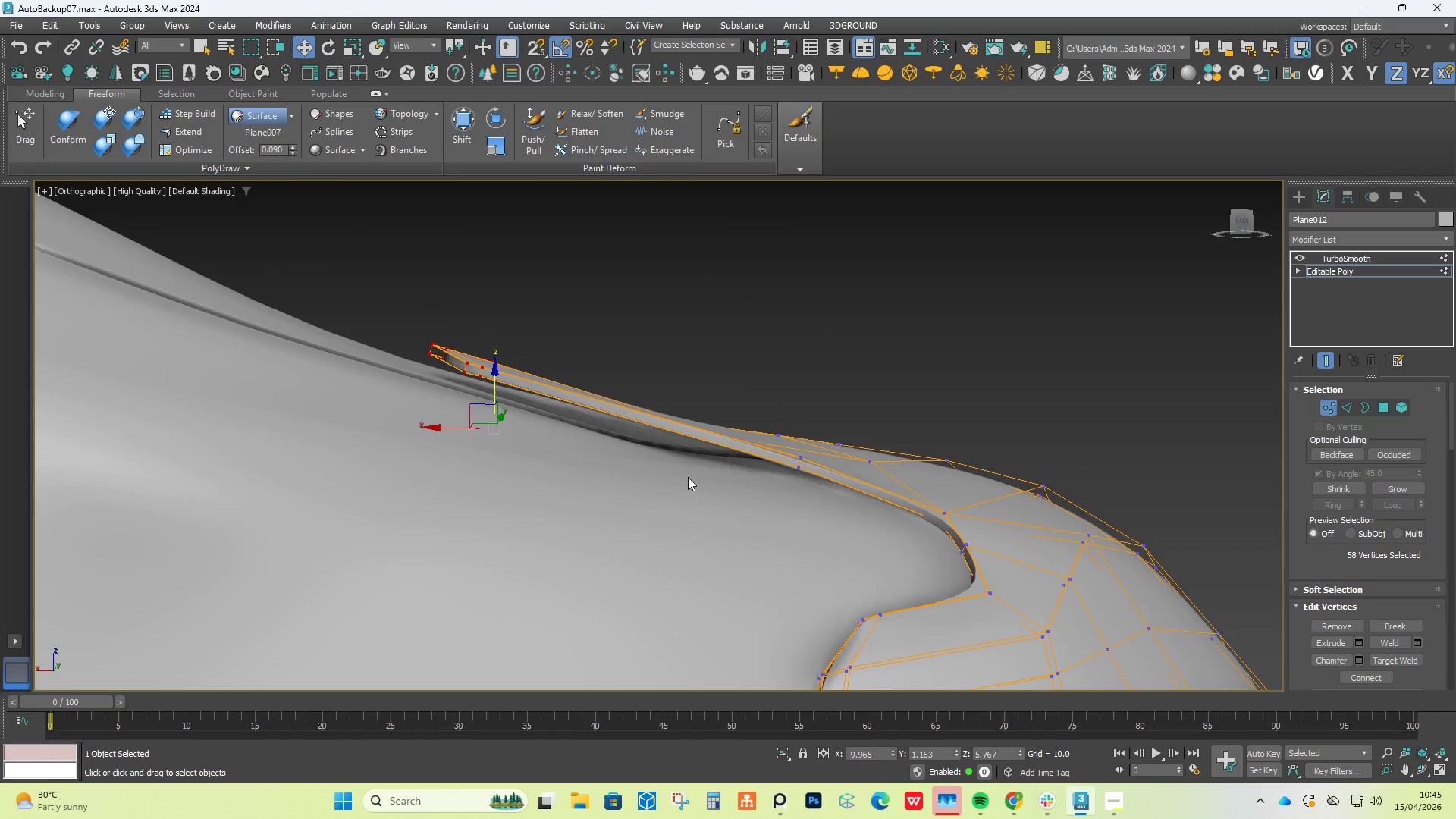 
hold_key(key=AltLeft, duration=0.34)
 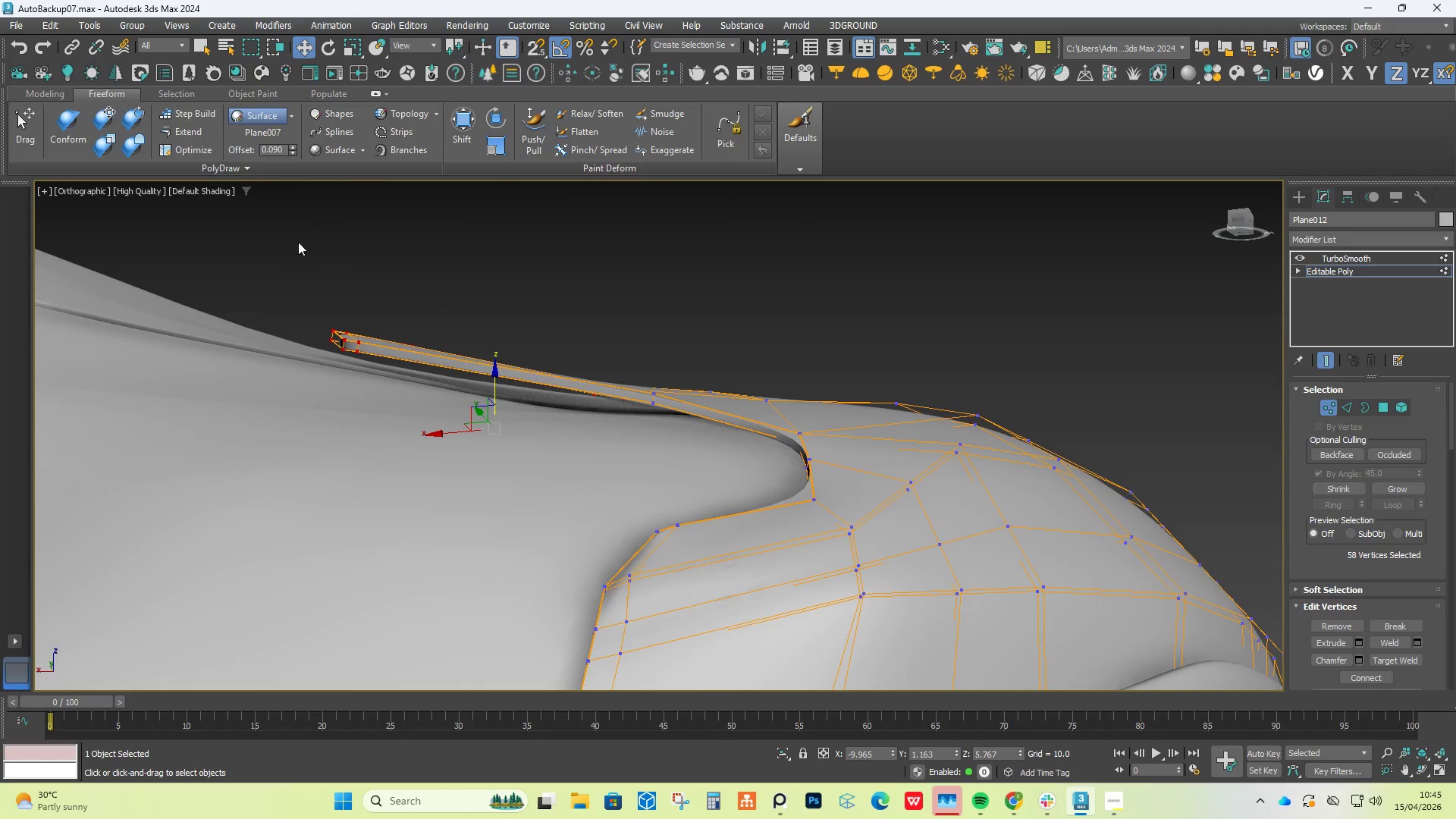 
left_click_drag(start_coordinate=[280, 247], to_coordinate=[409, 447])
 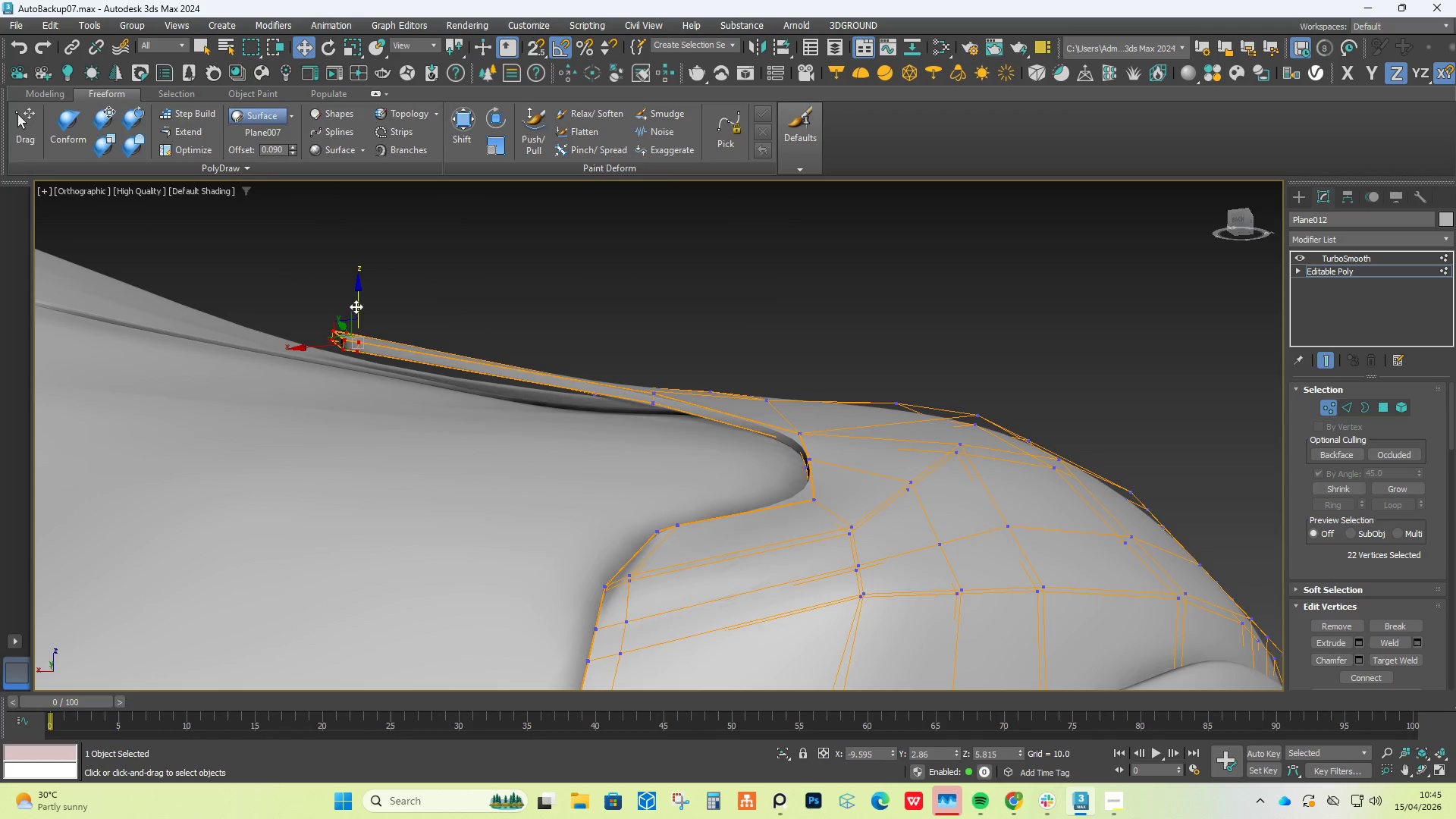 
left_click_drag(start_coordinate=[356, 303], to_coordinate=[359, 318])
 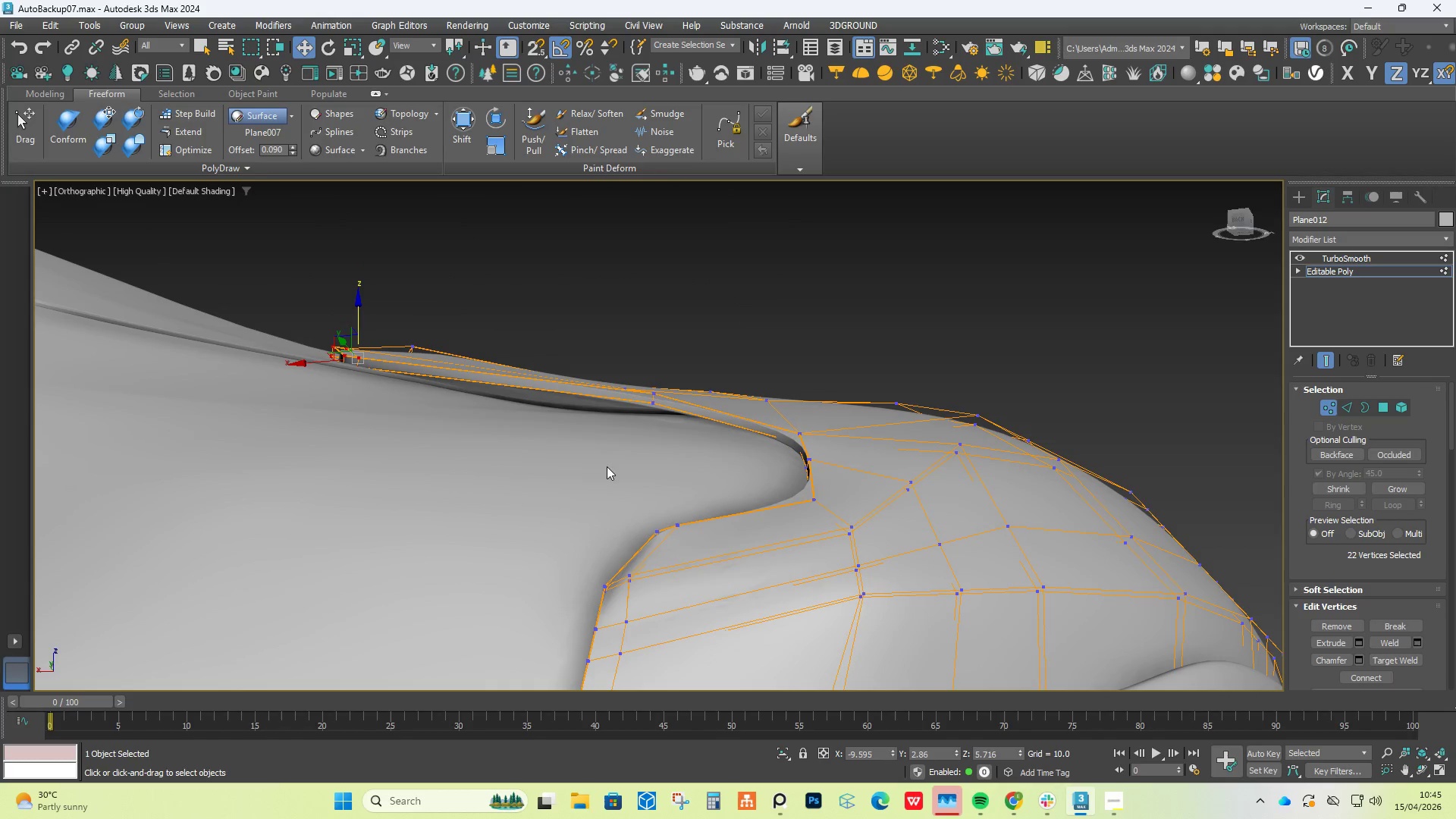 
left_click_drag(start_coordinate=[601, 450], to_coordinate=[698, 328])
 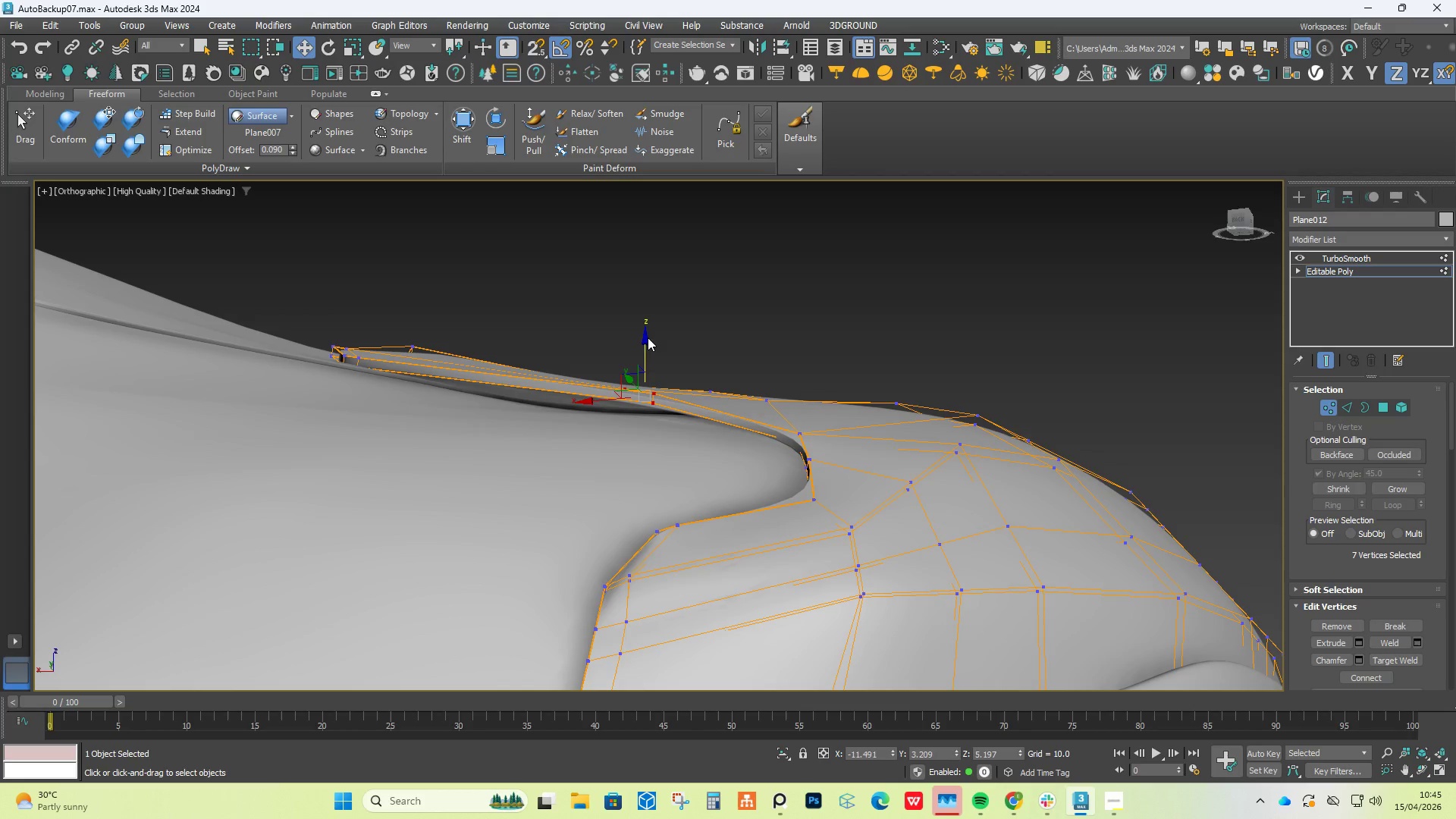 
left_click_drag(start_coordinate=[646, 339], to_coordinate=[644, 353])
 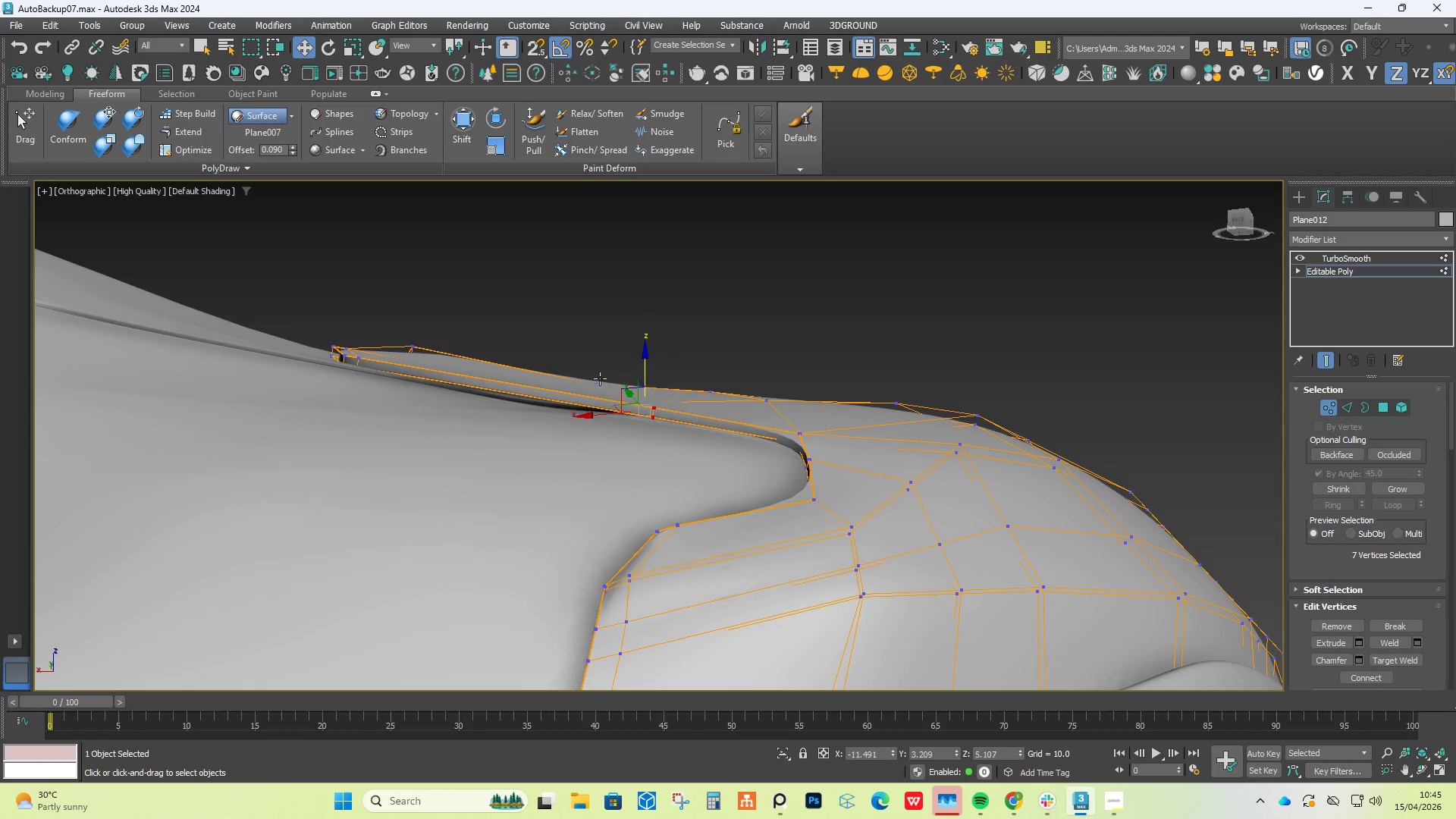 
hold_key(key=AltLeft, duration=1.16)
 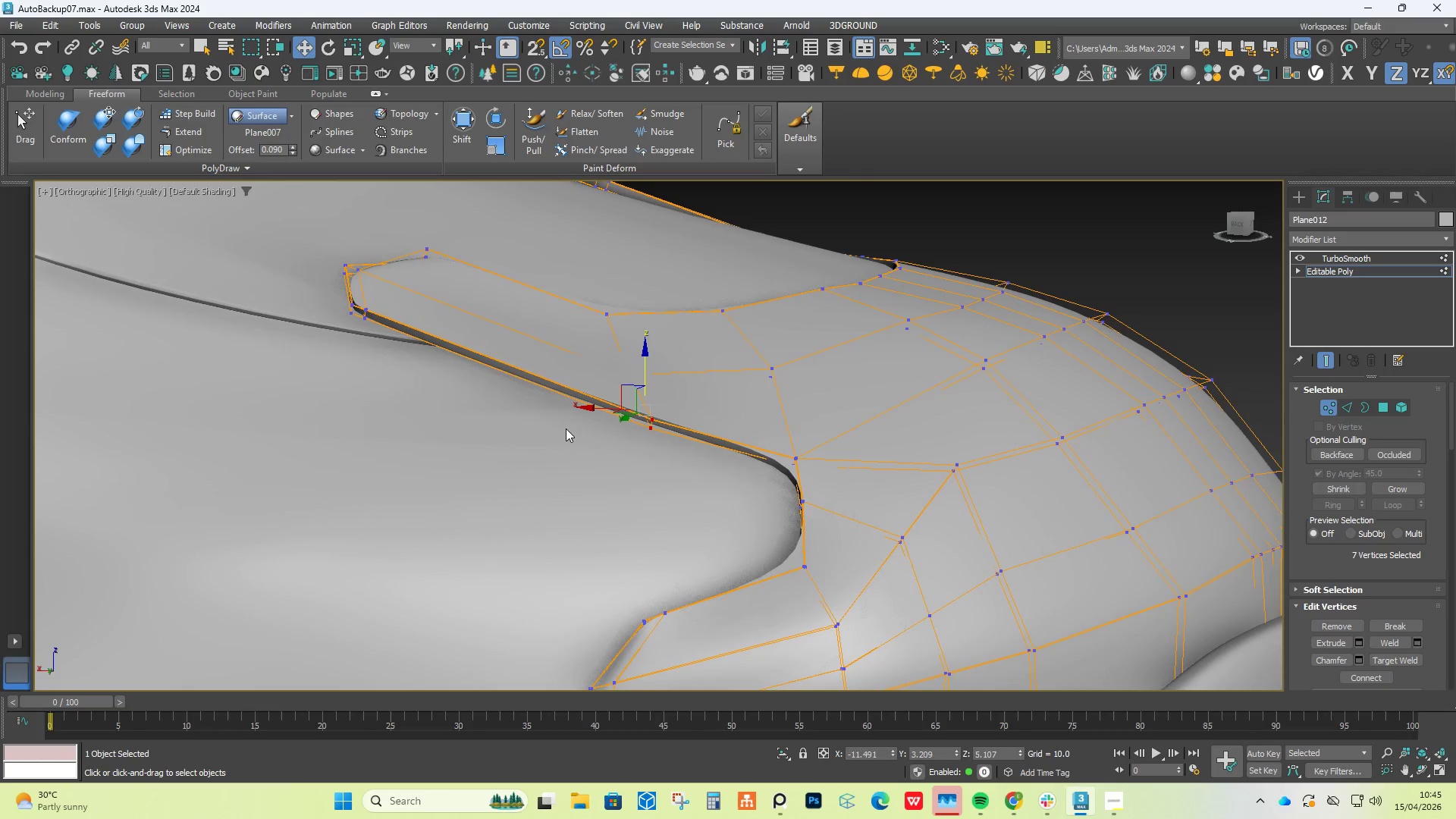 
key(Control+Z)
 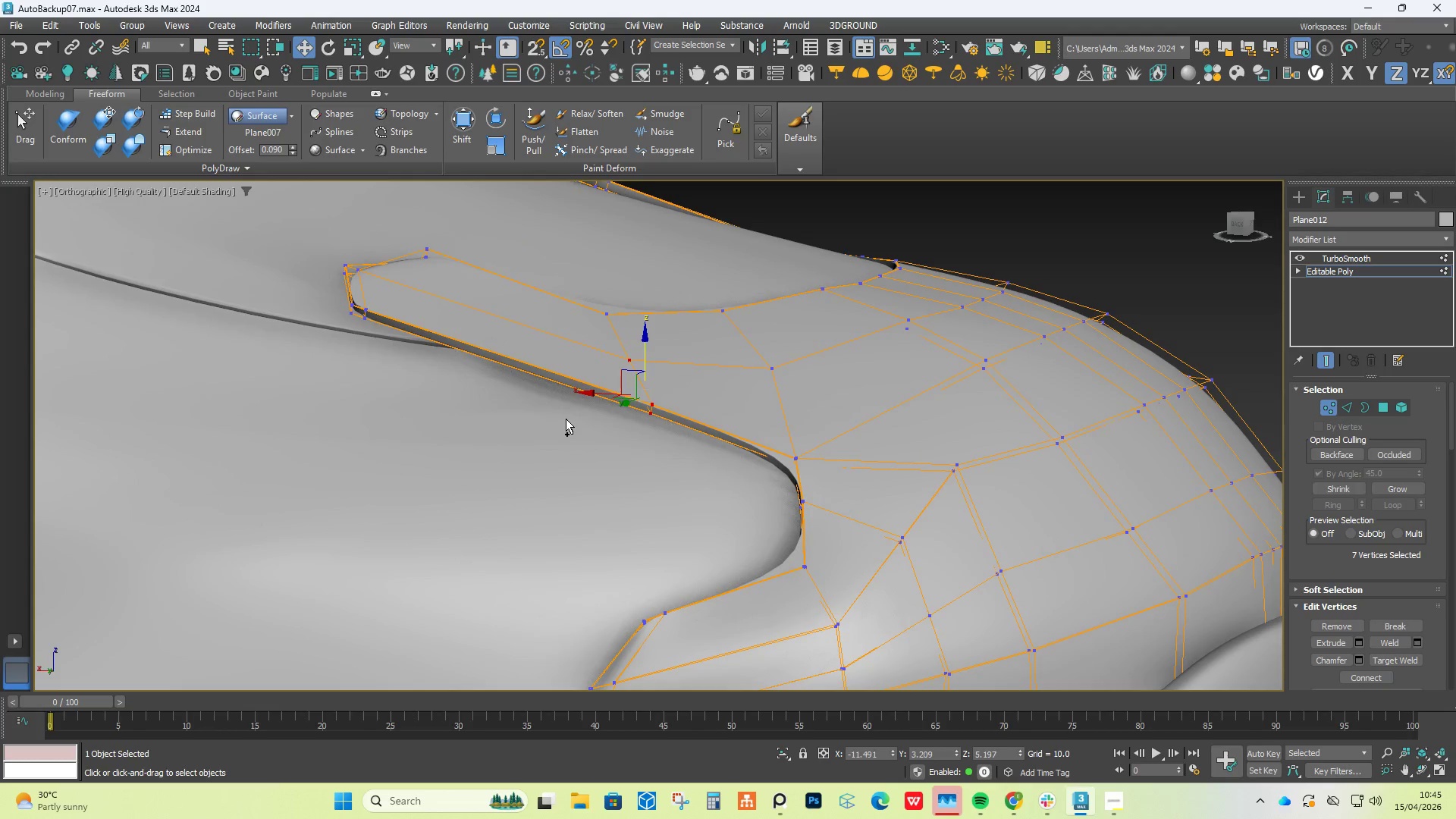 
hold_key(key=Z, duration=0.42)
 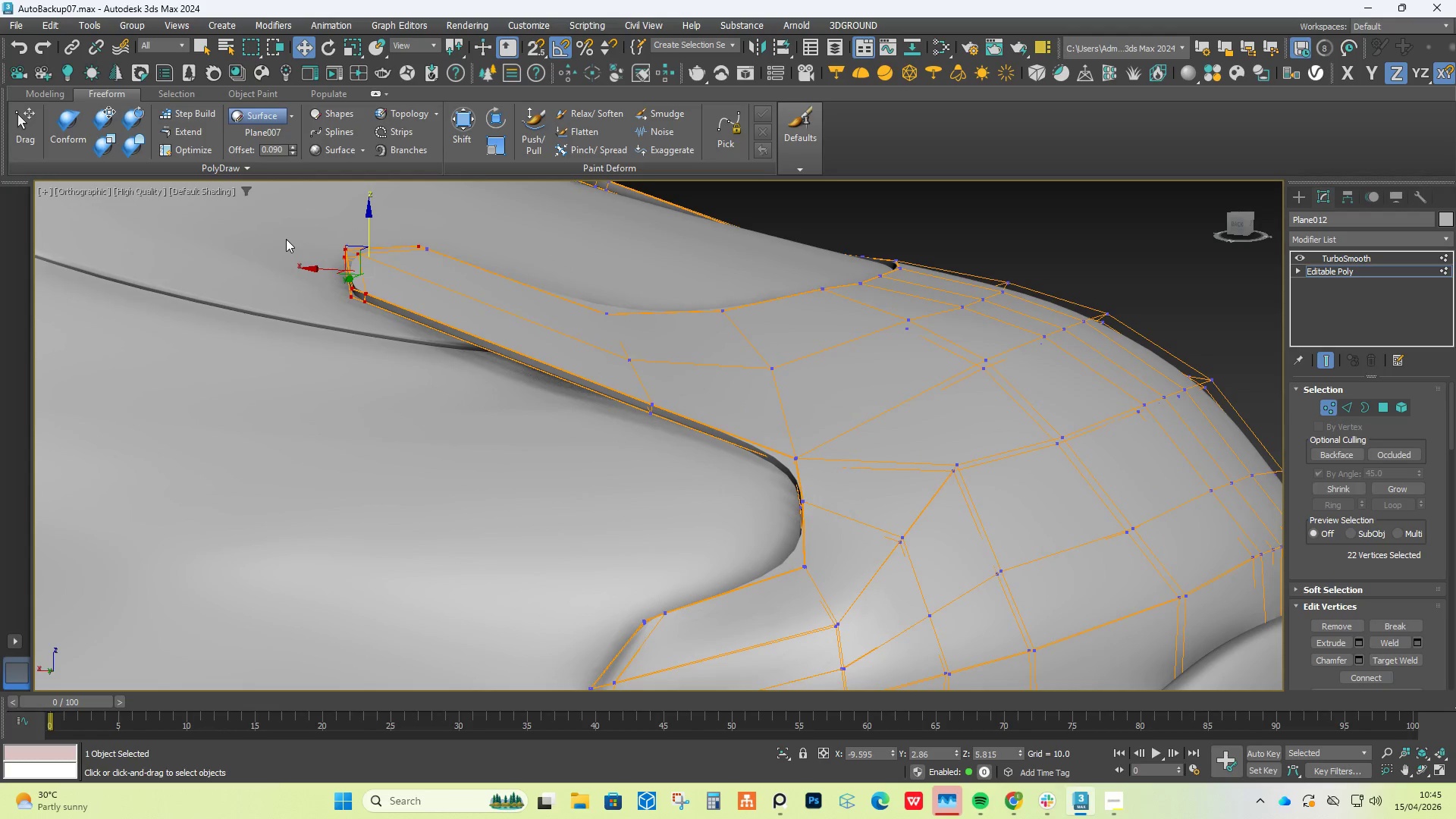 
left_click_drag(start_coordinate=[283, 221], to_coordinate=[467, 396])
 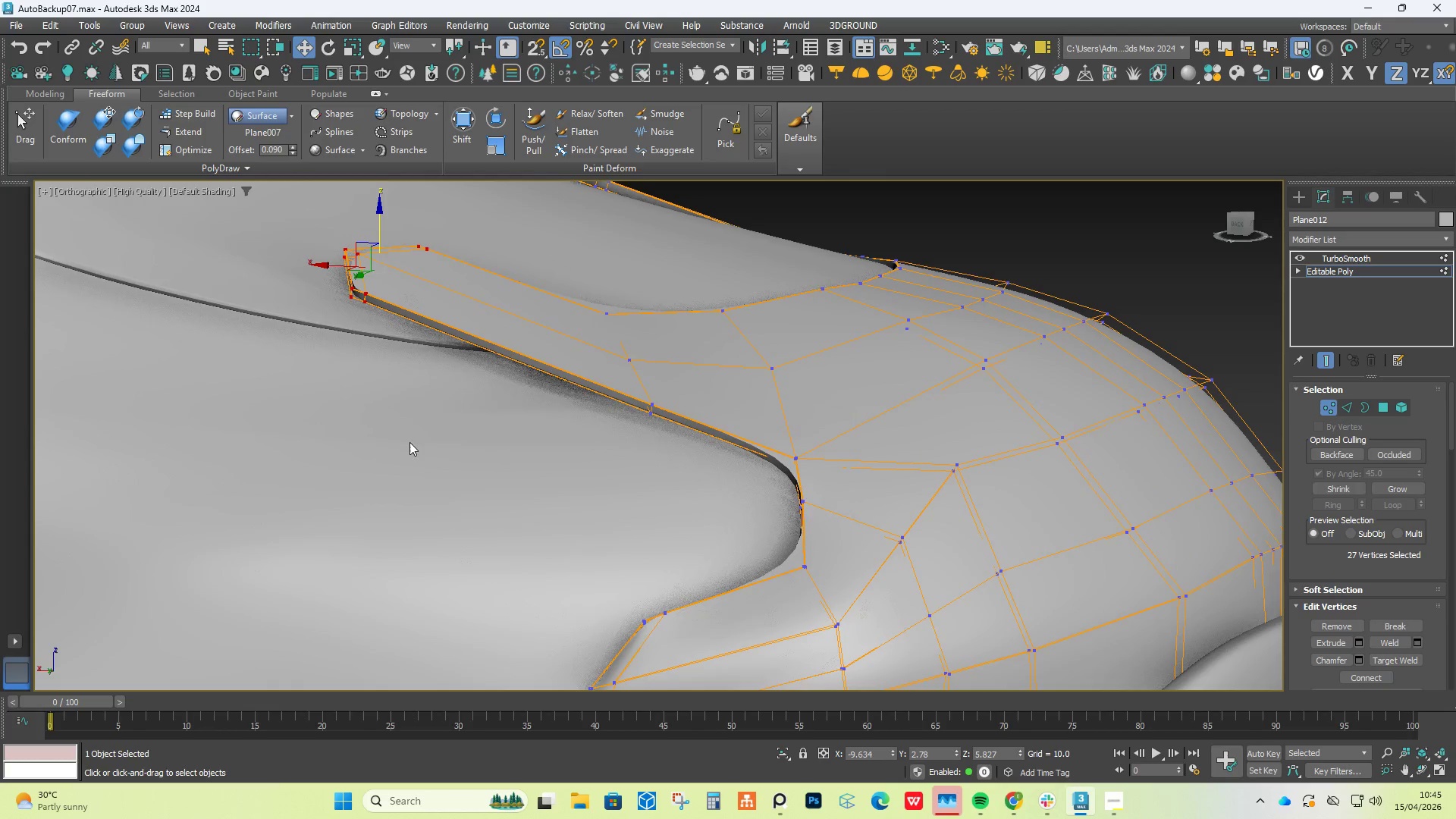 
hold_key(key=AltLeft, duration=0.45)
 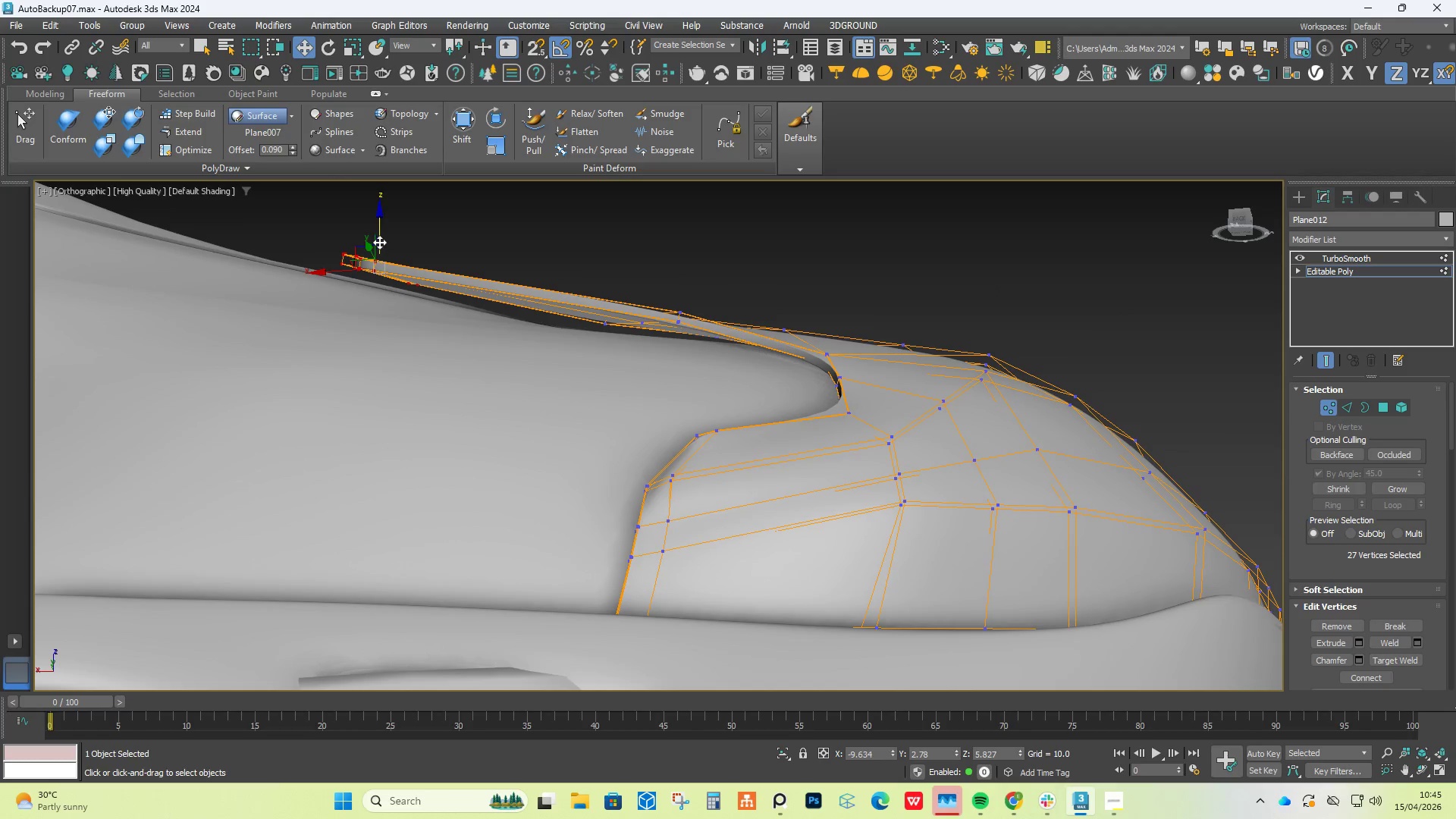 
left_click_drag(start_coordinate=[379, 241], to_coordinate=[669, 384])
 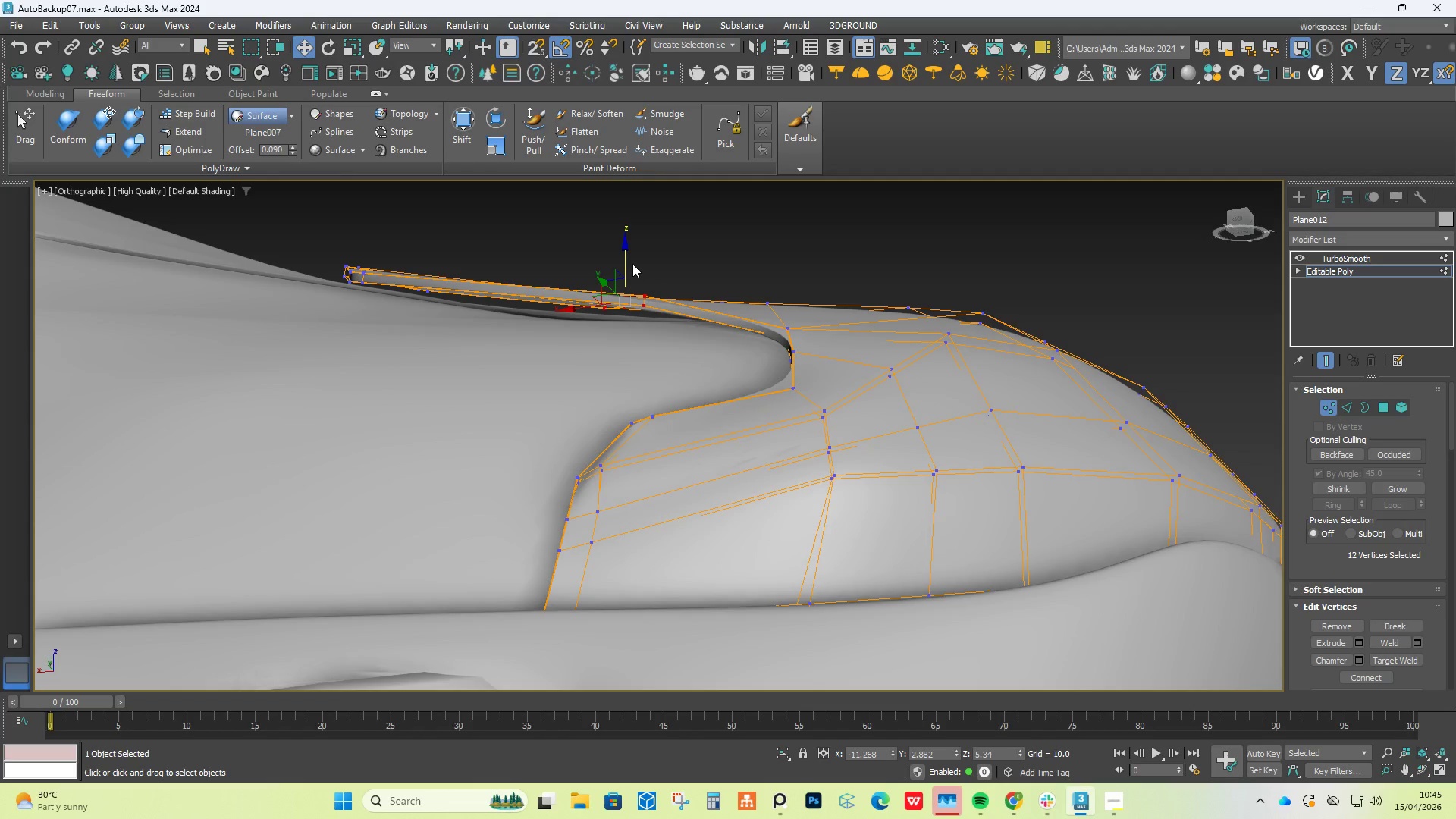 
hold_key(key=AltLeft, duration=0.83)
 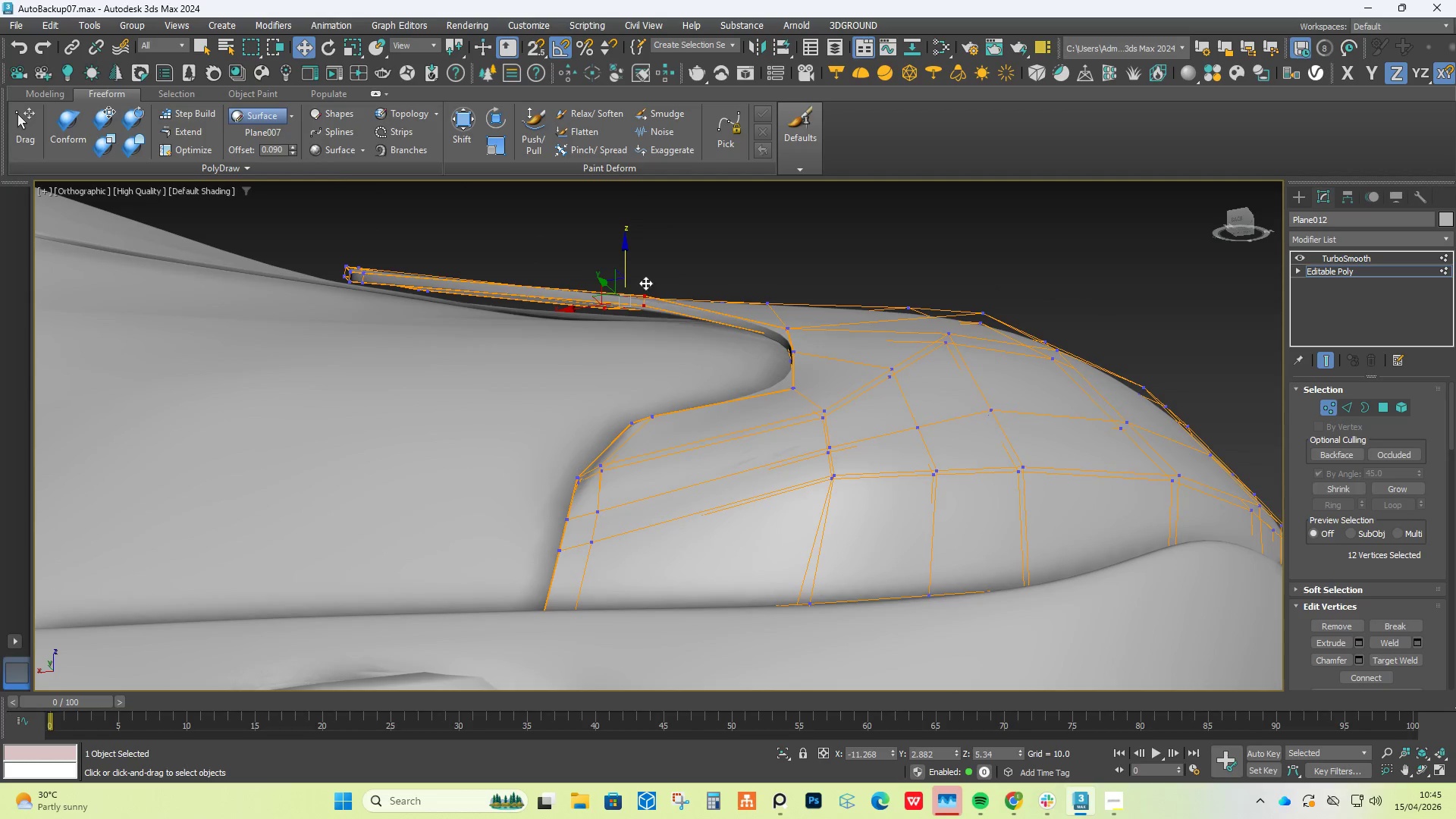 
left_click_drag(start_coordinate=[625, 259], to_coordinate=[624, 271])
 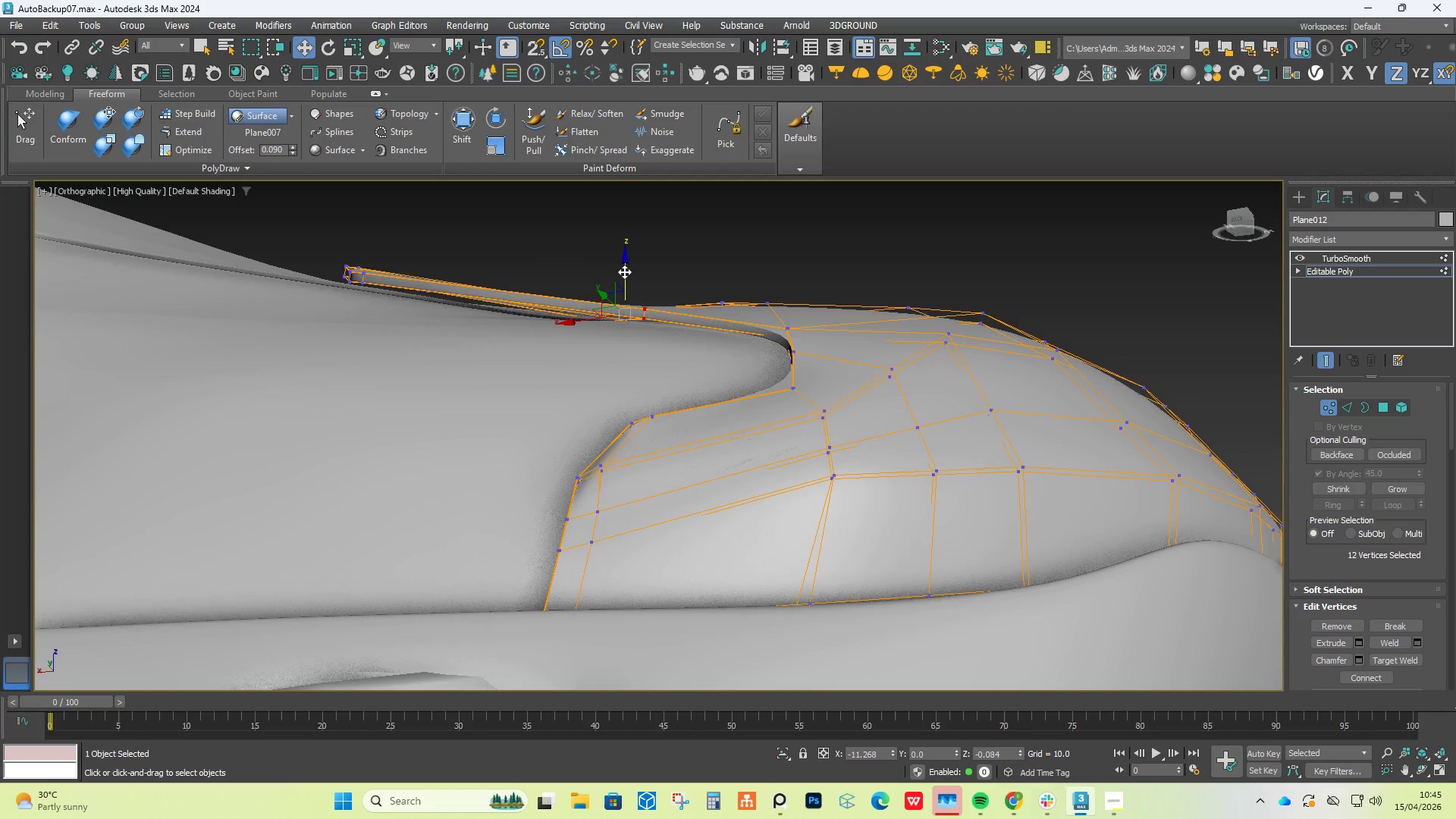 
hold_key(key=AltLeft, duration=1.19)
 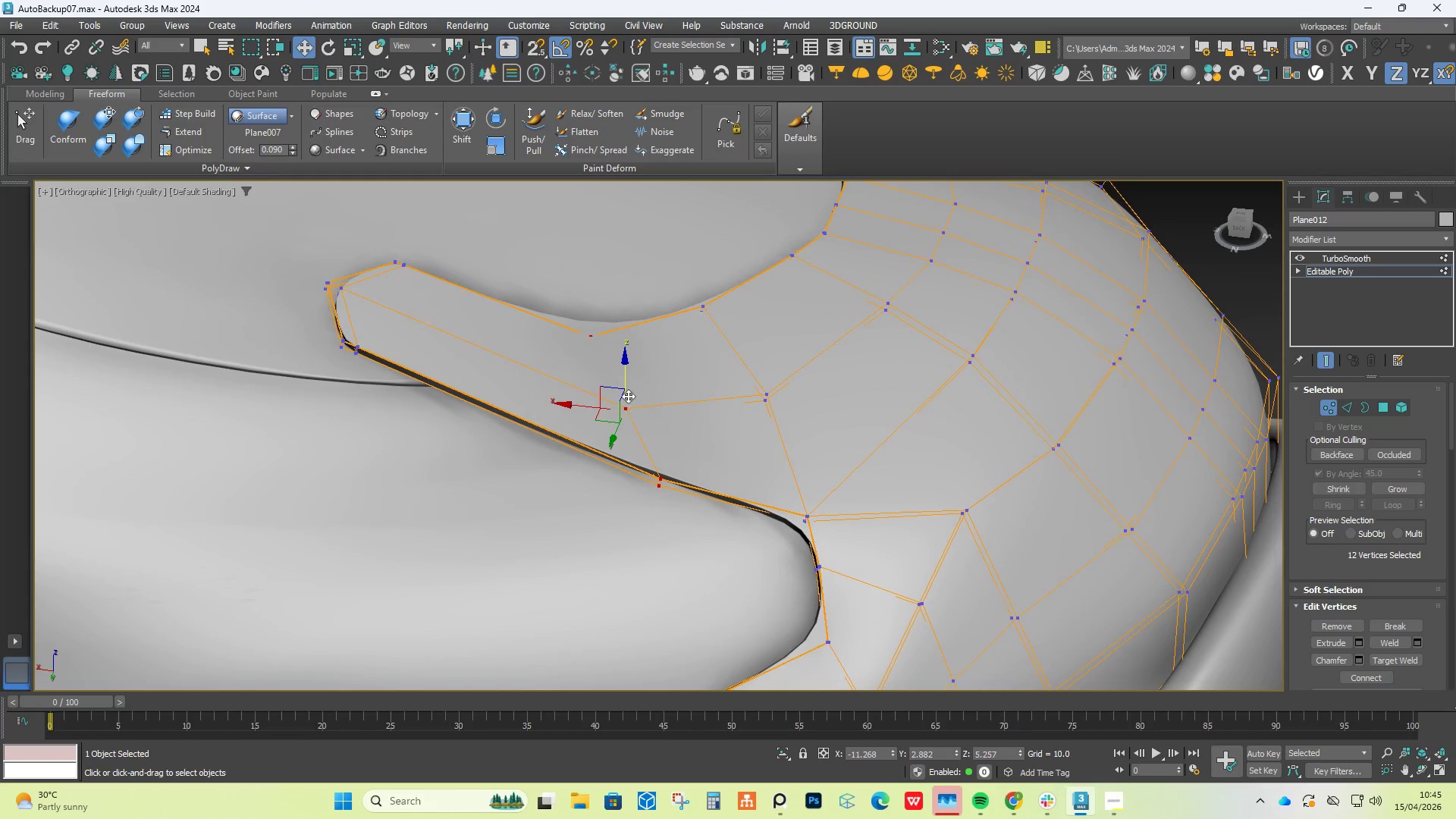 
left_click_drag(start_coordinate=[626, 376], to_coordinate=[625, 383])
 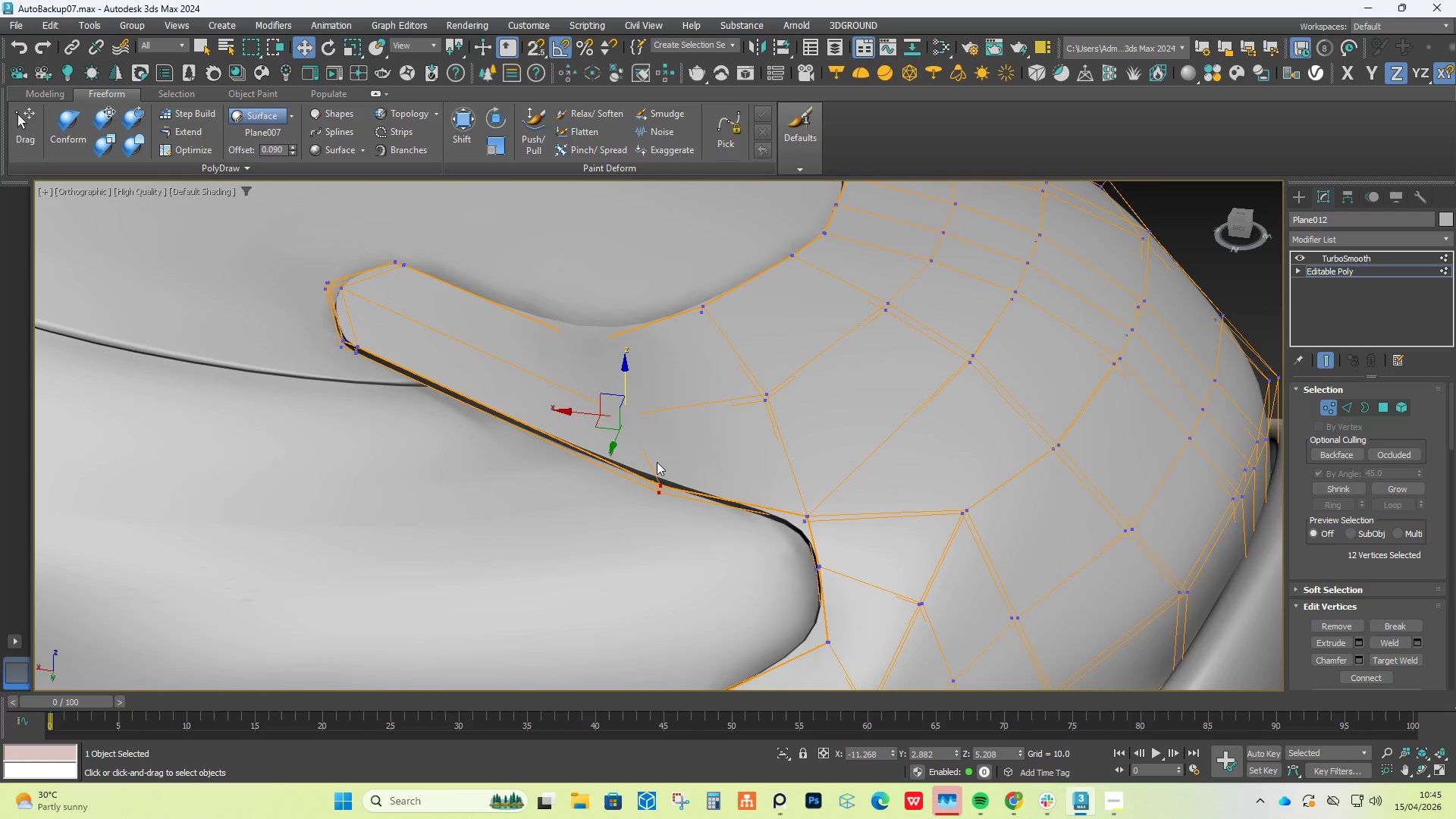 
hold_key(key=AltLeft, duration=1.53)
 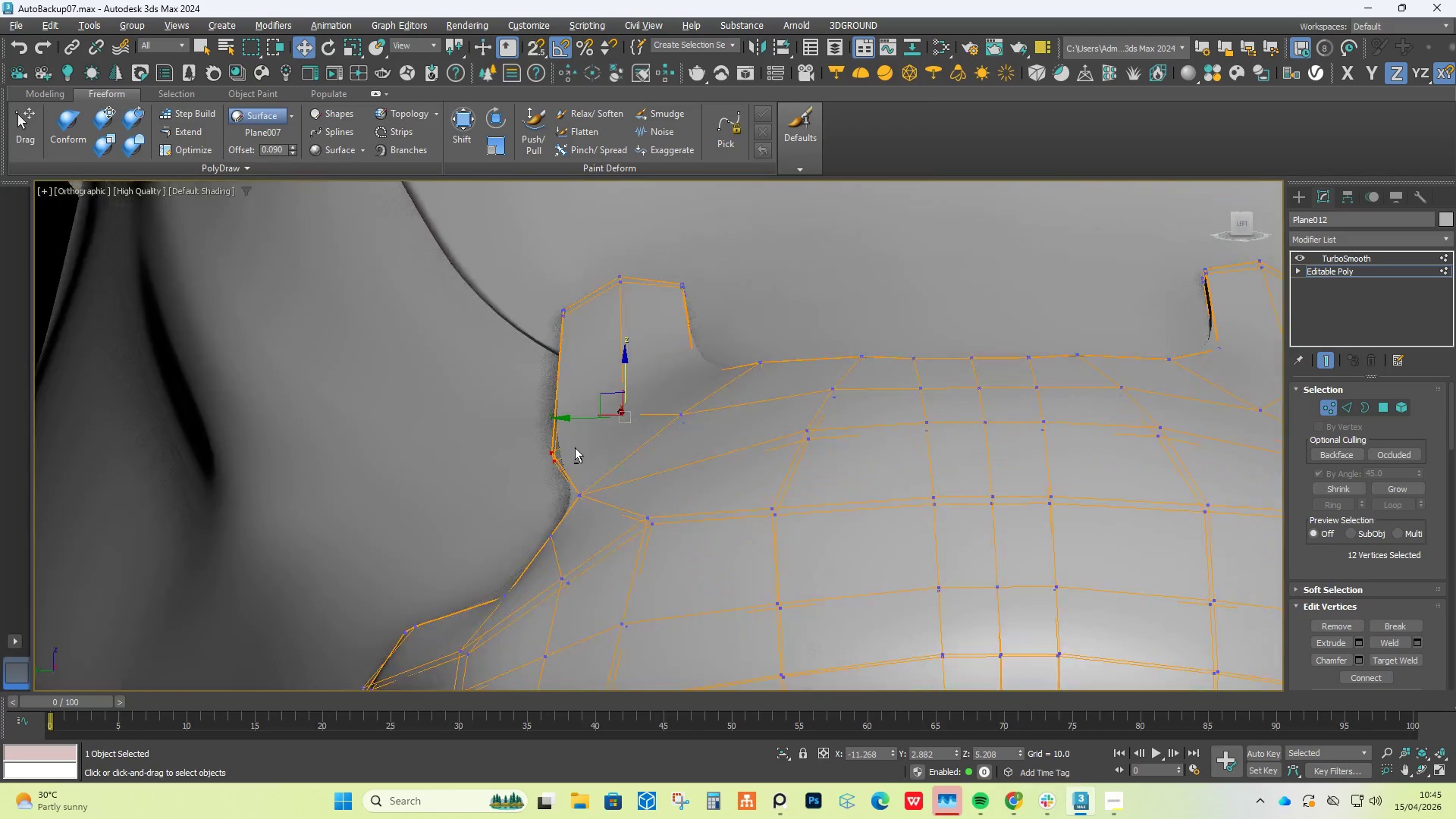 
hold_key(key=AltLeft, duration=1.51)
 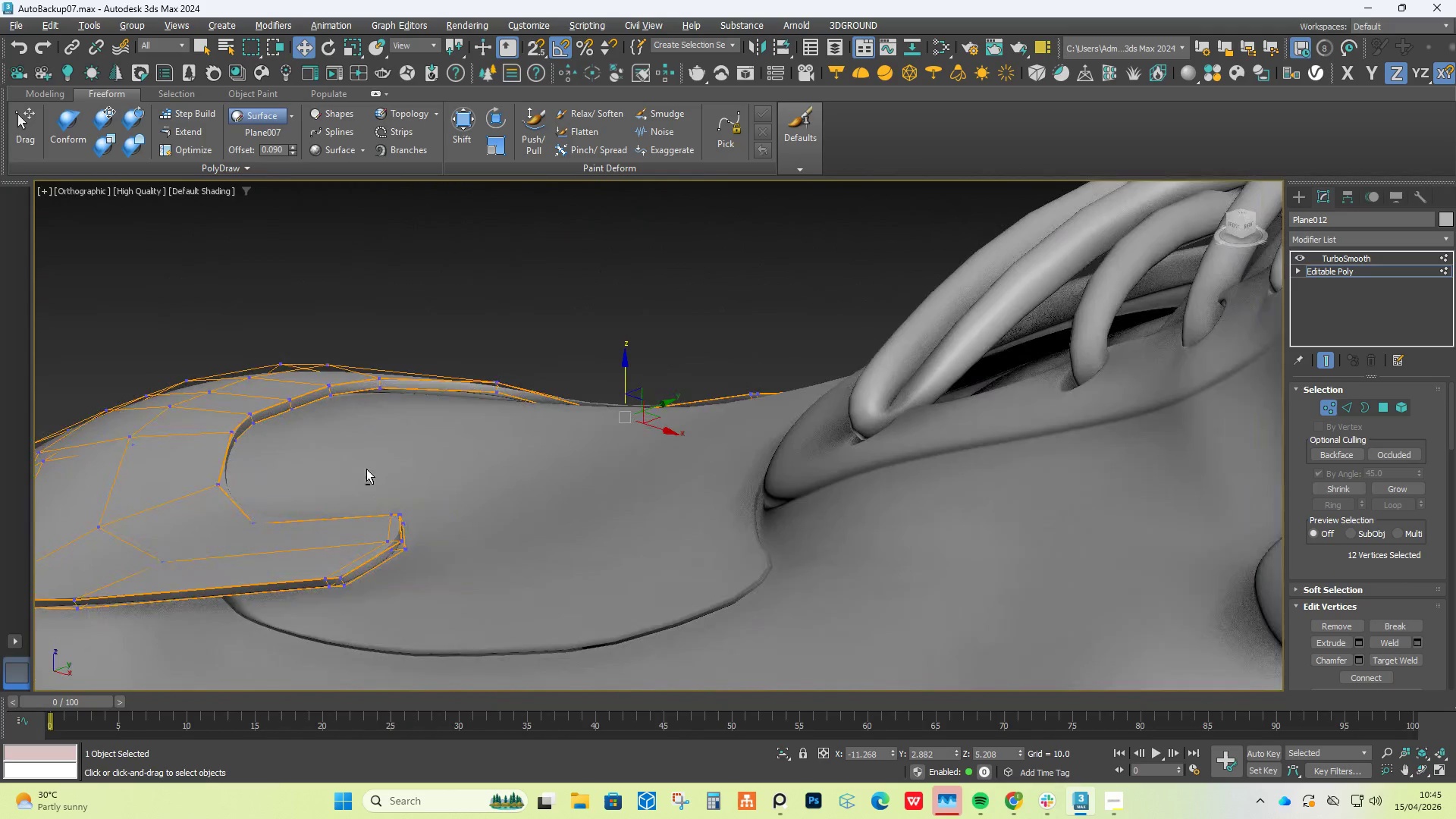 
hold_key(key=AltLeft, duration=1.52)
 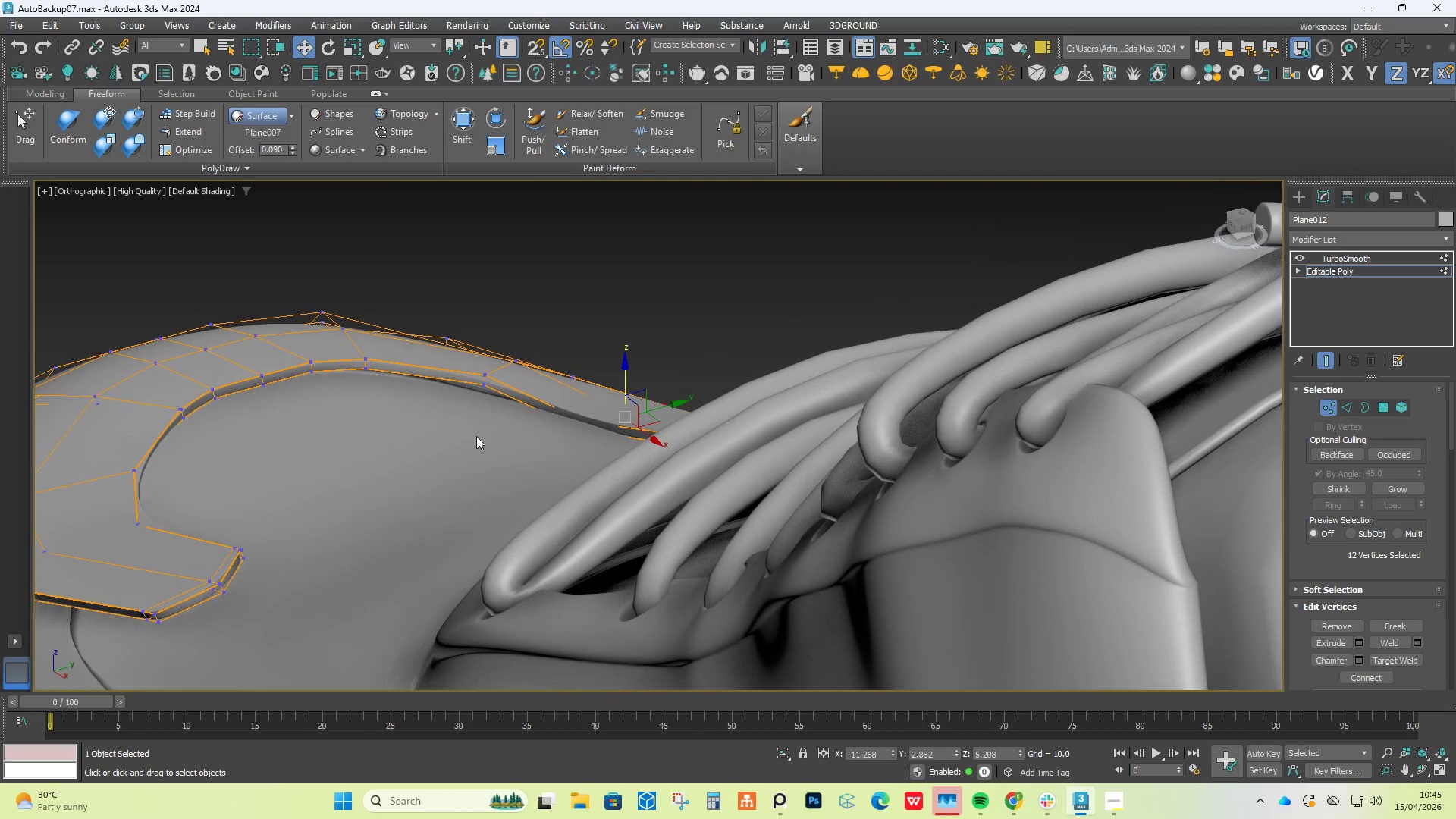 
hold_key(key=AltLeft, duration=0.41)
 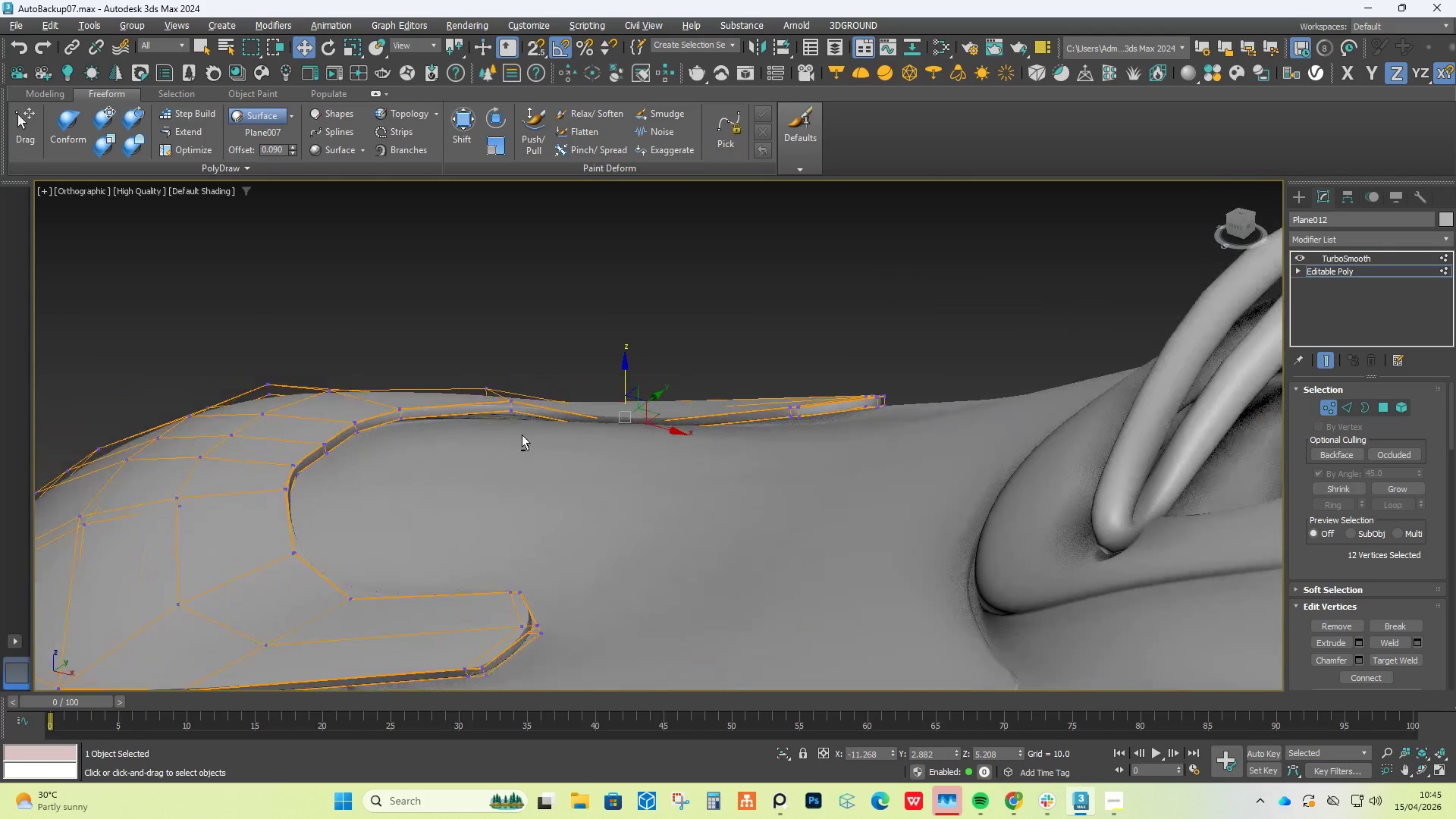 
hold_key(key=AltLeft, duration=1.52)
 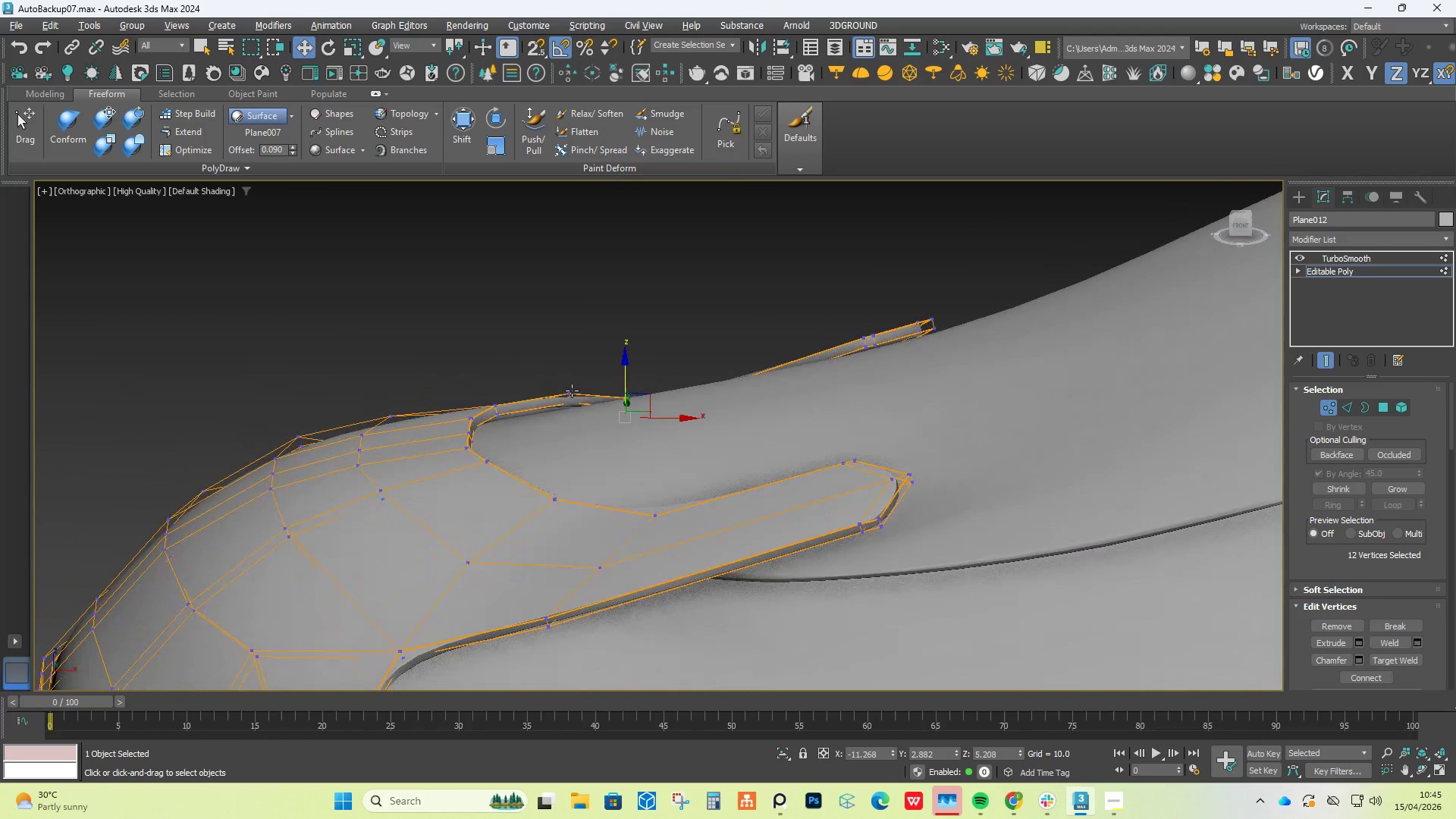 
hold_key(key=AltLeft, duration=1.14)
 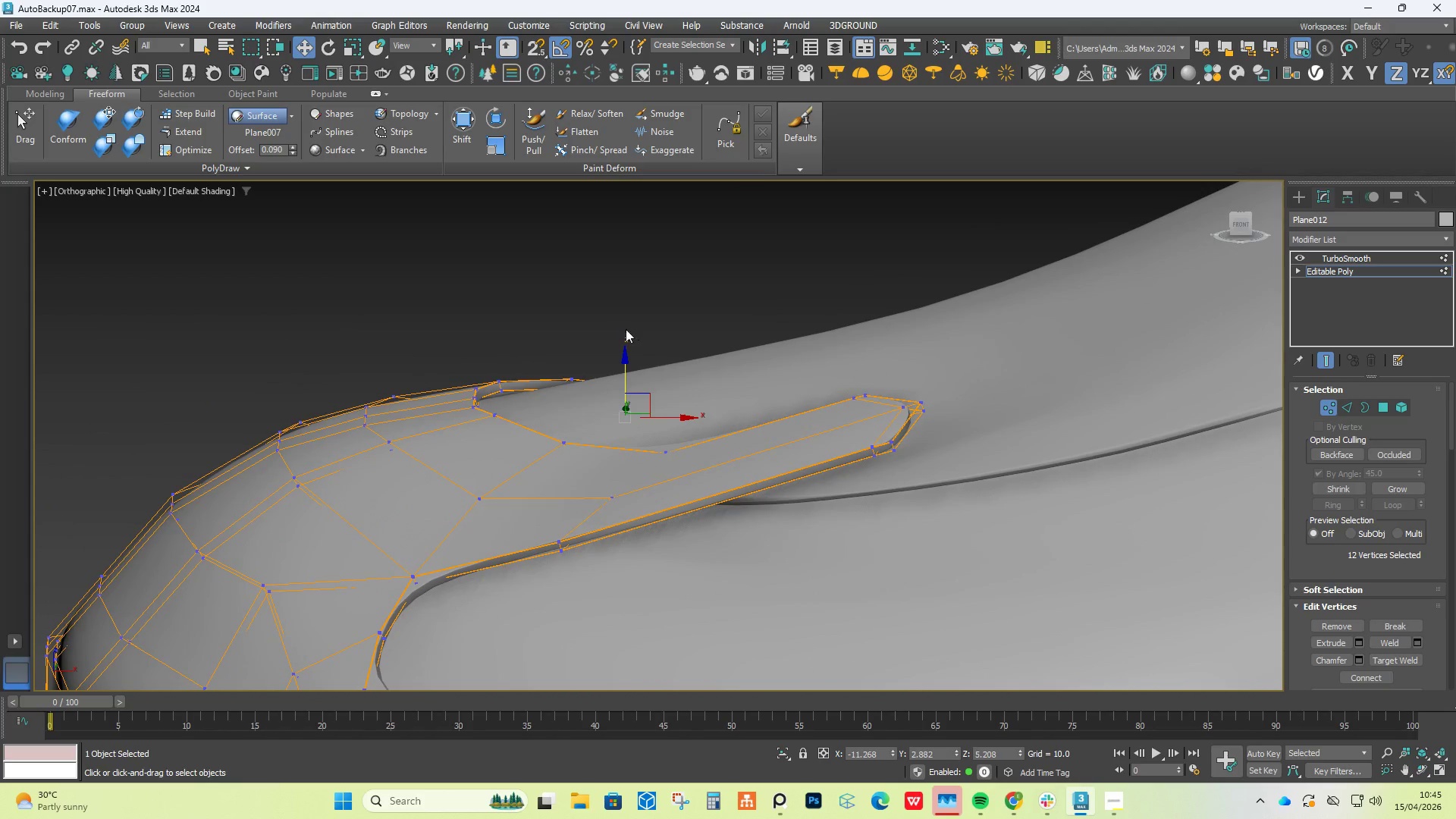 
left_click_drag(start_coordinate=[626, 329], to_coordinate=[554, 406])
 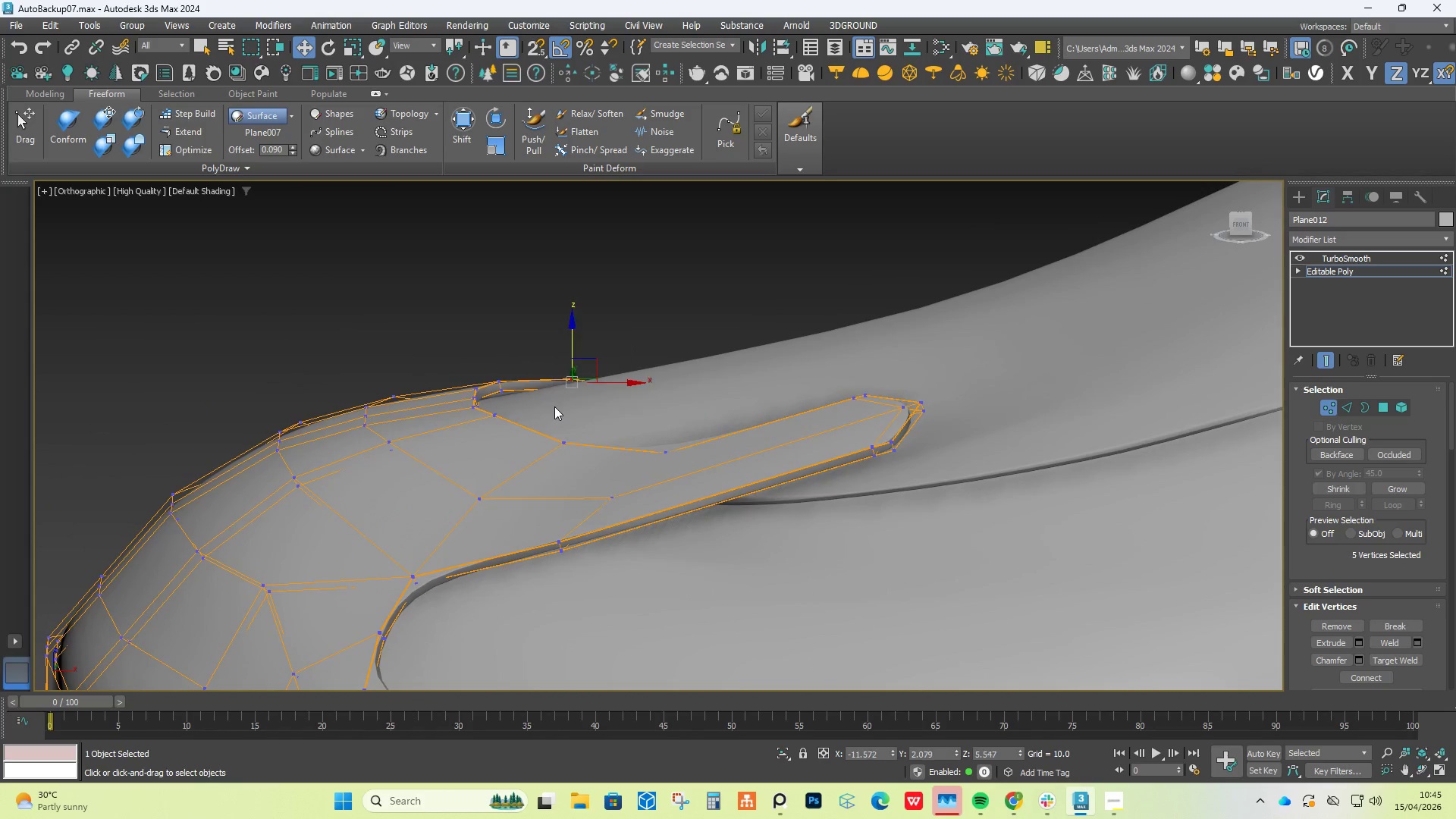 
hold_key(key=AltLeft, duration=0.52)
 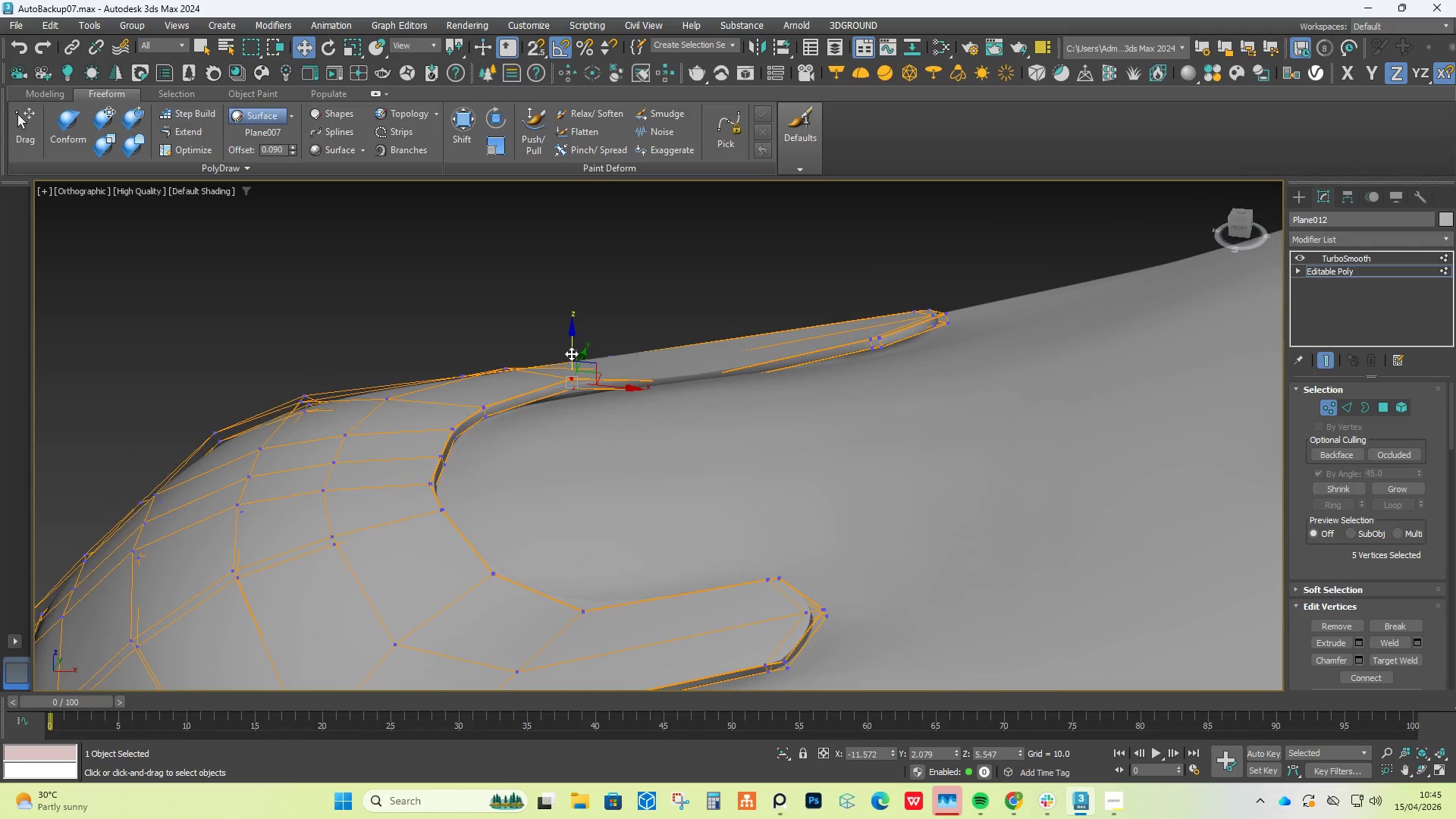 
left_click_drag(start_coordinate=[571, 348], to_coordinate=[572, 357])
 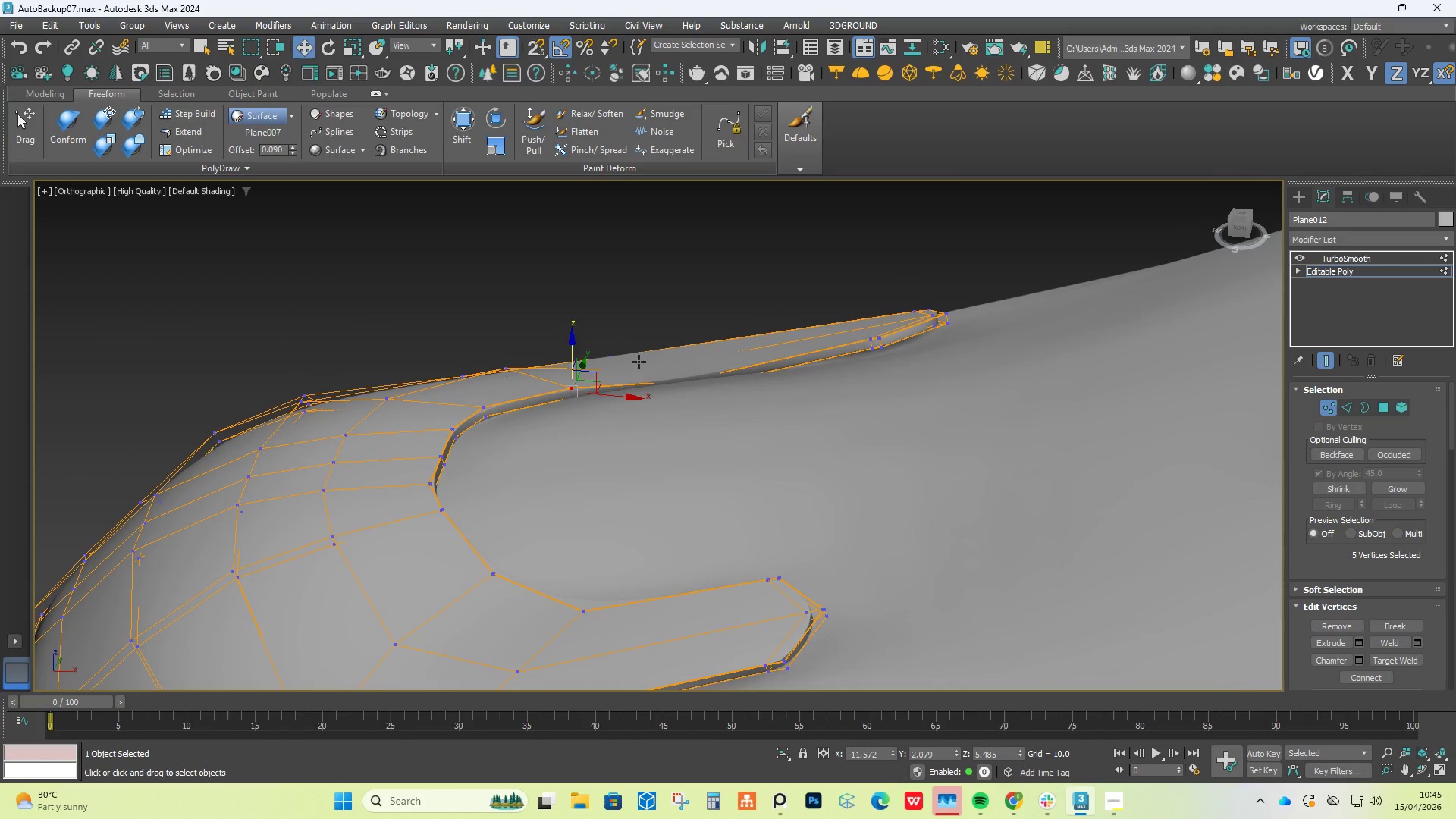 
left_click_drag(start_coordinate=[635, 367], to_coordinate=[730, 434])
 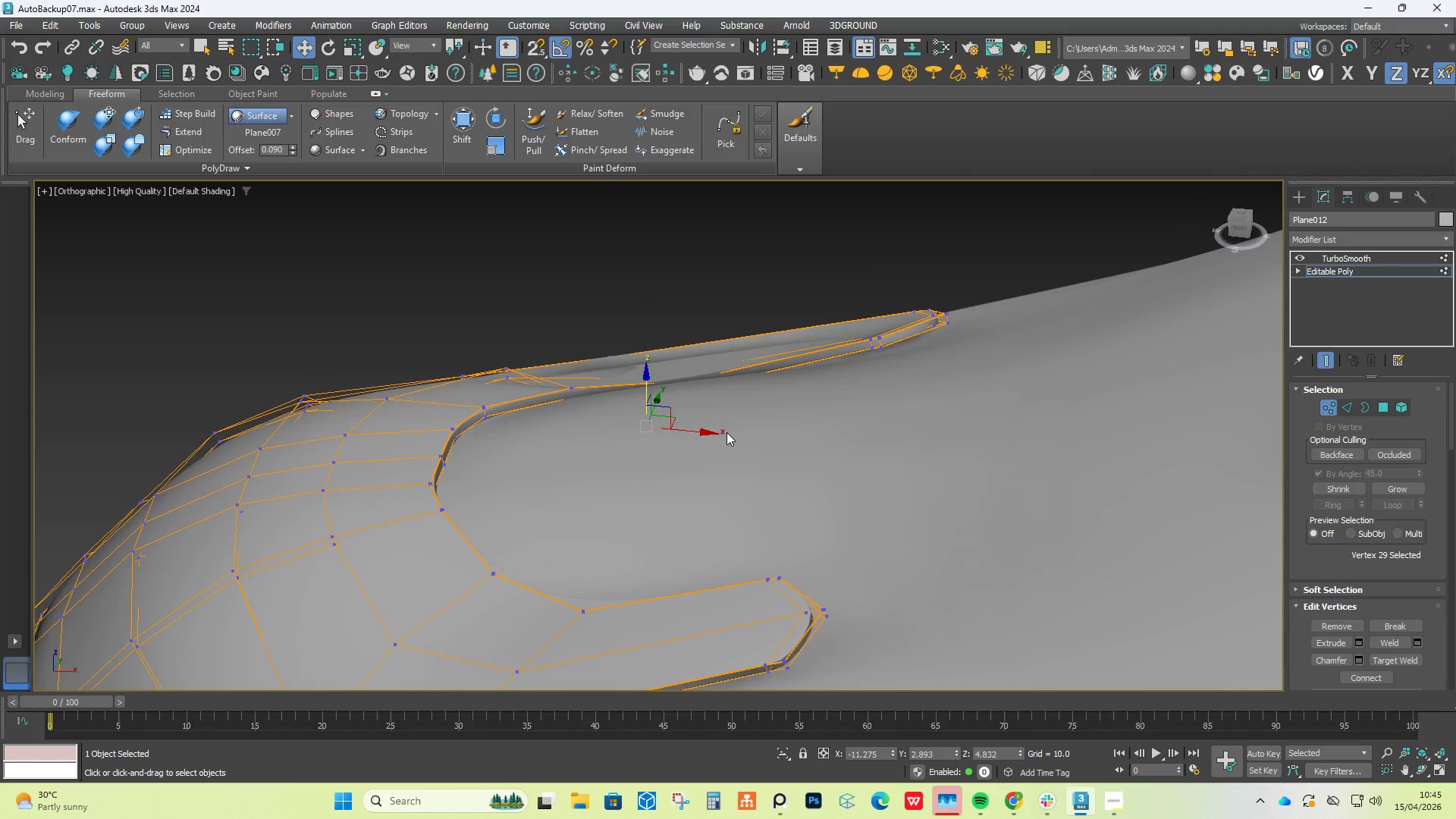 
key(Control+Z)
 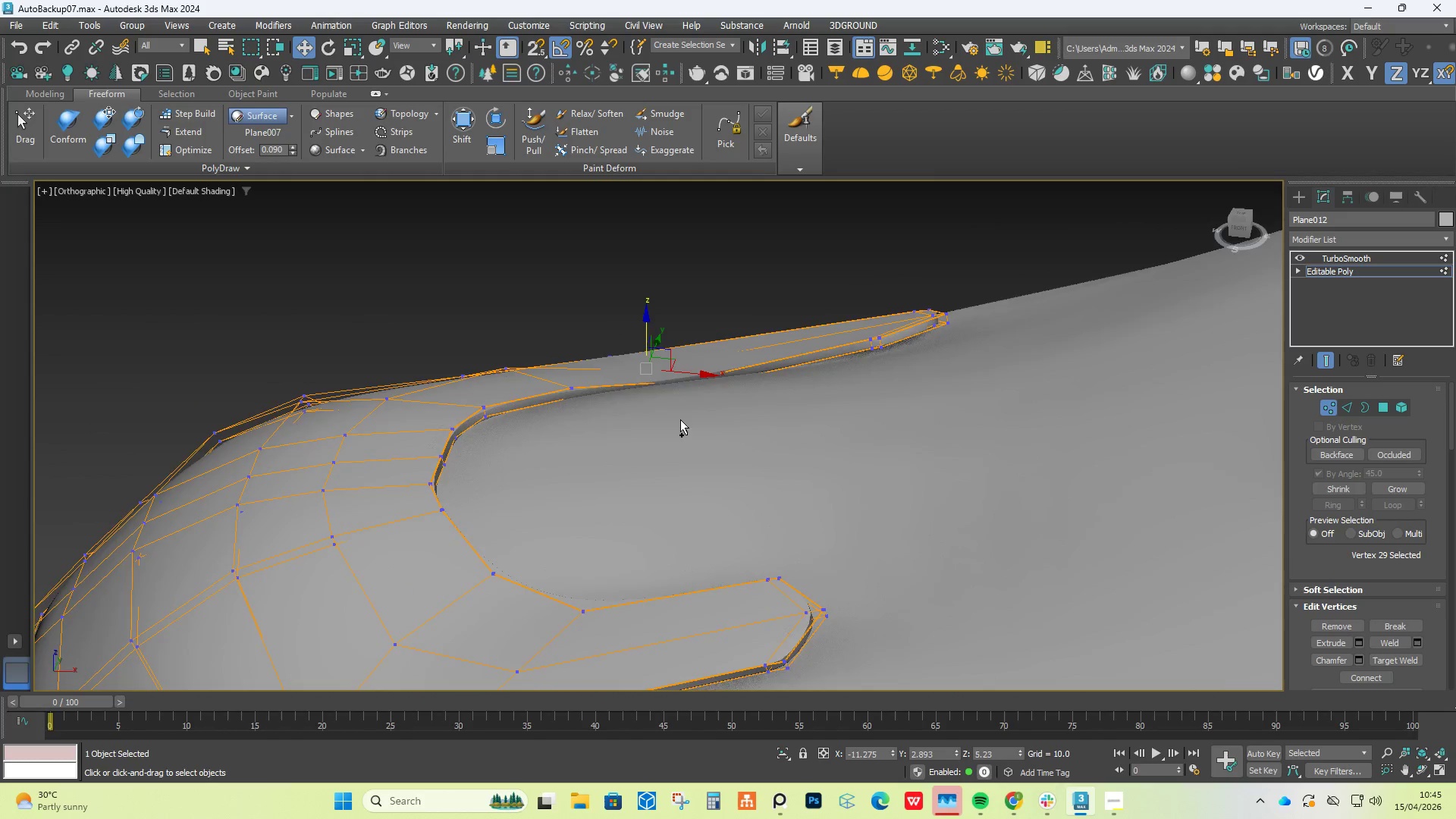 
left_click_drag(start_coordinate=[619, 488], to_coordinate=[717, 277])
 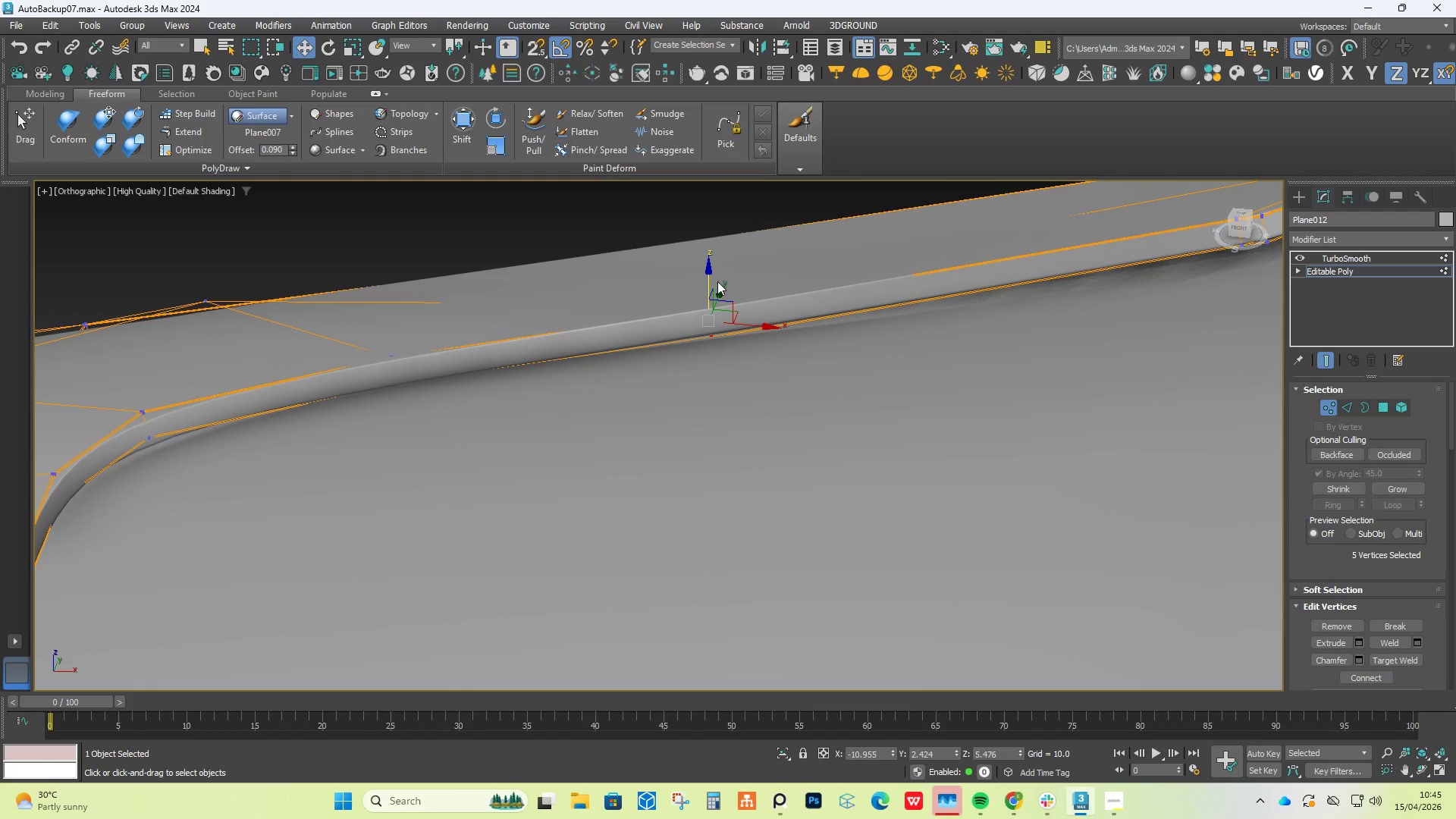 
scroll: coordinate [670, 401], scroll_direction: up, amount: 3.0
 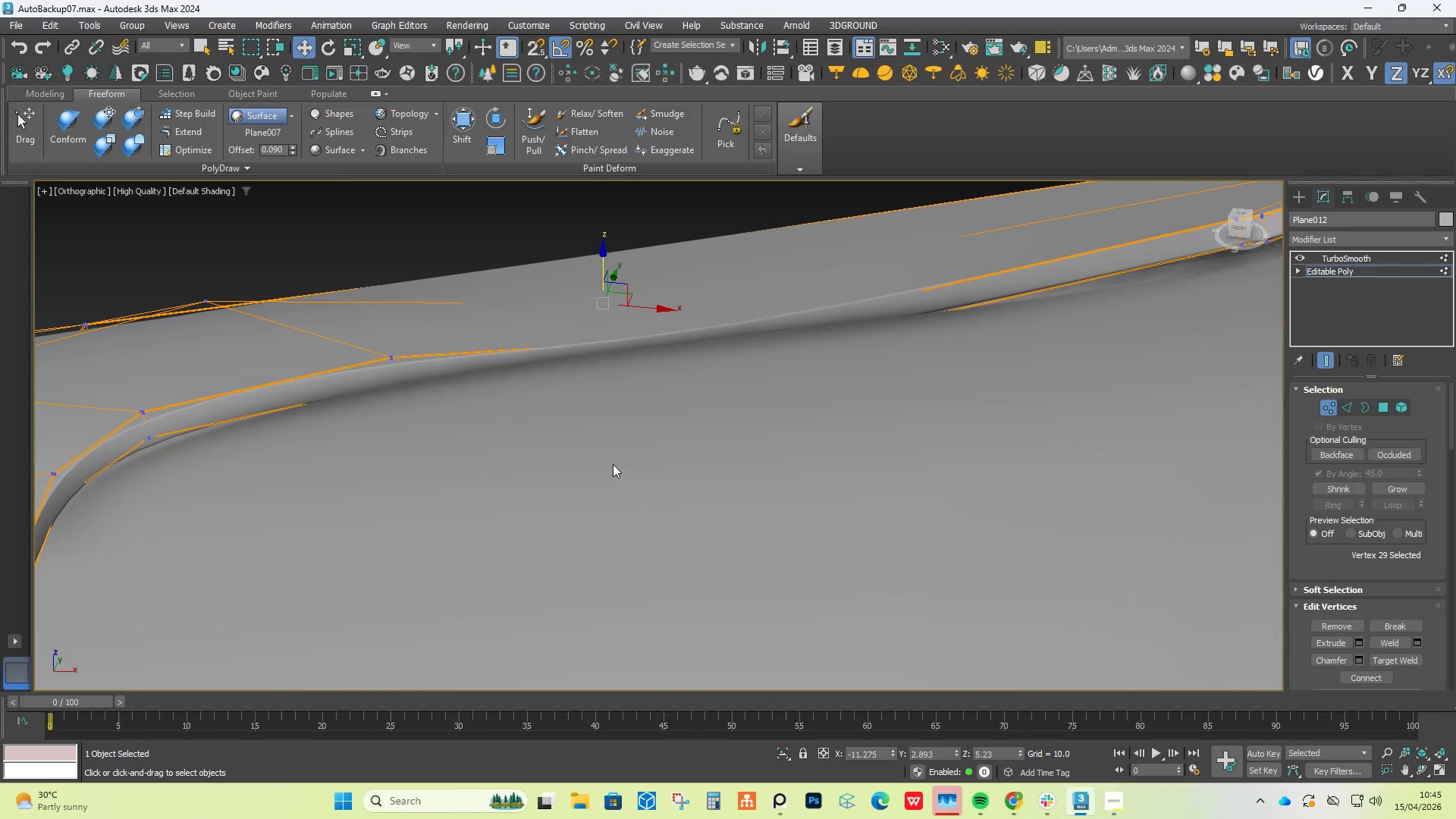 
hold_key(key=AltLeft, duration=0.84)
 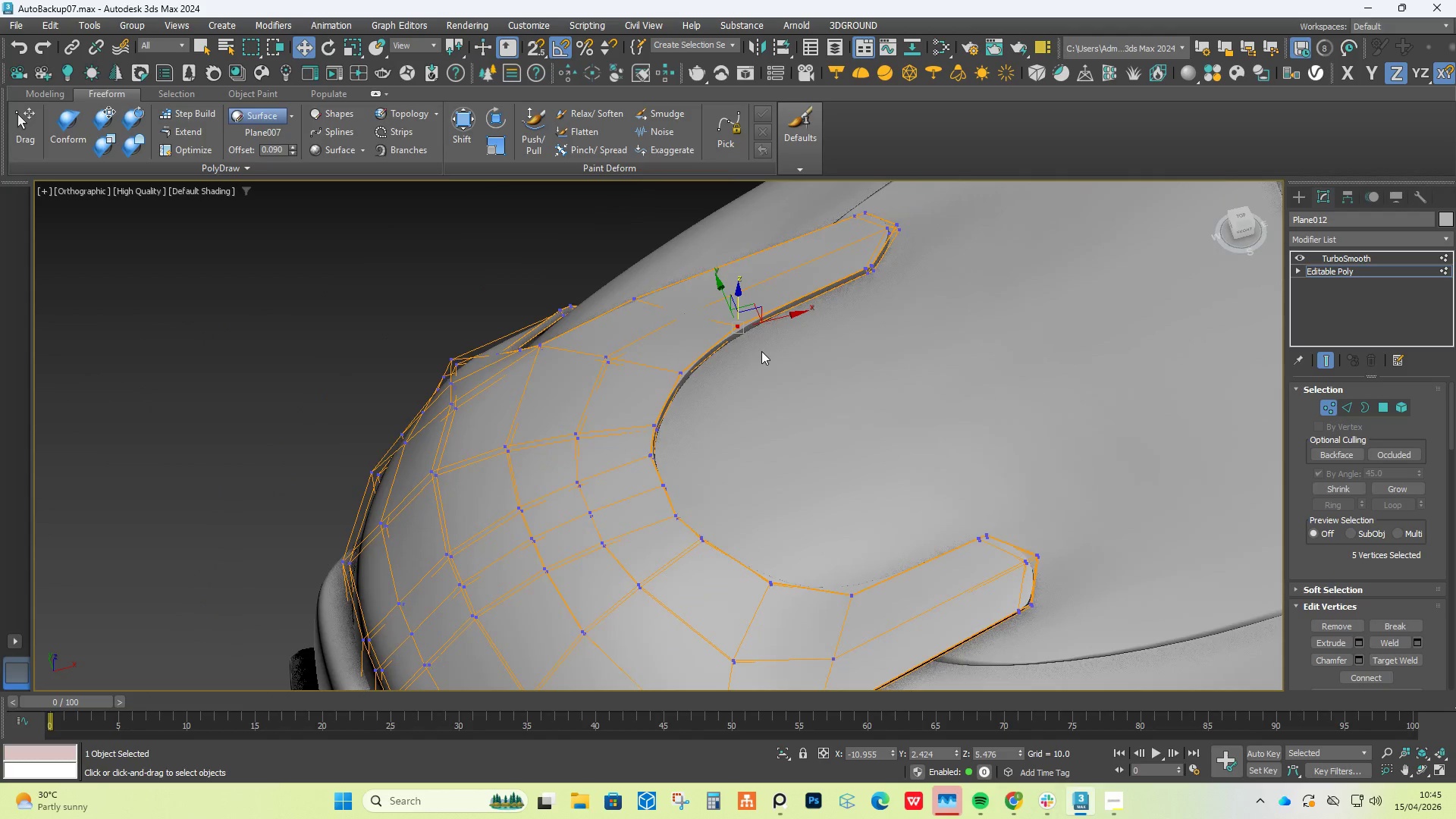 
scroll: coordinate [717, 291], scroll_direction: down, amount: 2.0
 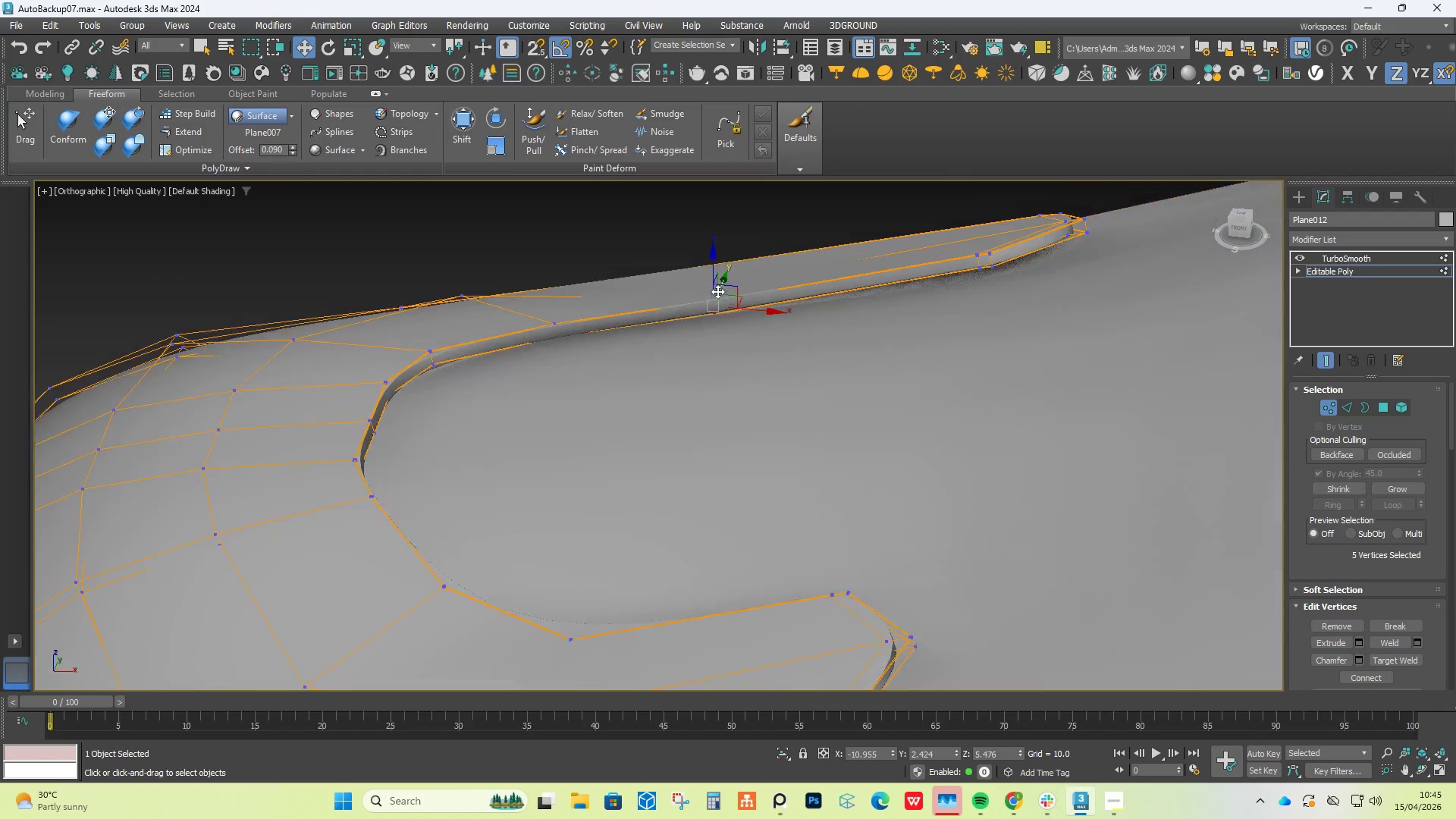 
hold_key(key=AltLeft, duration=1.77)
scroll: coordinate [763, 350], scroll_direction: down, amount: 2.0
 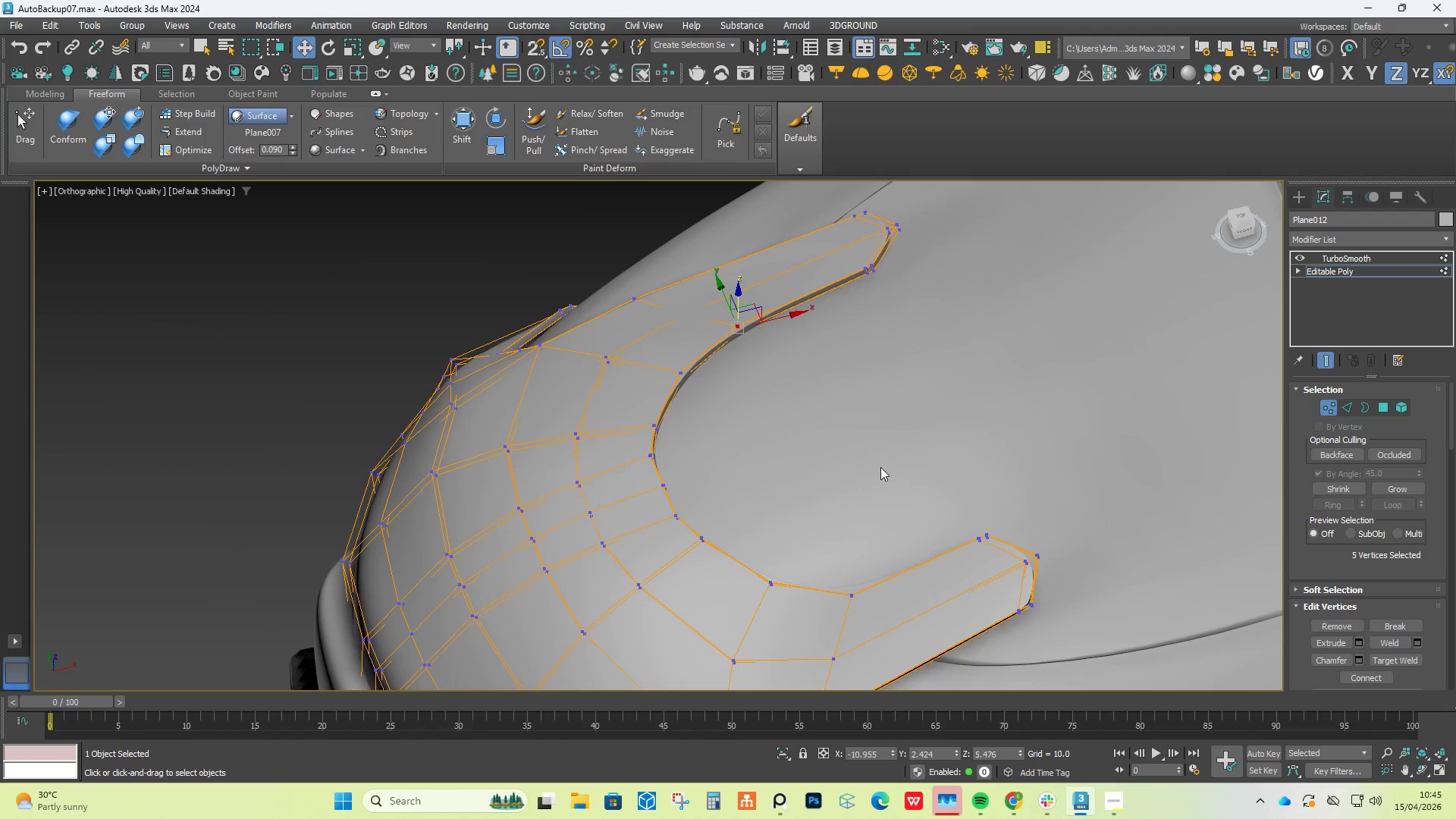 
hold_key(key=AltLeft, duration=1.52)
 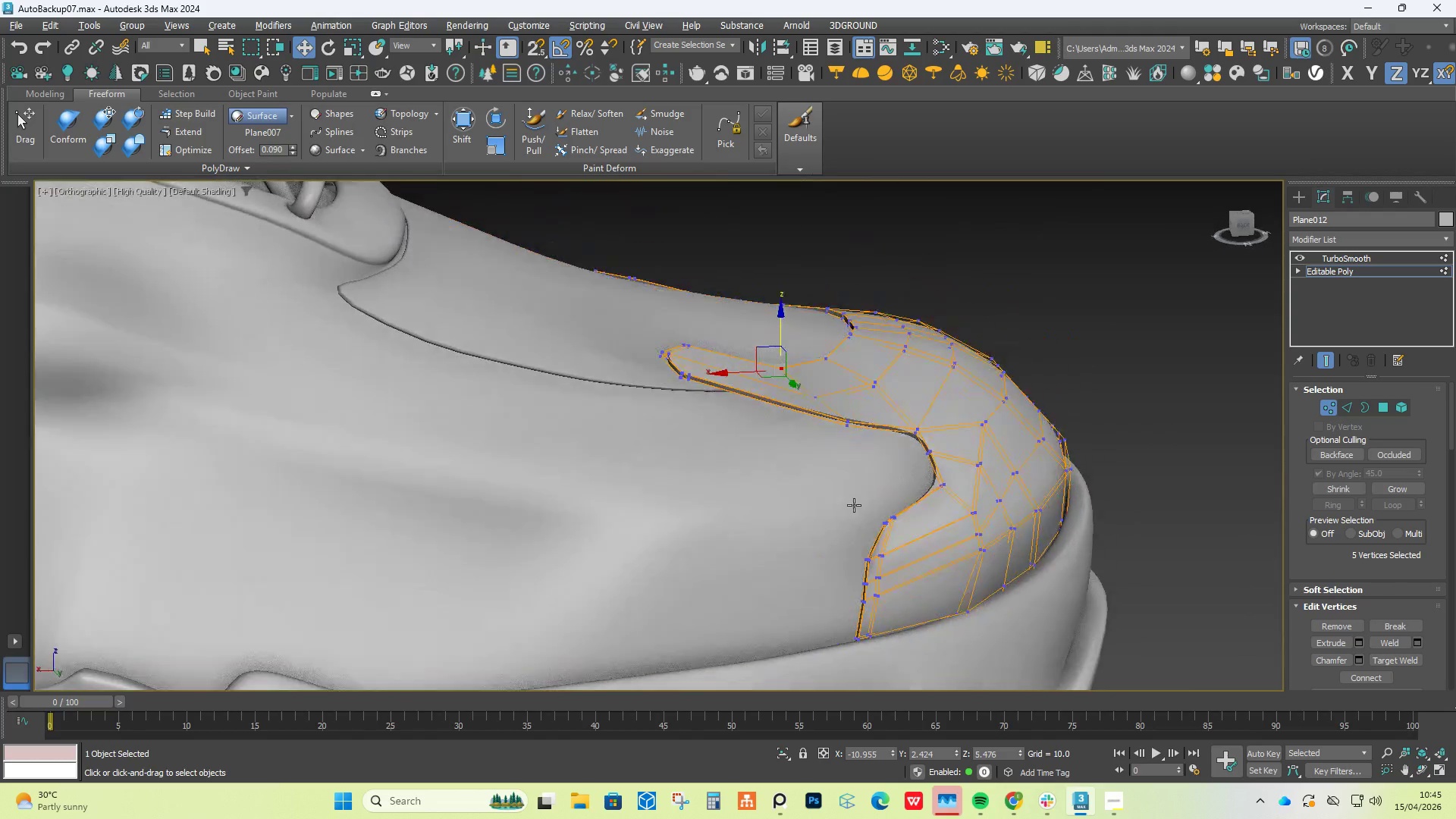 
scroll: coordinate [883, 471], scroll_direction: down, amount: 1.0
 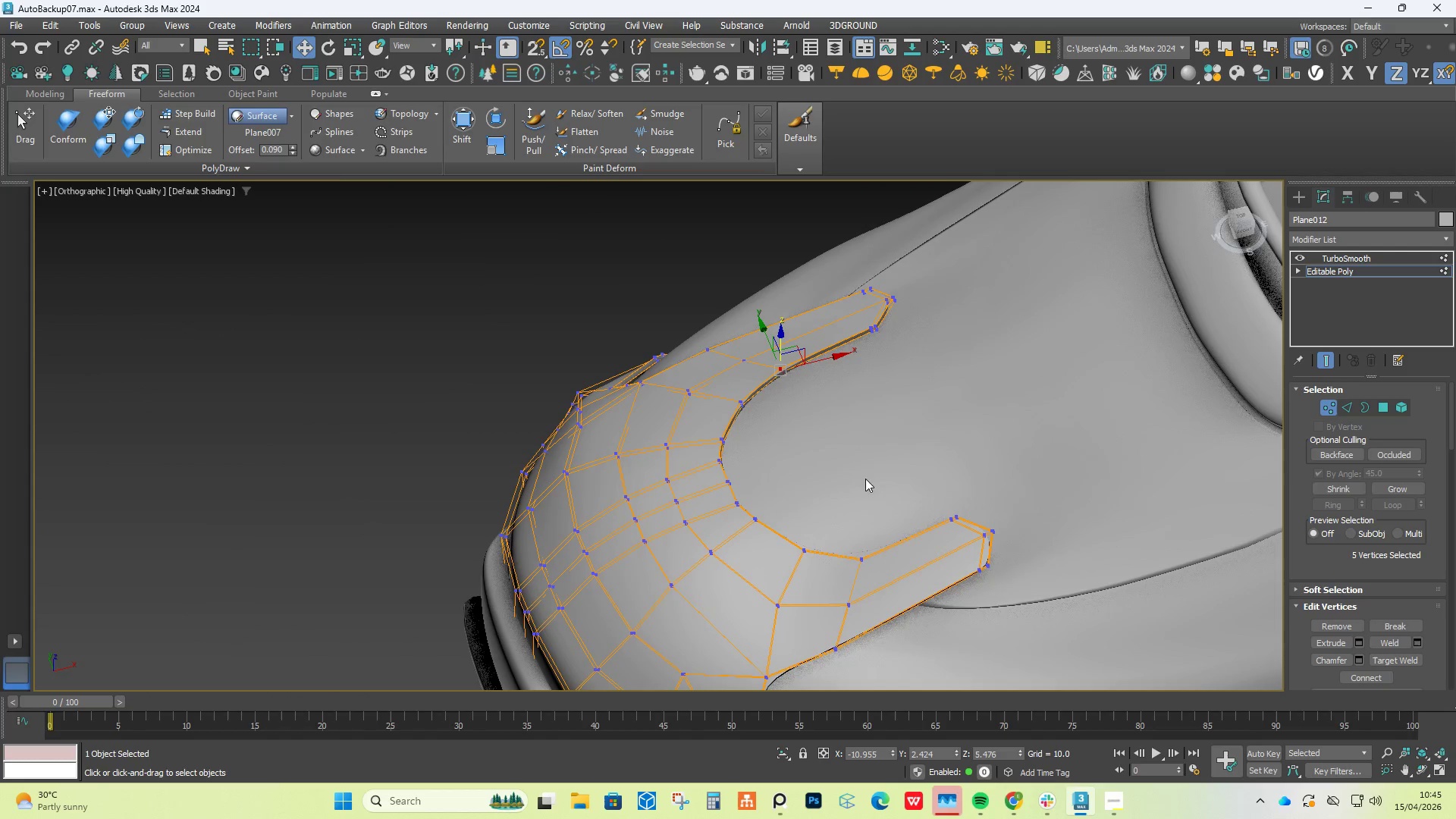 
hold_key(key=AltLeft, duration=1.44)
 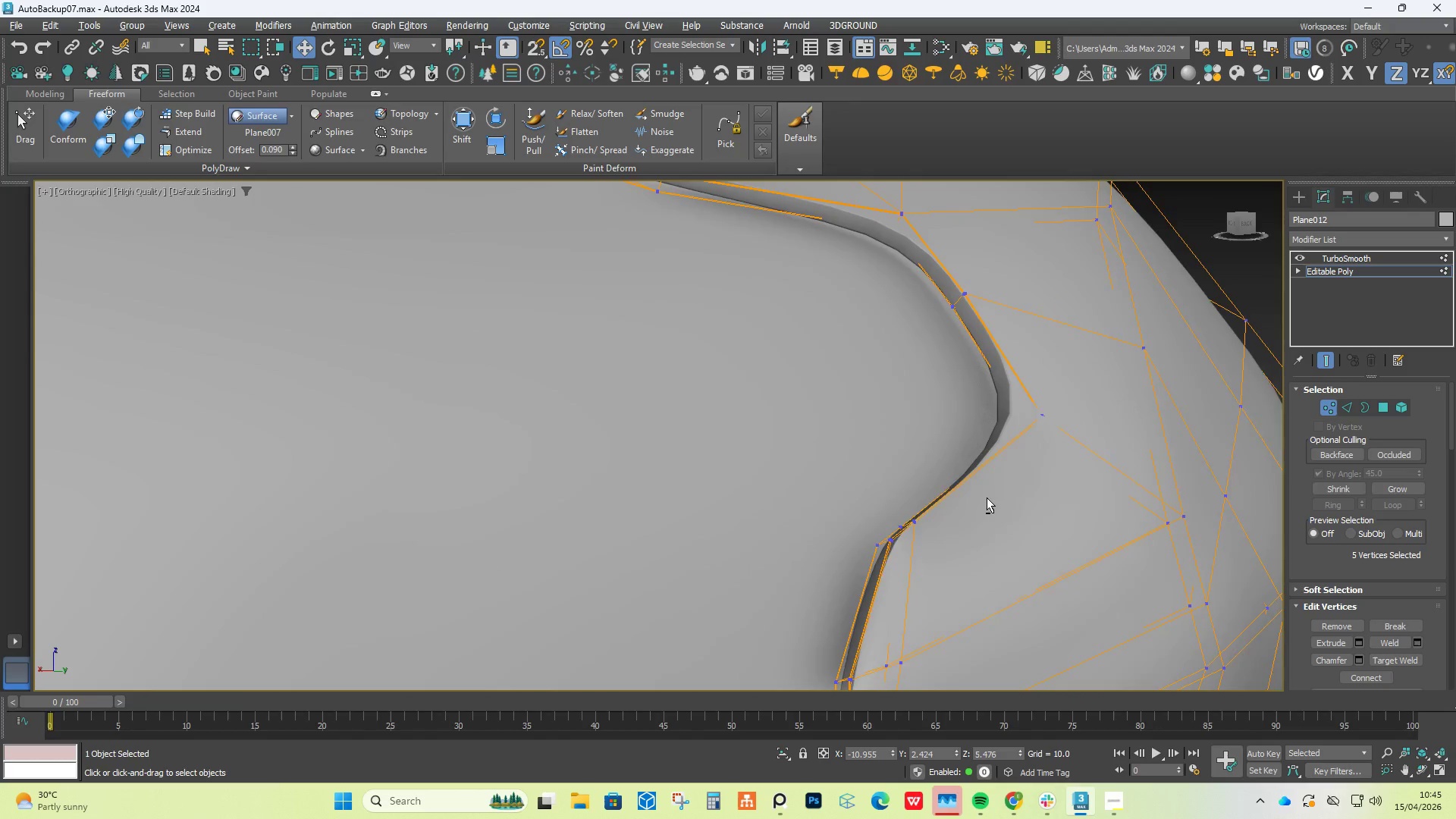 
hold_key(key=AltLeft, duration=1.52)
scroll: coordinate [952, 489], scroll_direction: up, amount: 4.0
 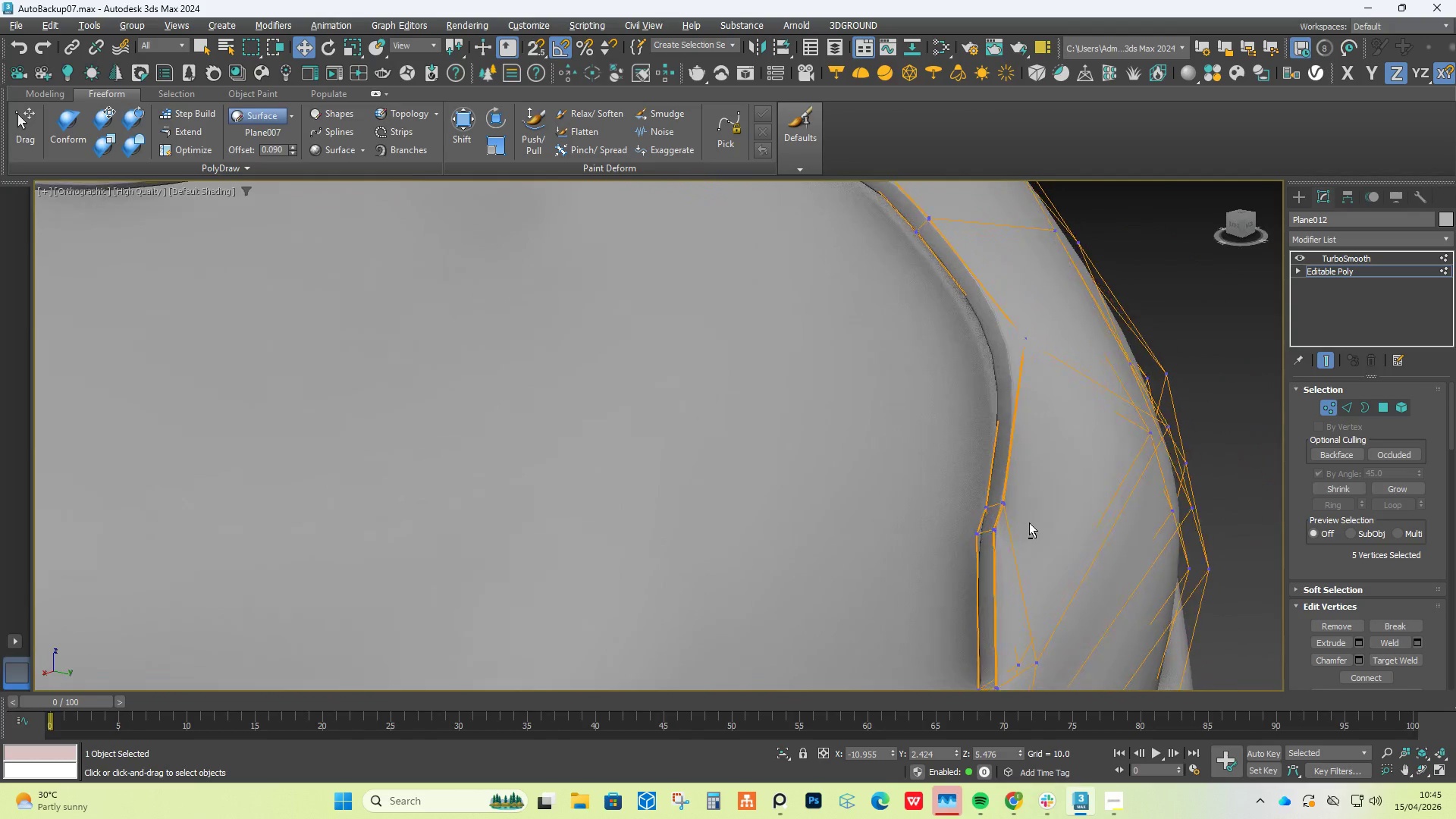 
hold_key(key=AltLeft, duration=0.8)
 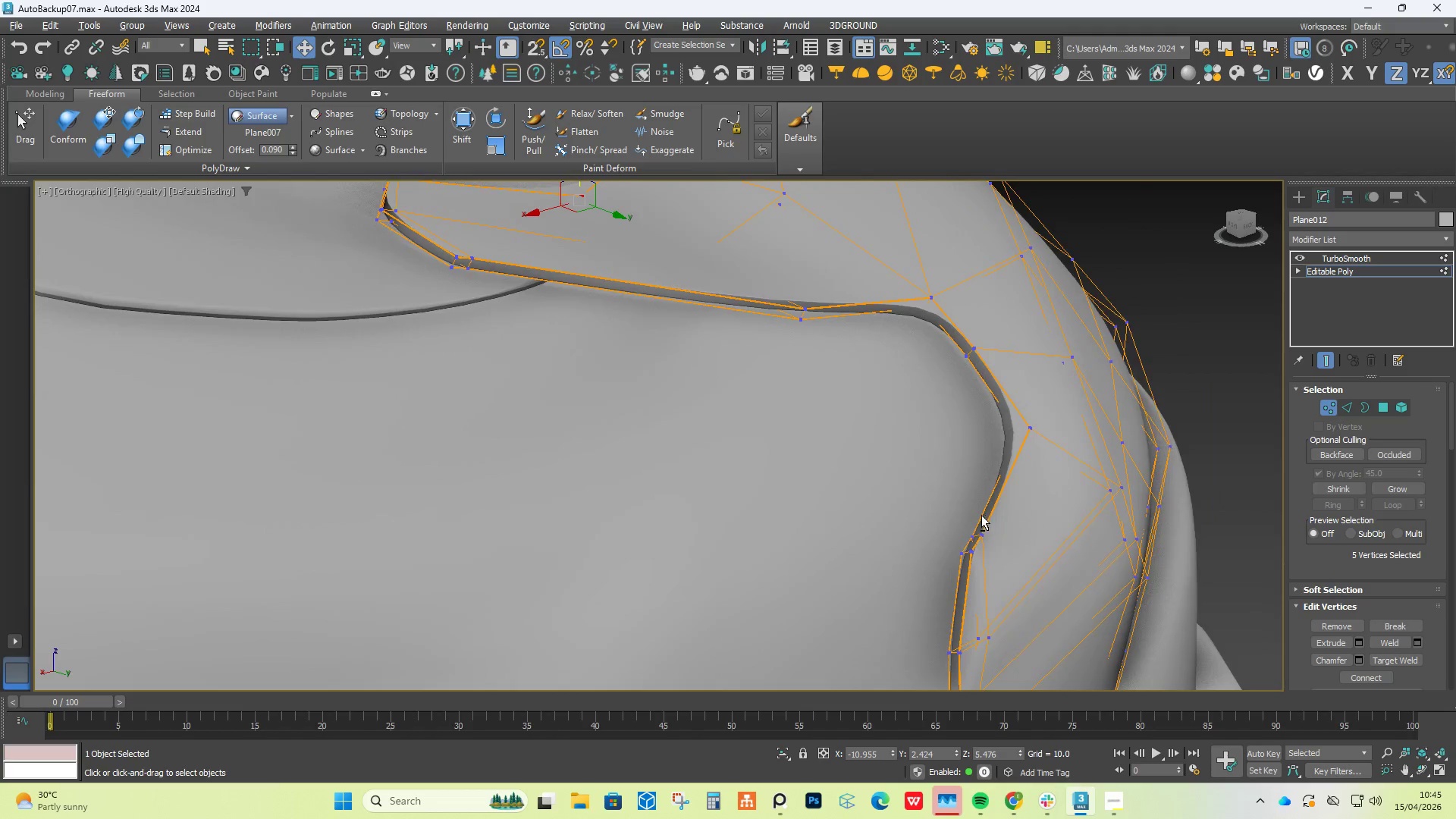 
hold_key(key=AltLeft, duration=1.5)
 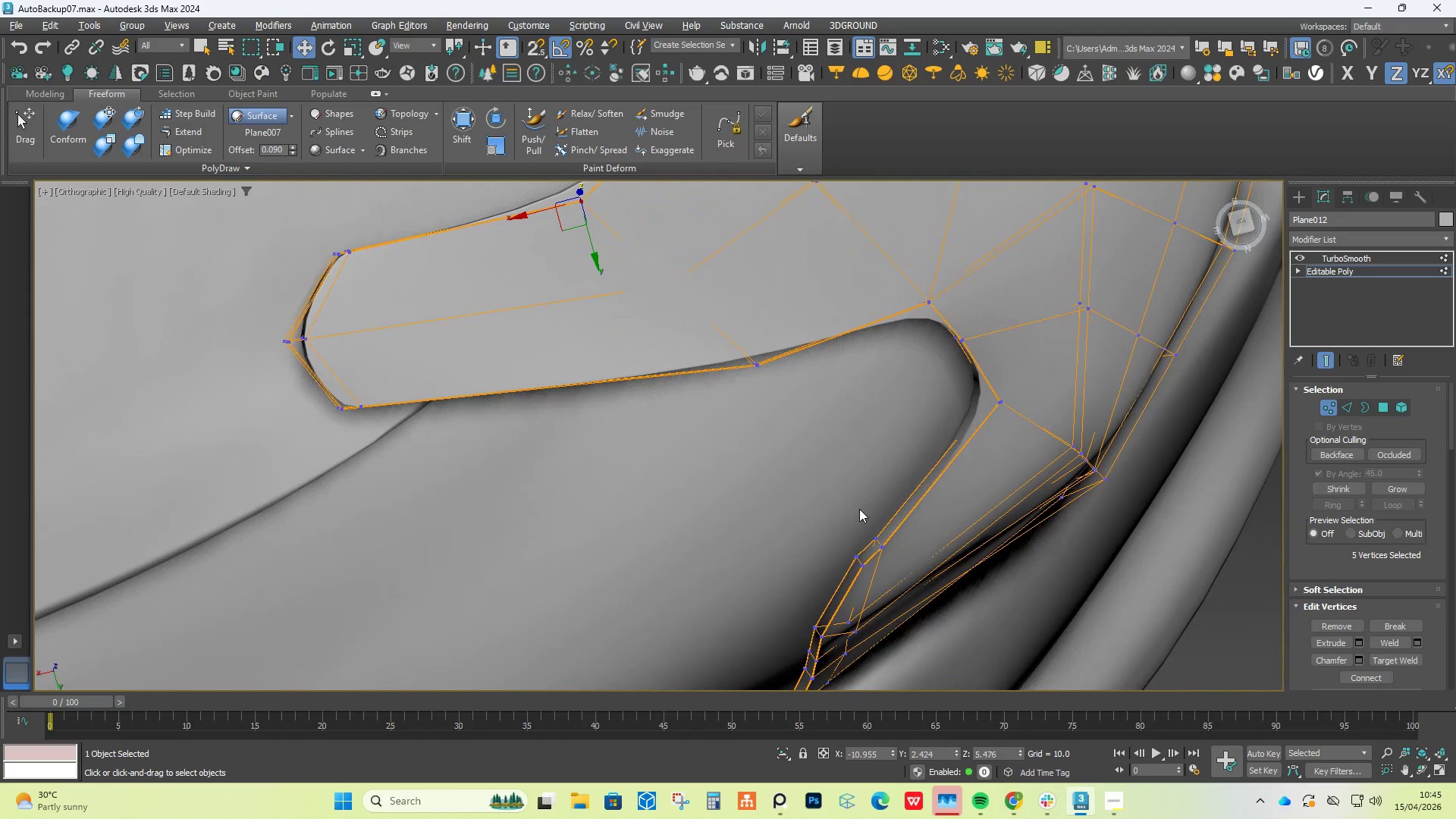 
scroll: coordinate [999, 520], scroll_direction: down, amount: 2.0
 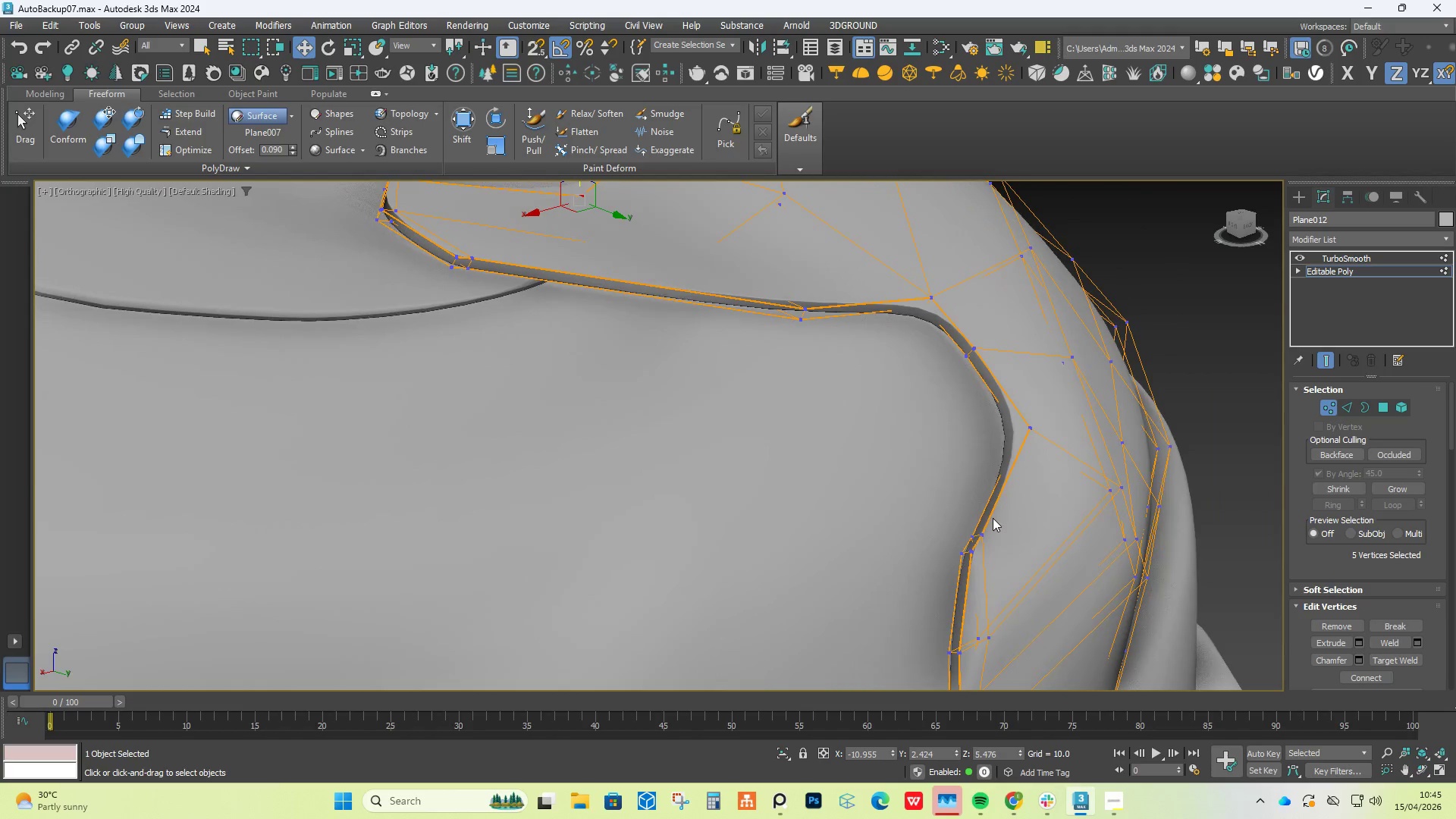 
hold_key(key=AltLeft, duration=0.52)
 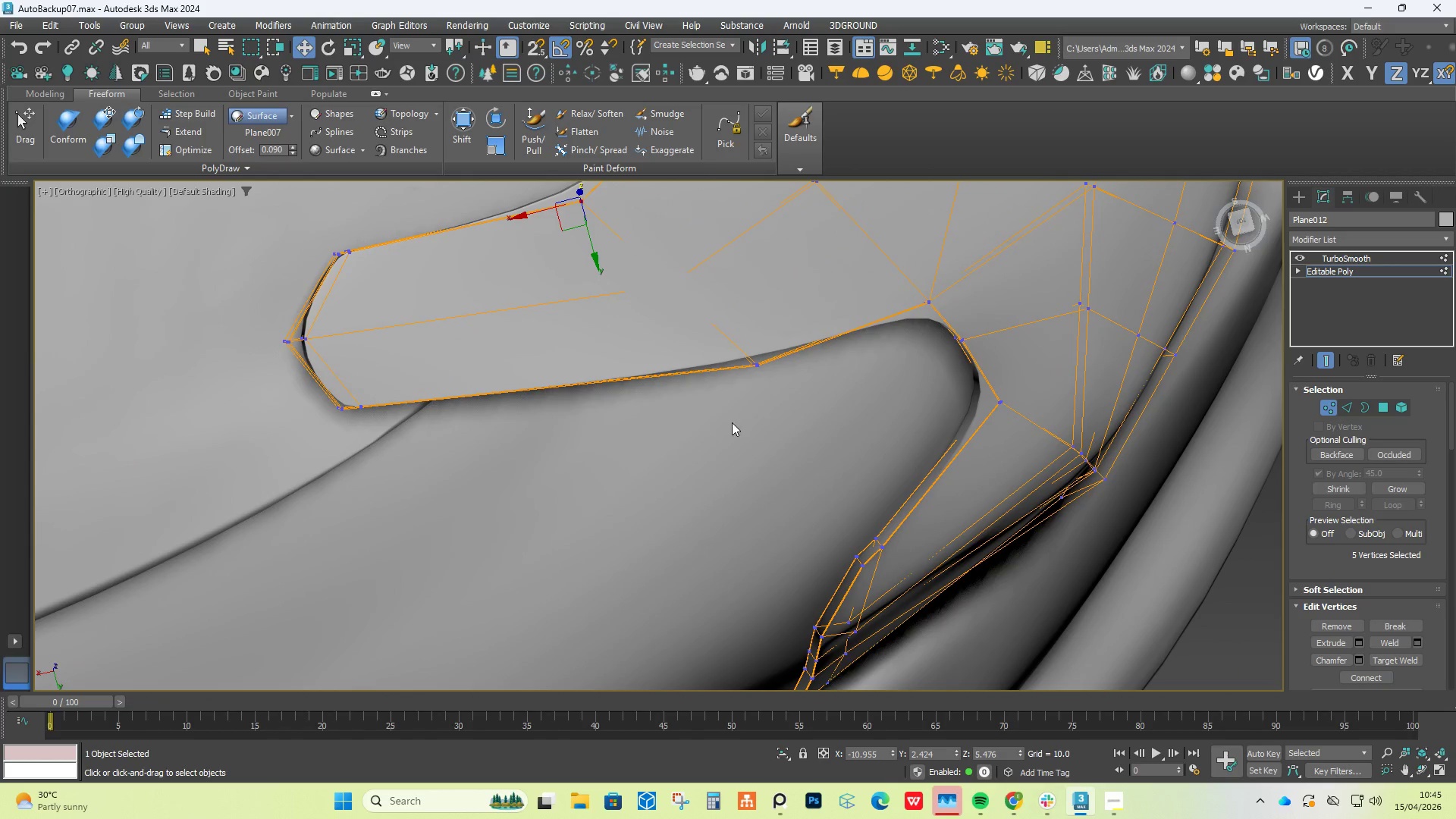 
left_click_drag(start_coordinate=[736, 422], to_coordinate=[792, 325])
 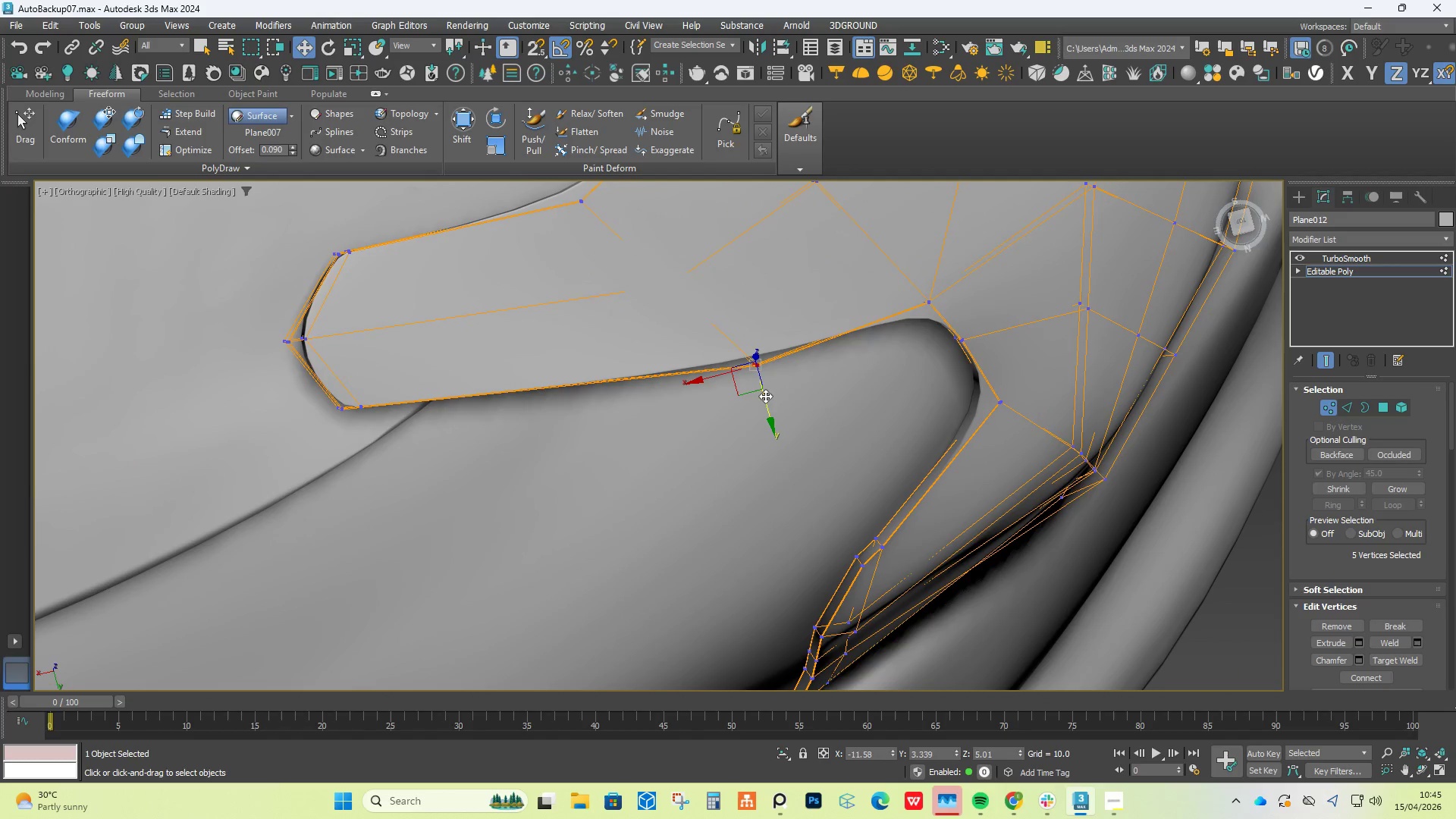 
left_click_drag(start_coordinate=[765, 398], to_coordinate=[761, 361])
 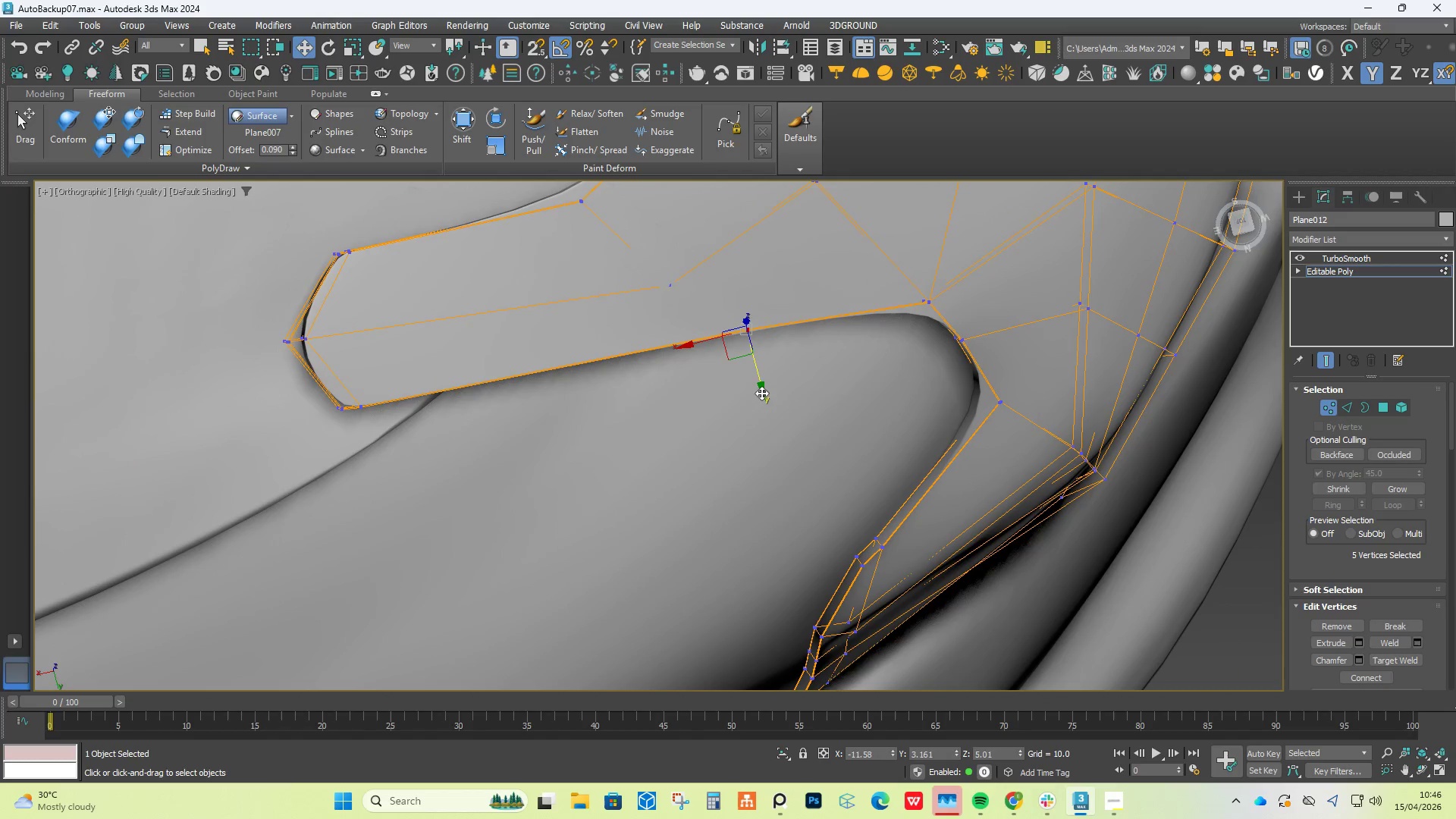 
hold_key(key=AltLeft, duration=1.34)
 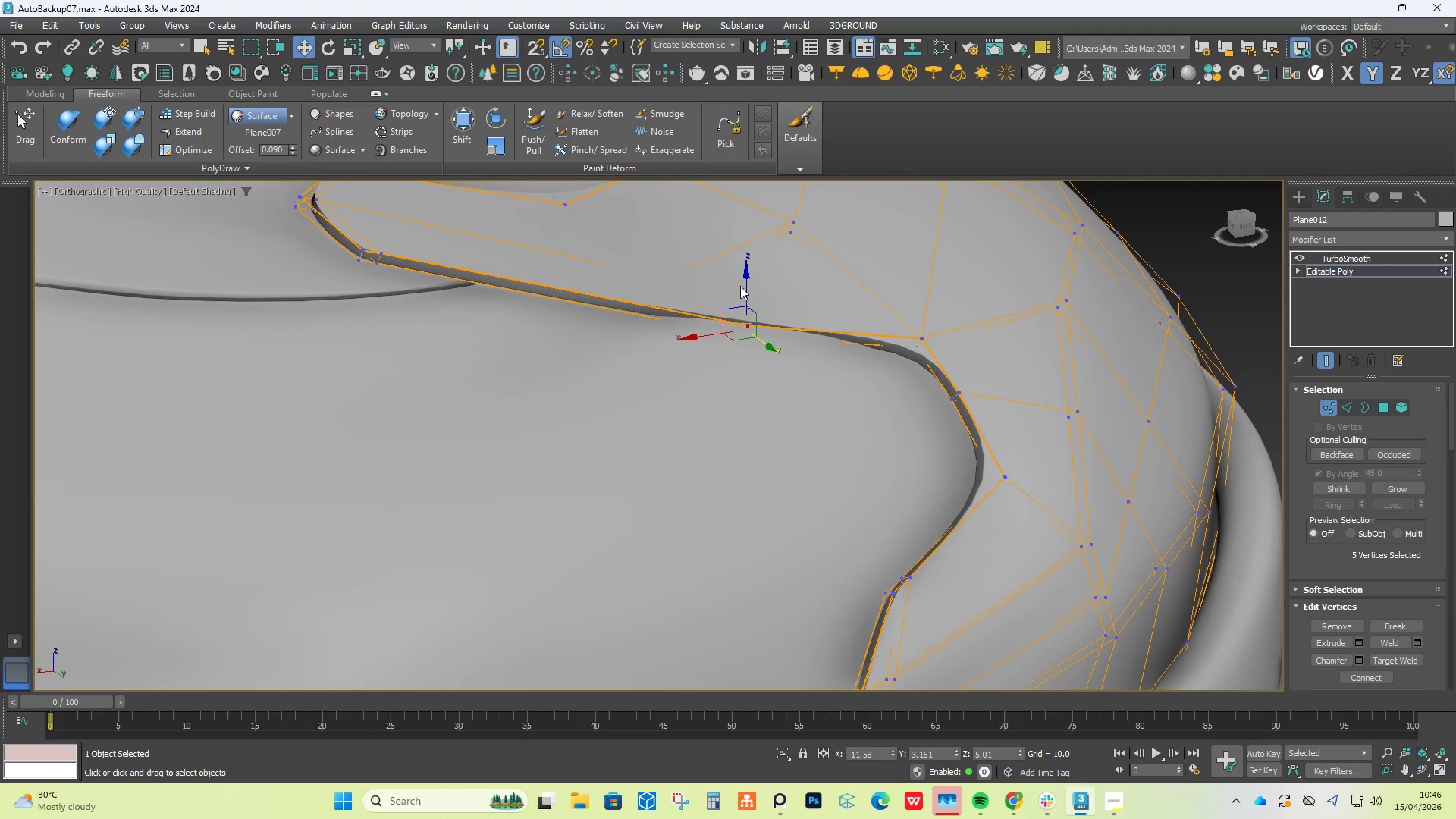 
left_click_drag(start_coordinate=[739, 284], to_coordinate=[743, 267])
 